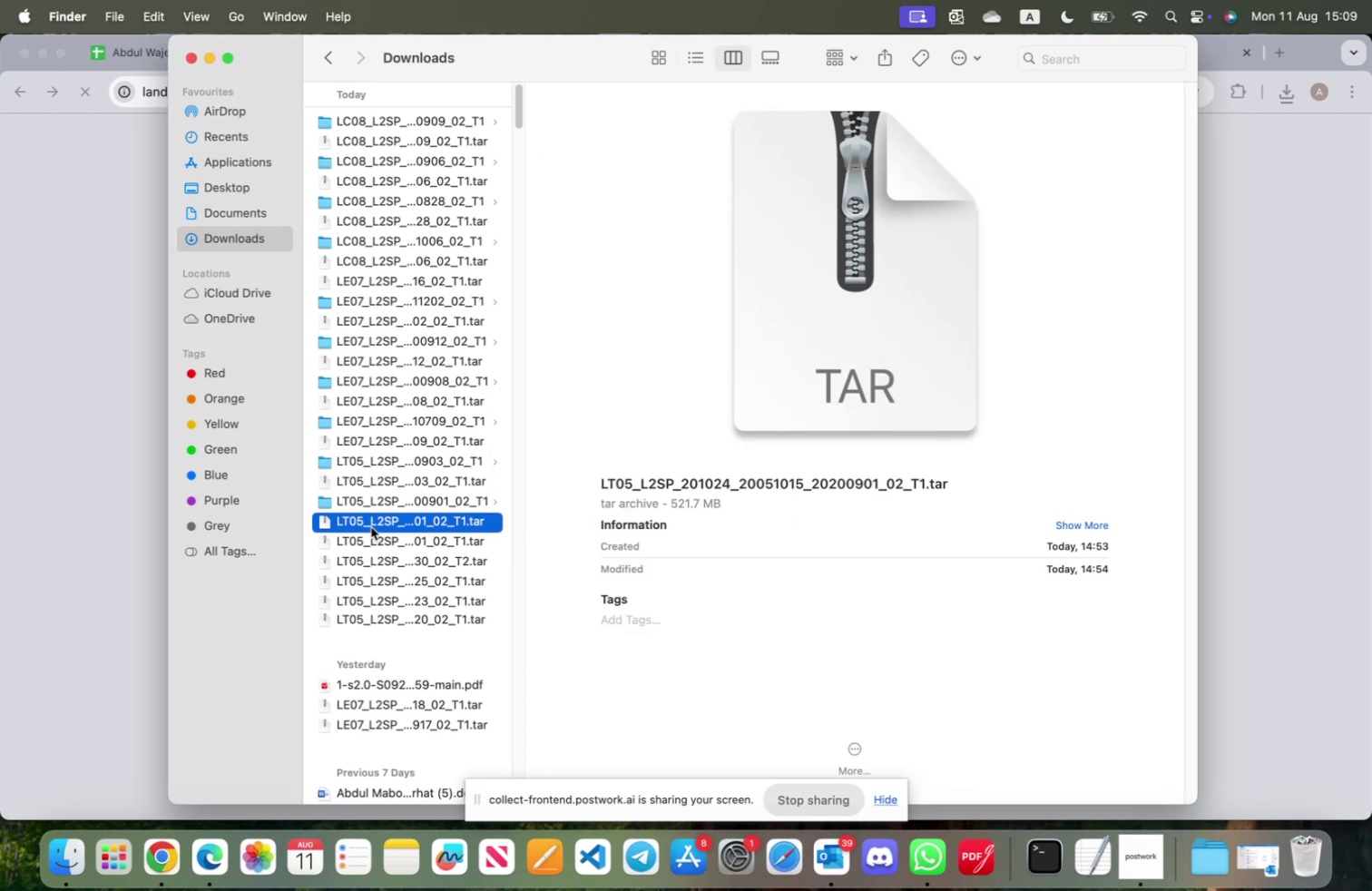 
double_click([370, 538])
 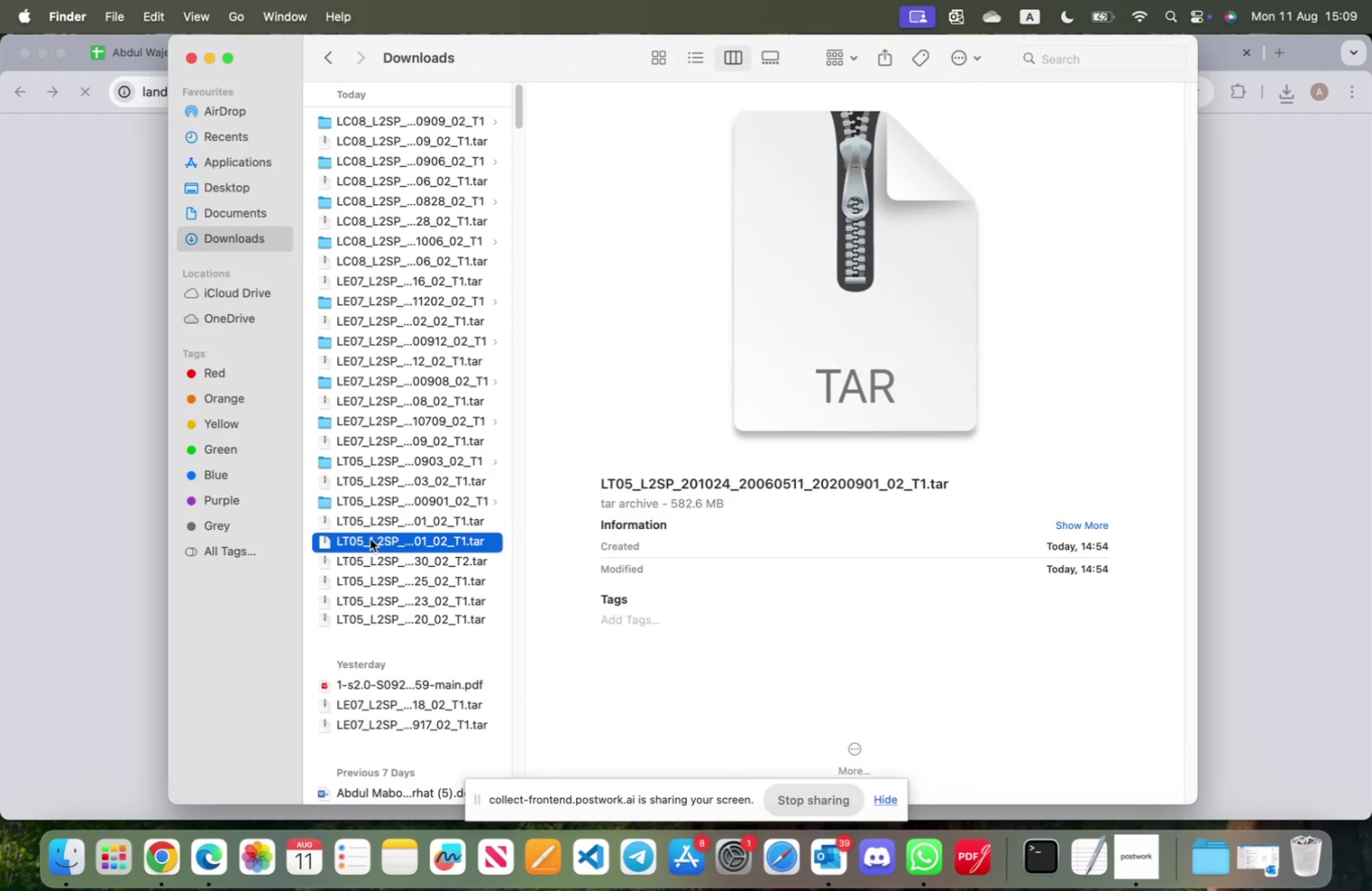 
triple_click([370, 538])
 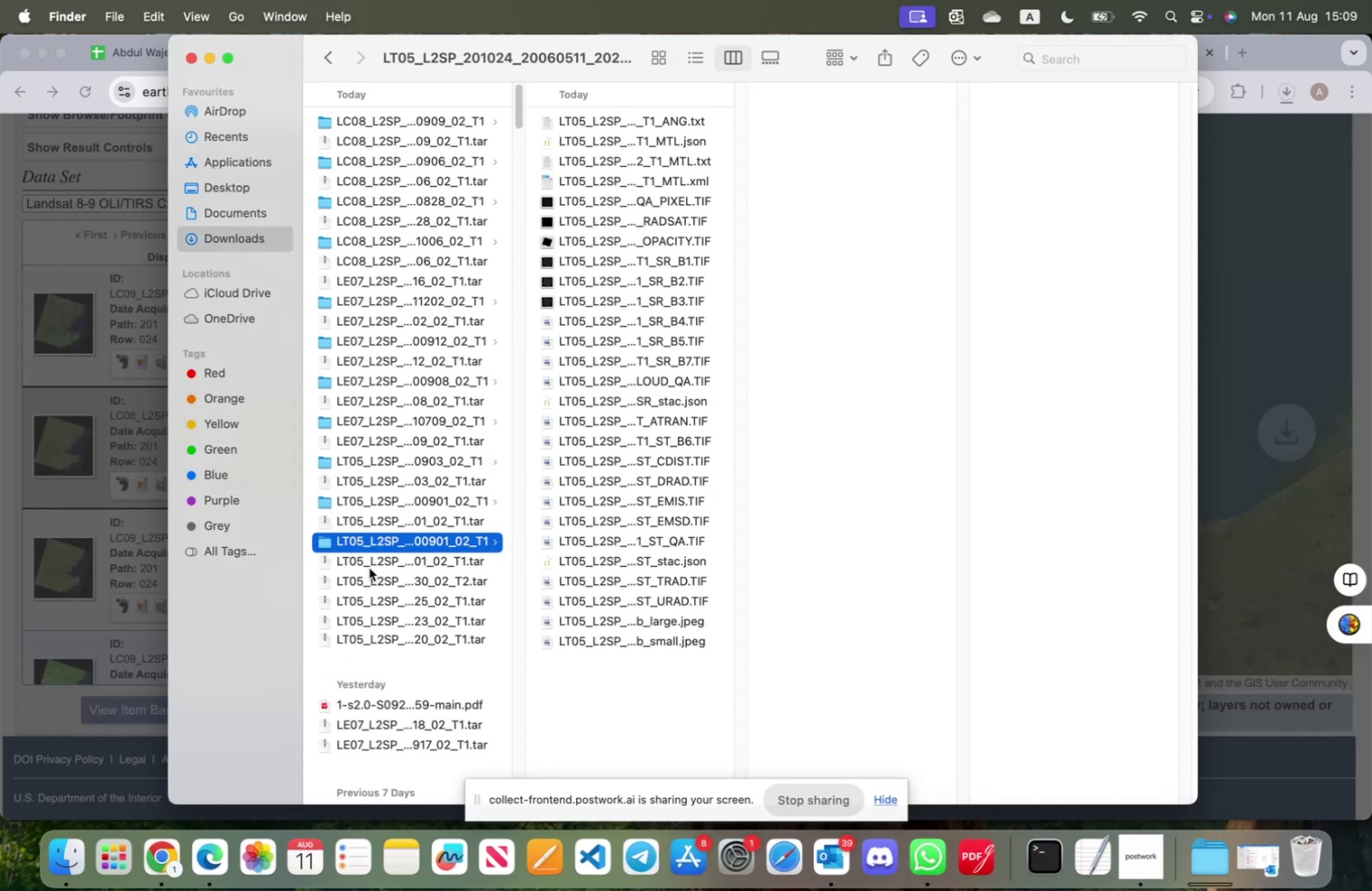 
double_click([373, 580])
 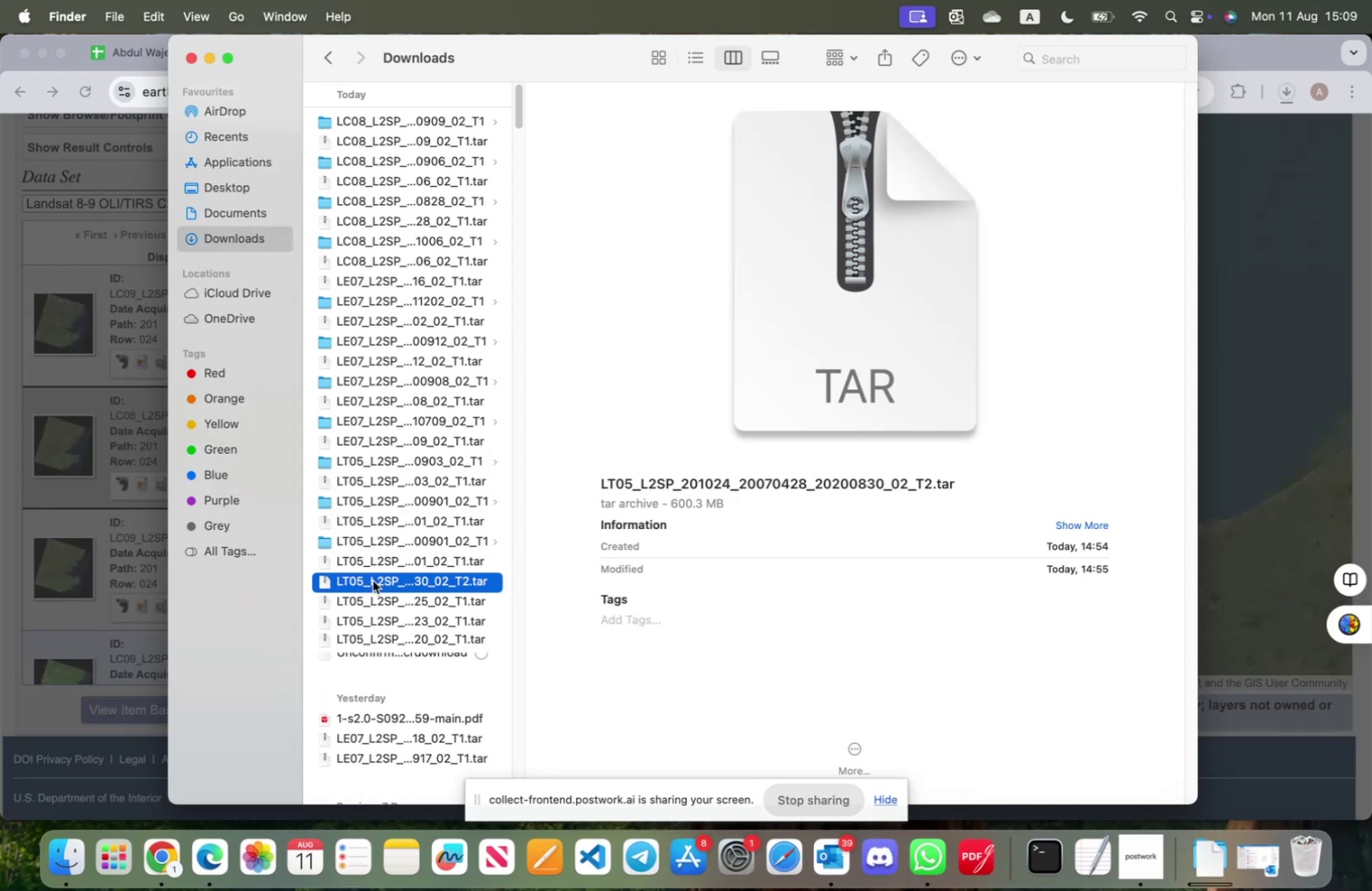 
triple_click([373, 580])
 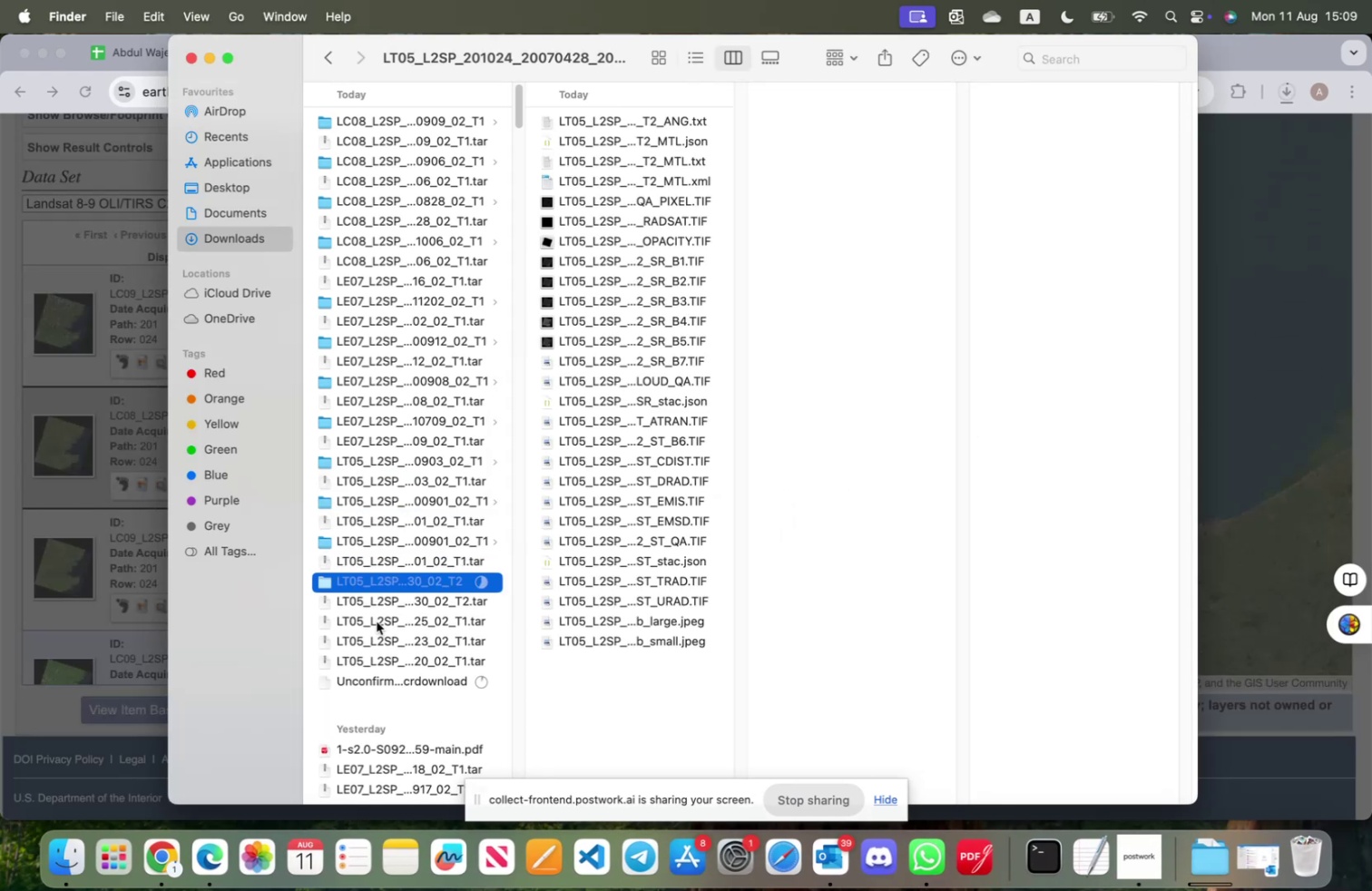 
double_click([377, 621])
 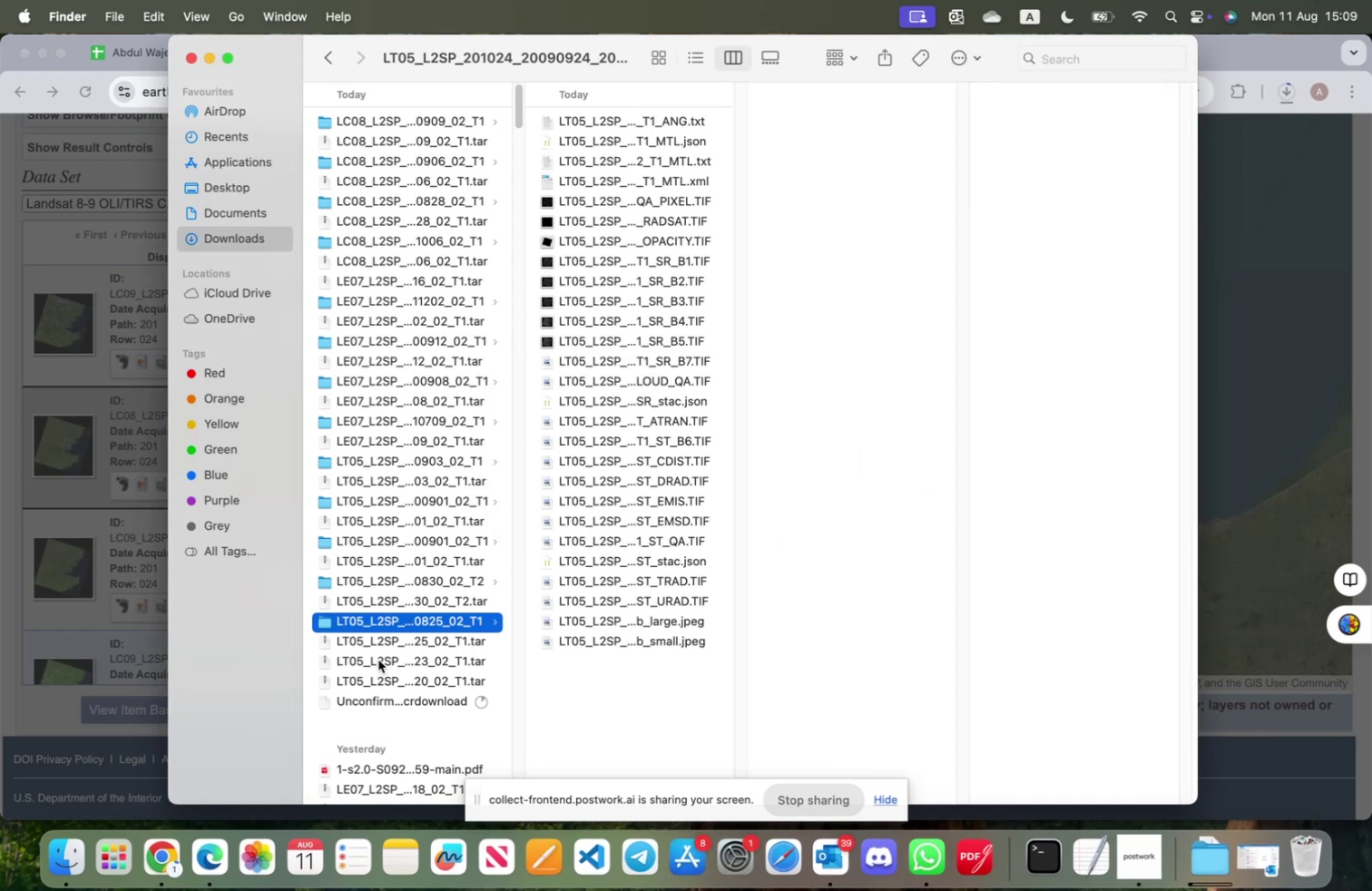 
double_click([378, 661])
 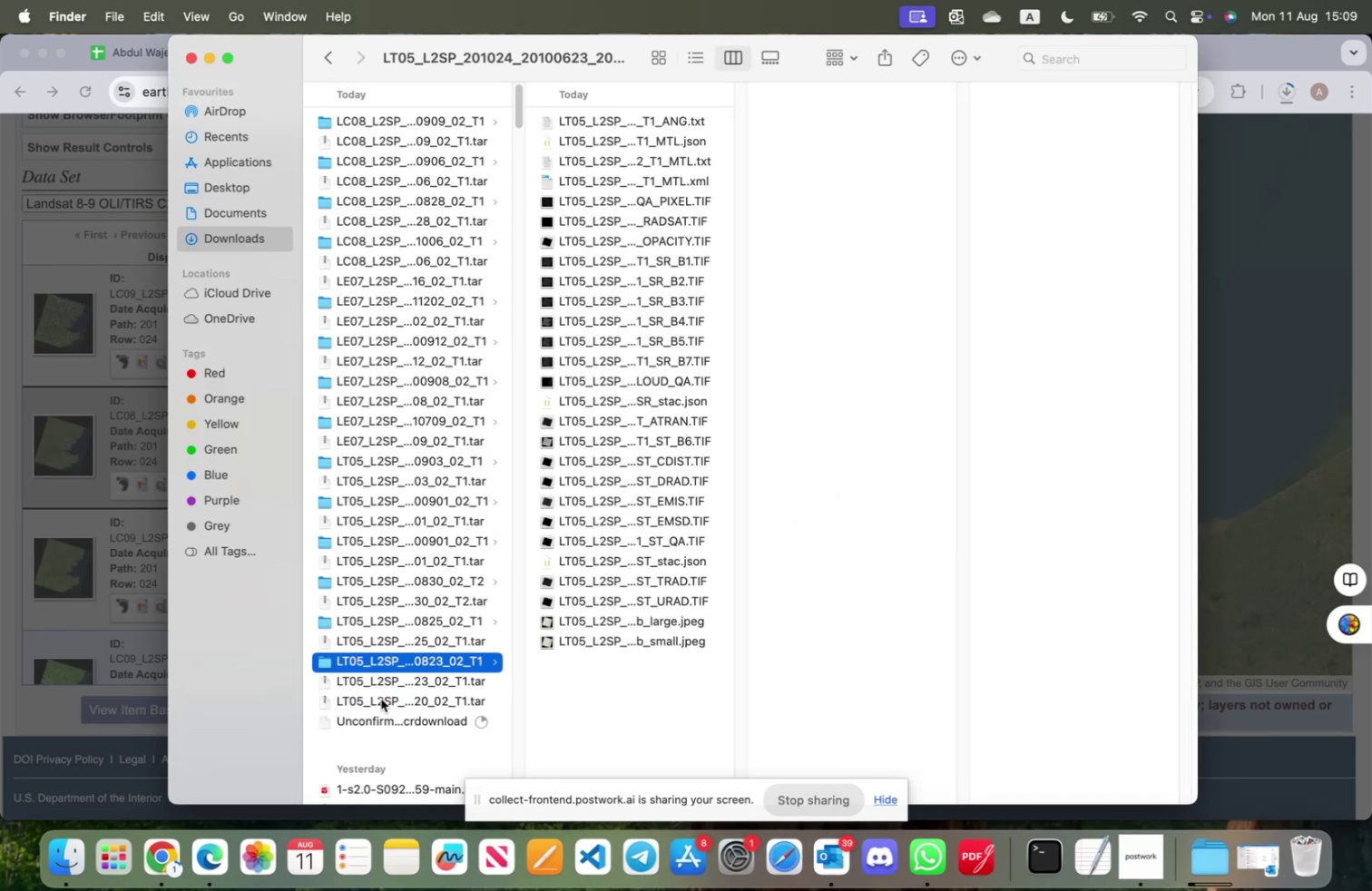 
double_click([381, 698])
 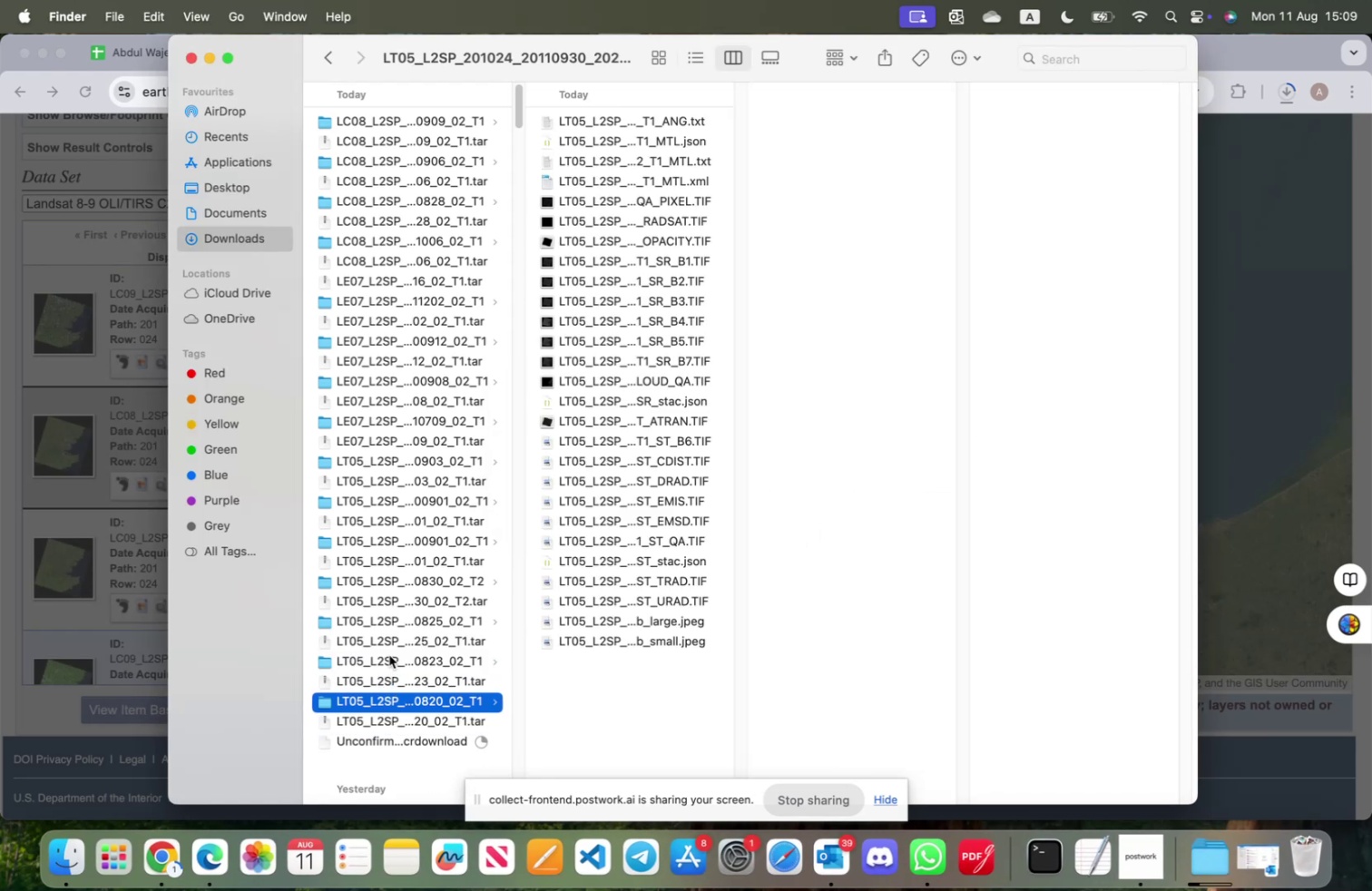 
scroll: coordinate [443, 589], scroll_direction: up, amount: 21.0
 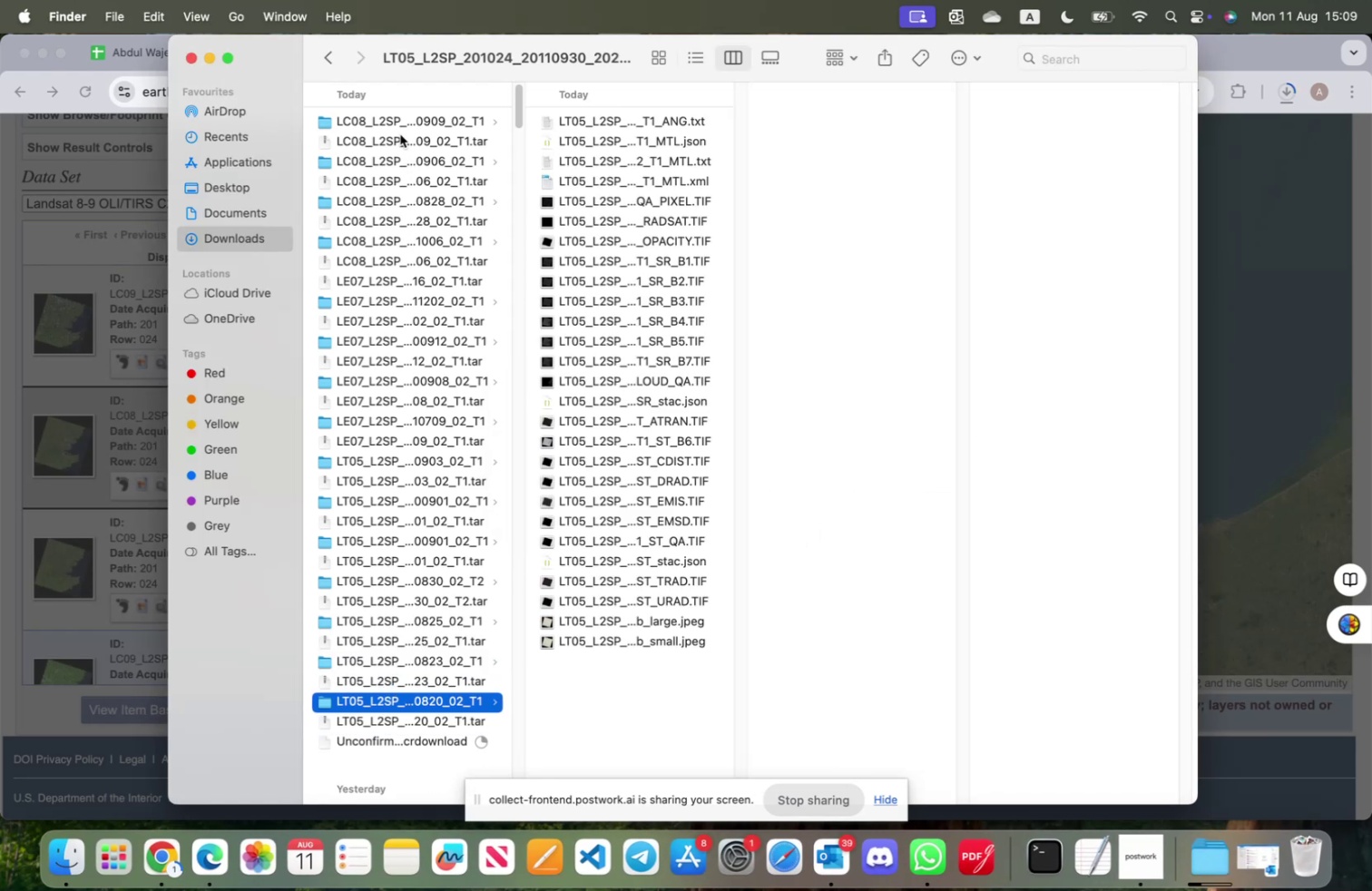 
left_click([397, 115])
 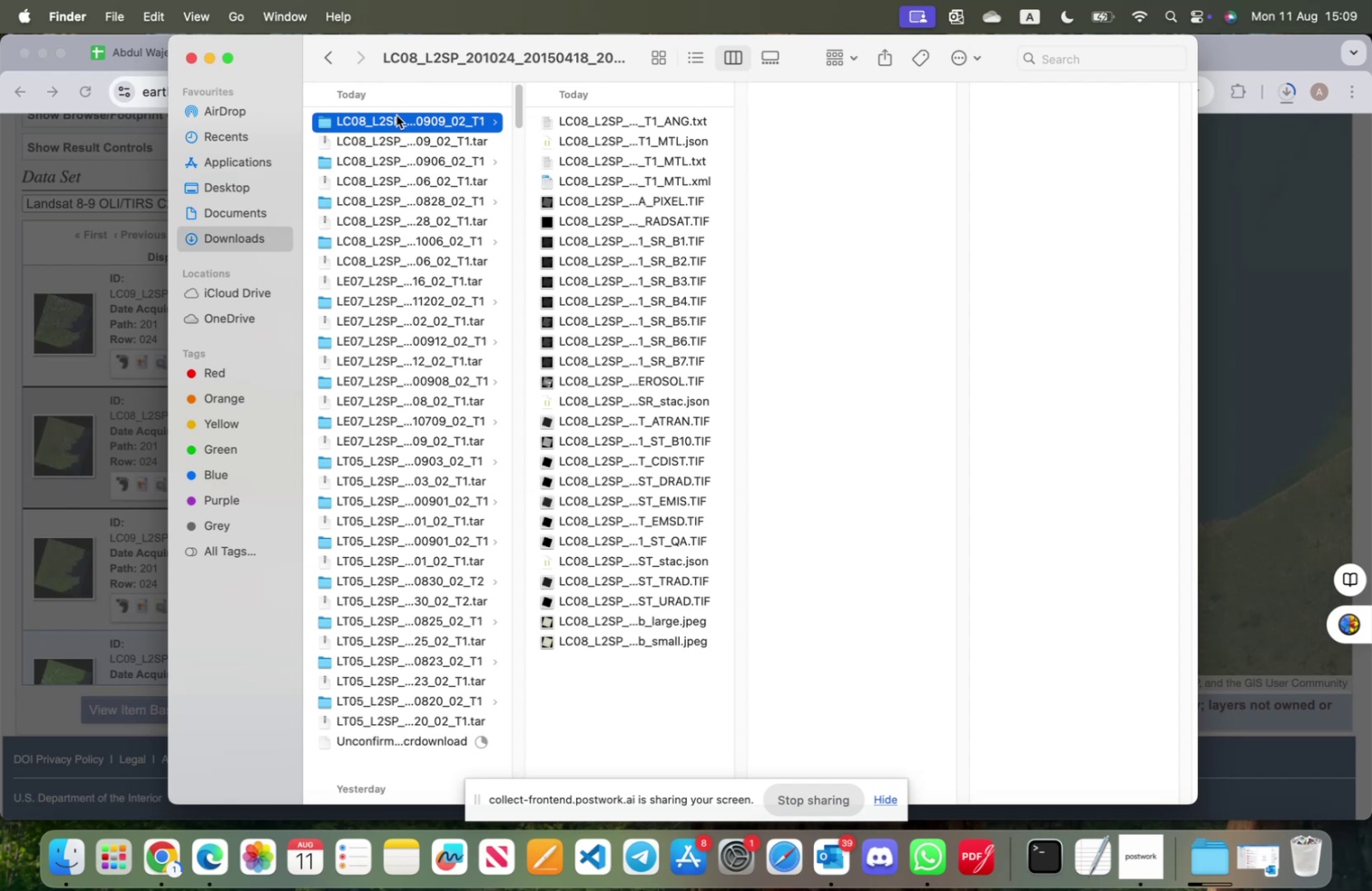 
hold_key(key=CommandLeft, duration=14.46)
left_click([385, 162])
 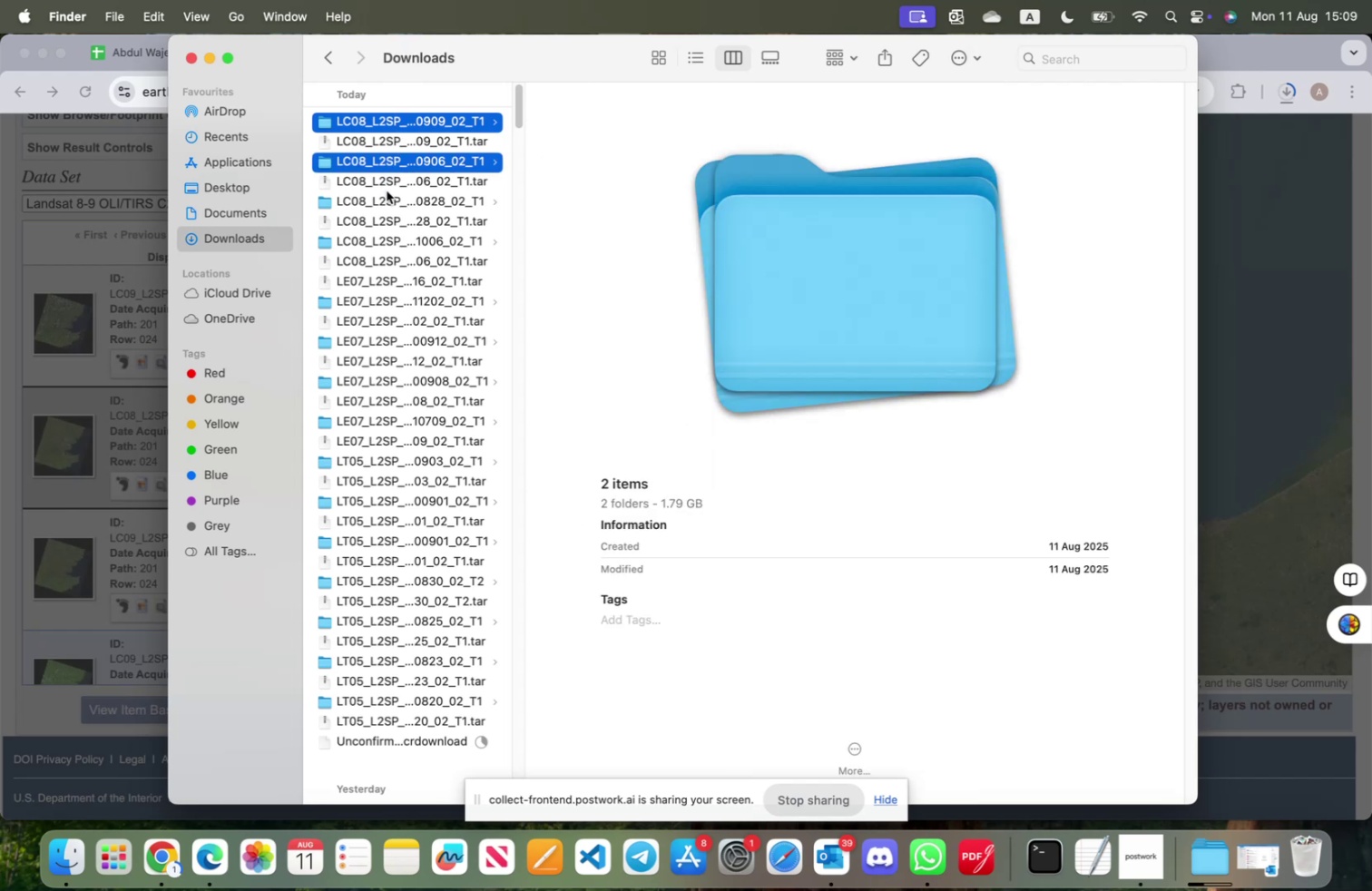 
left_click([387, 202])
 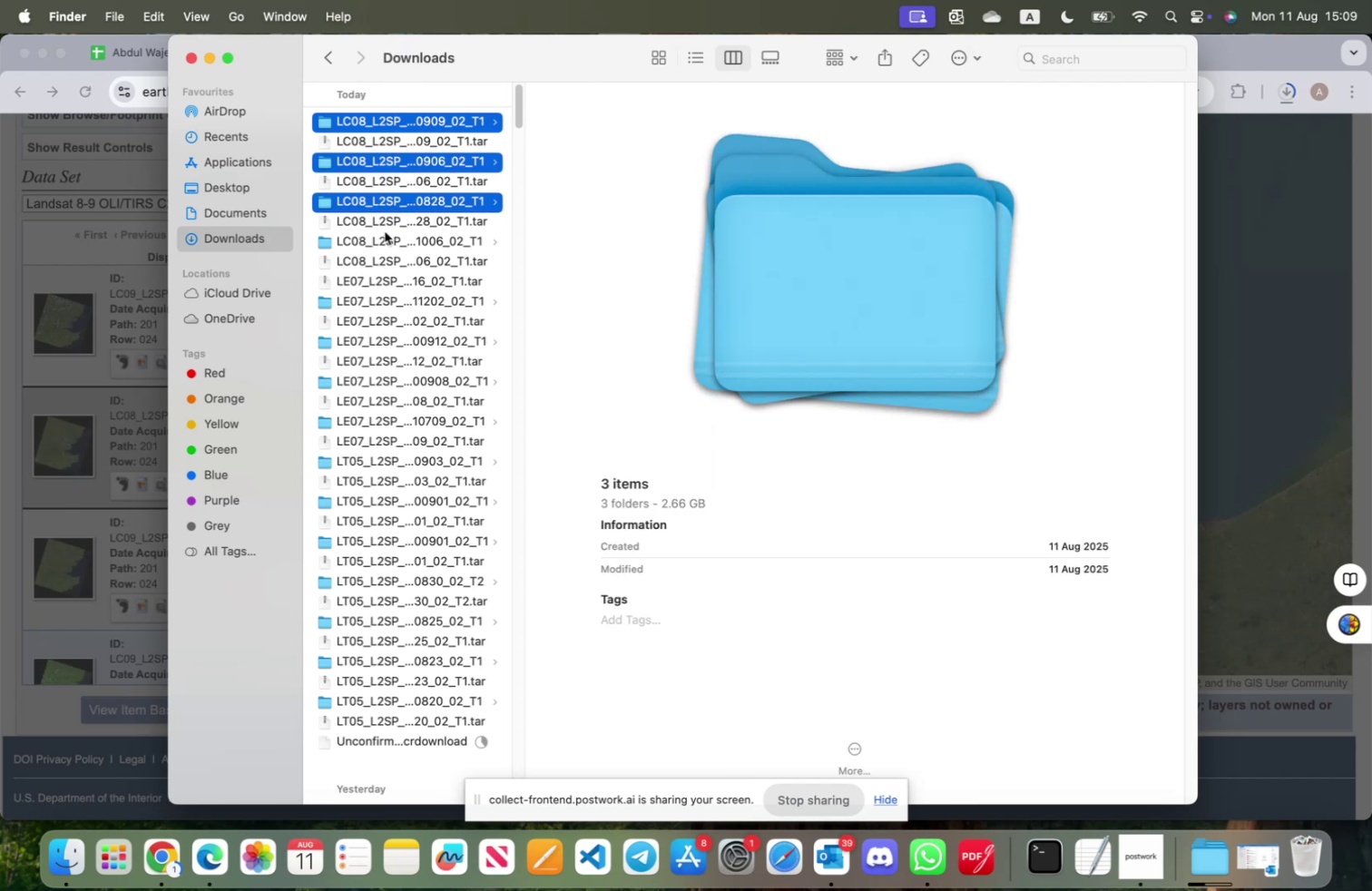 
left_click([384, 240])
 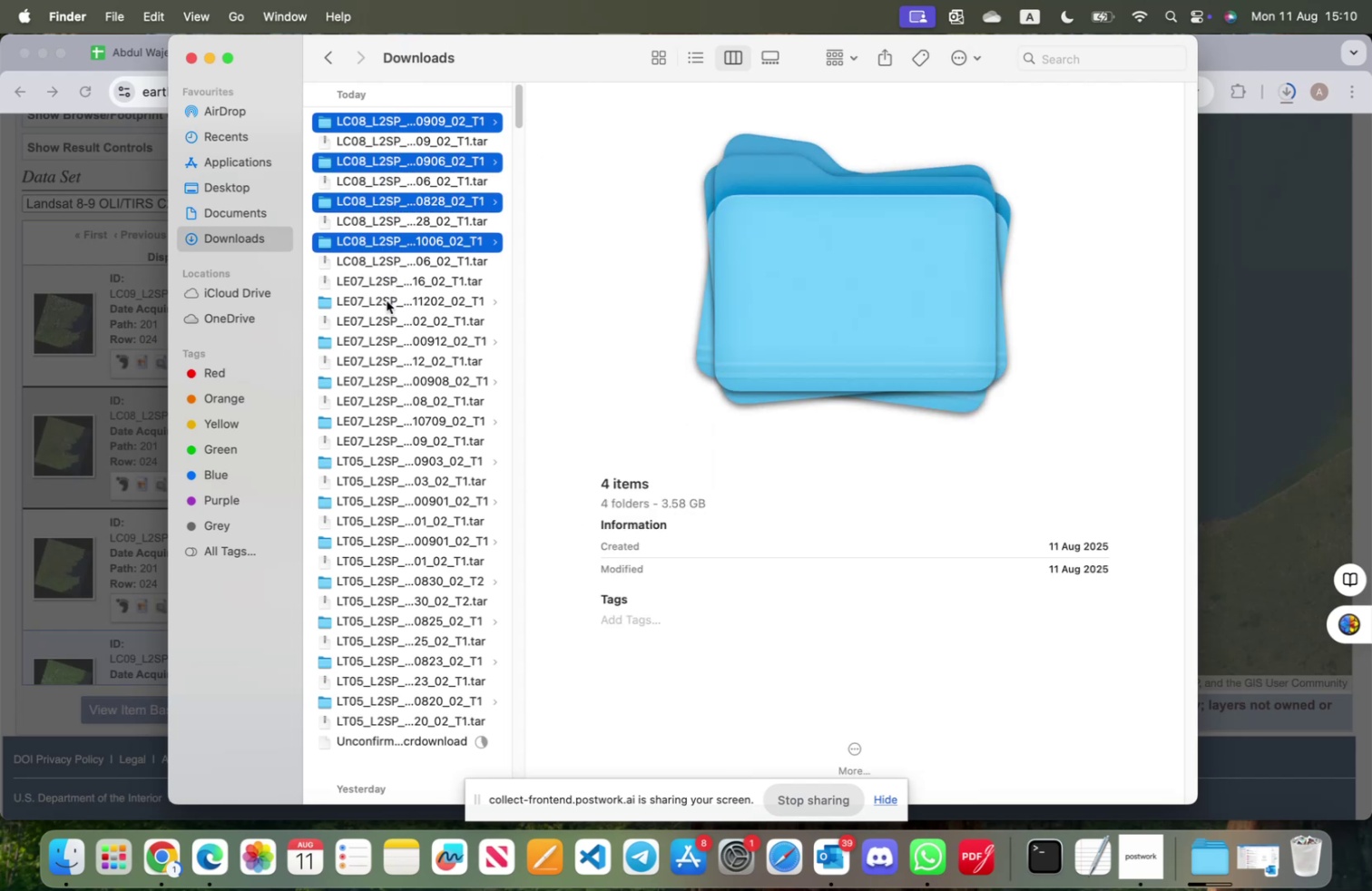 
left_click([387, 301])
 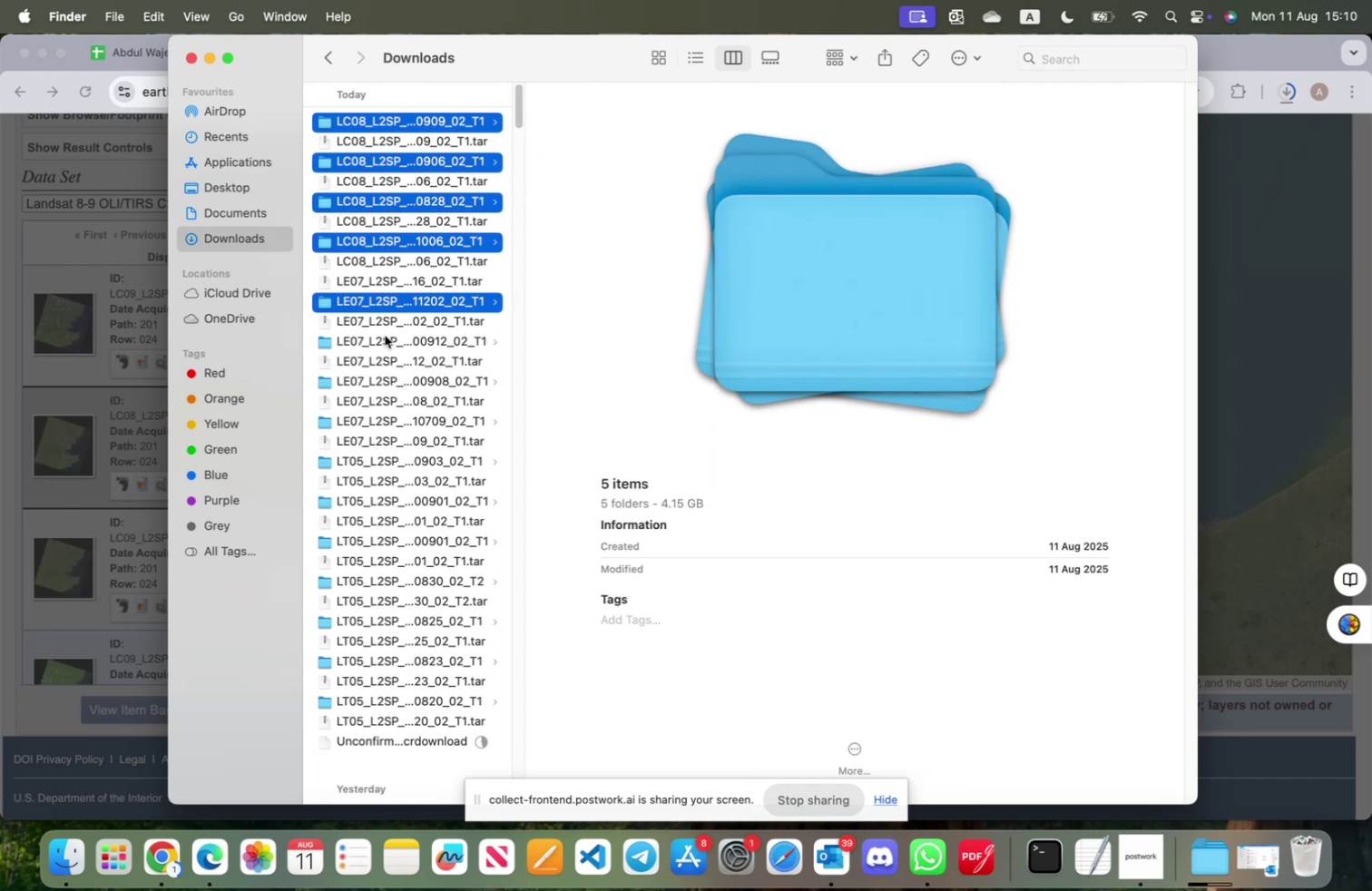 
left_click([385, 338])
 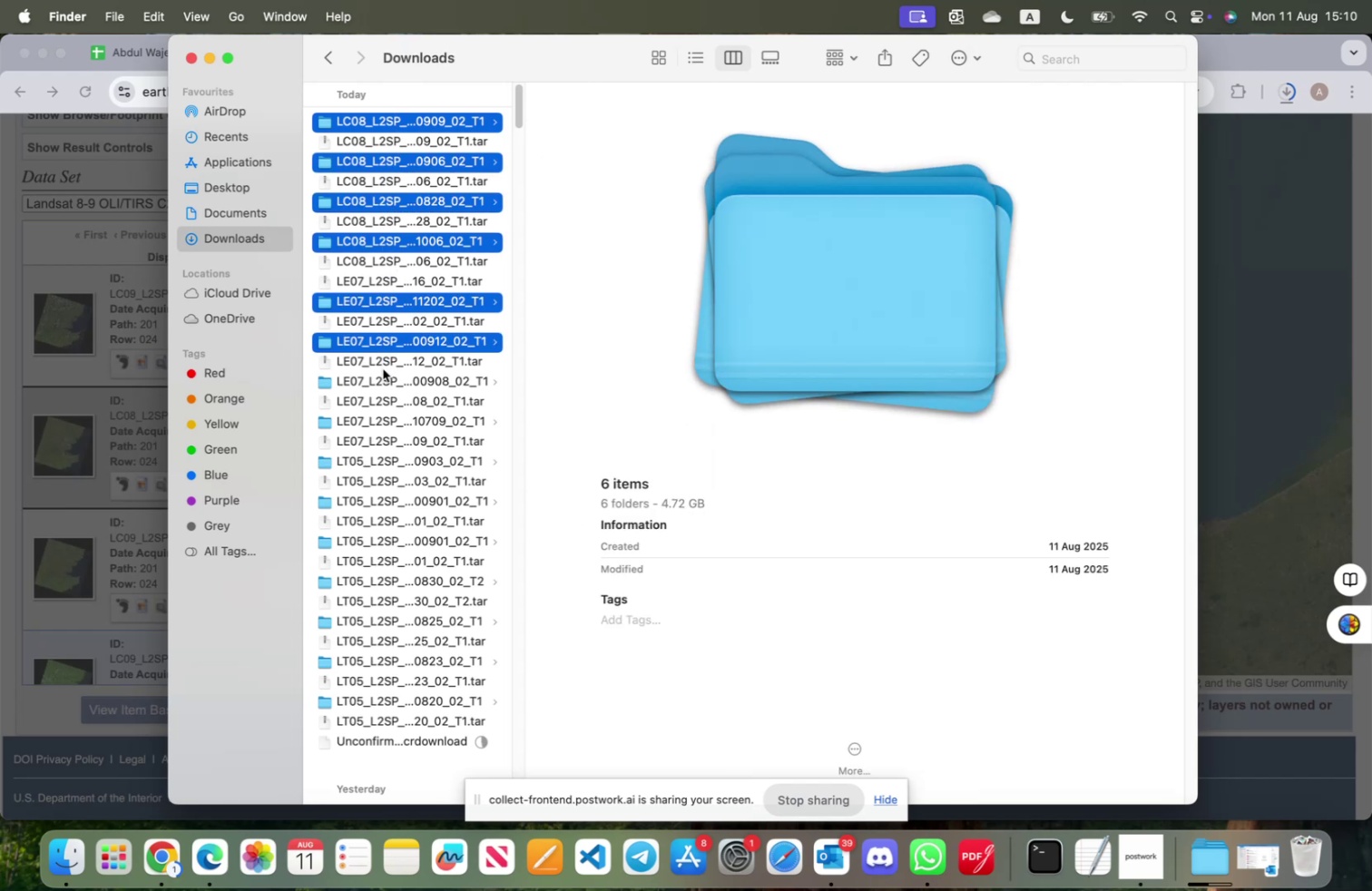 
left_click([383, 377])
 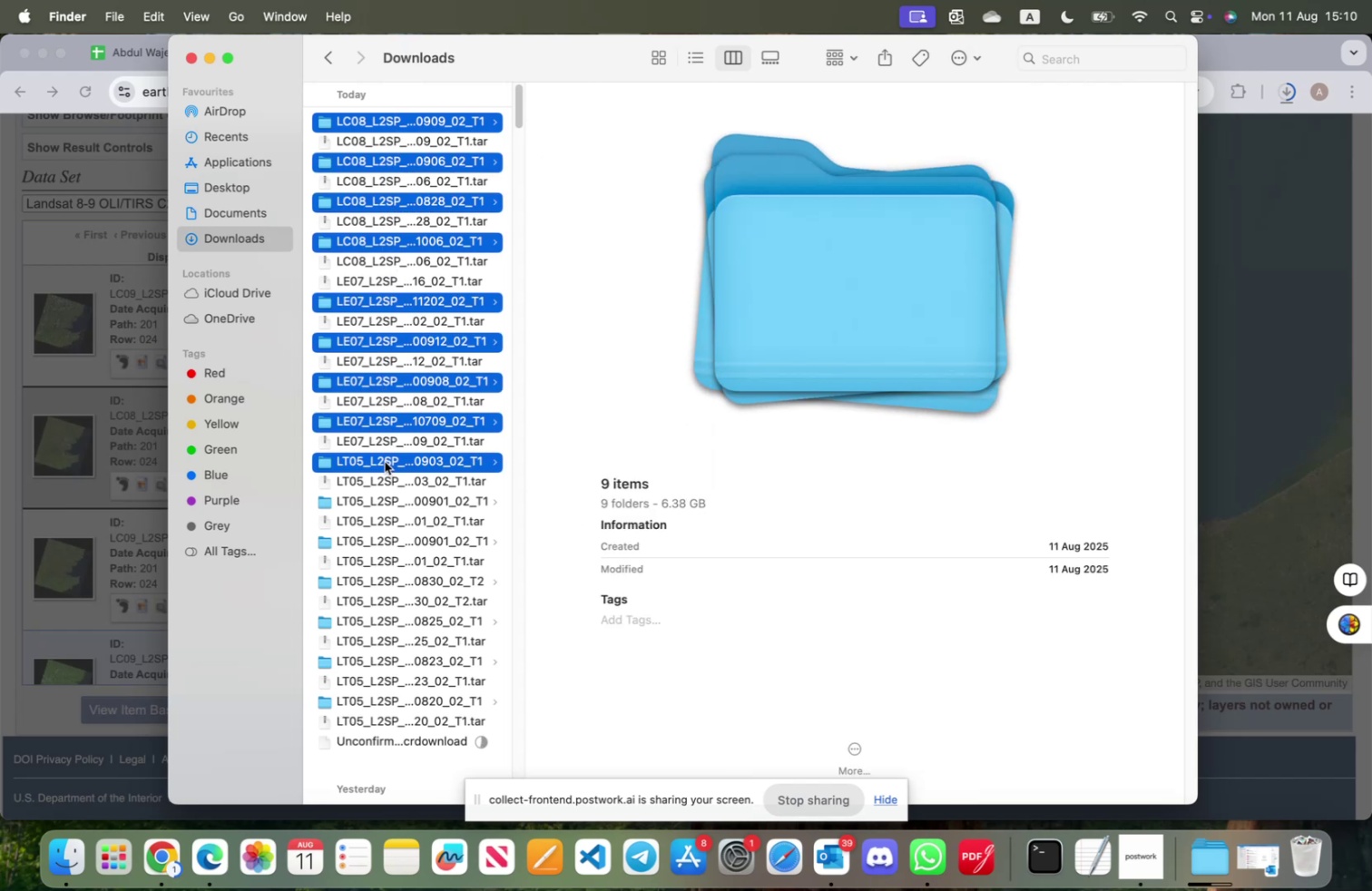 
left_click([381, 500])
 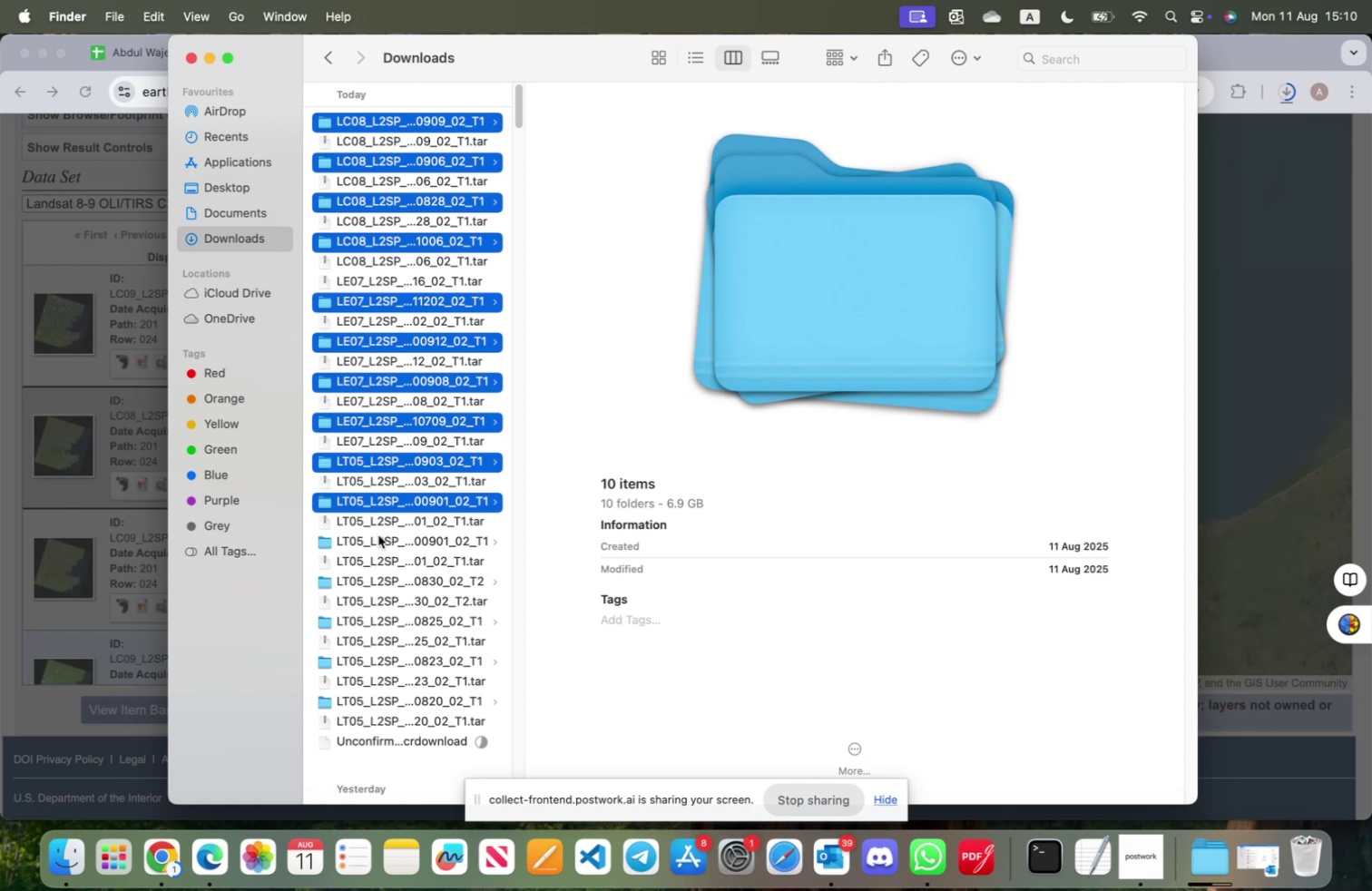 
left_click([377, 541])
 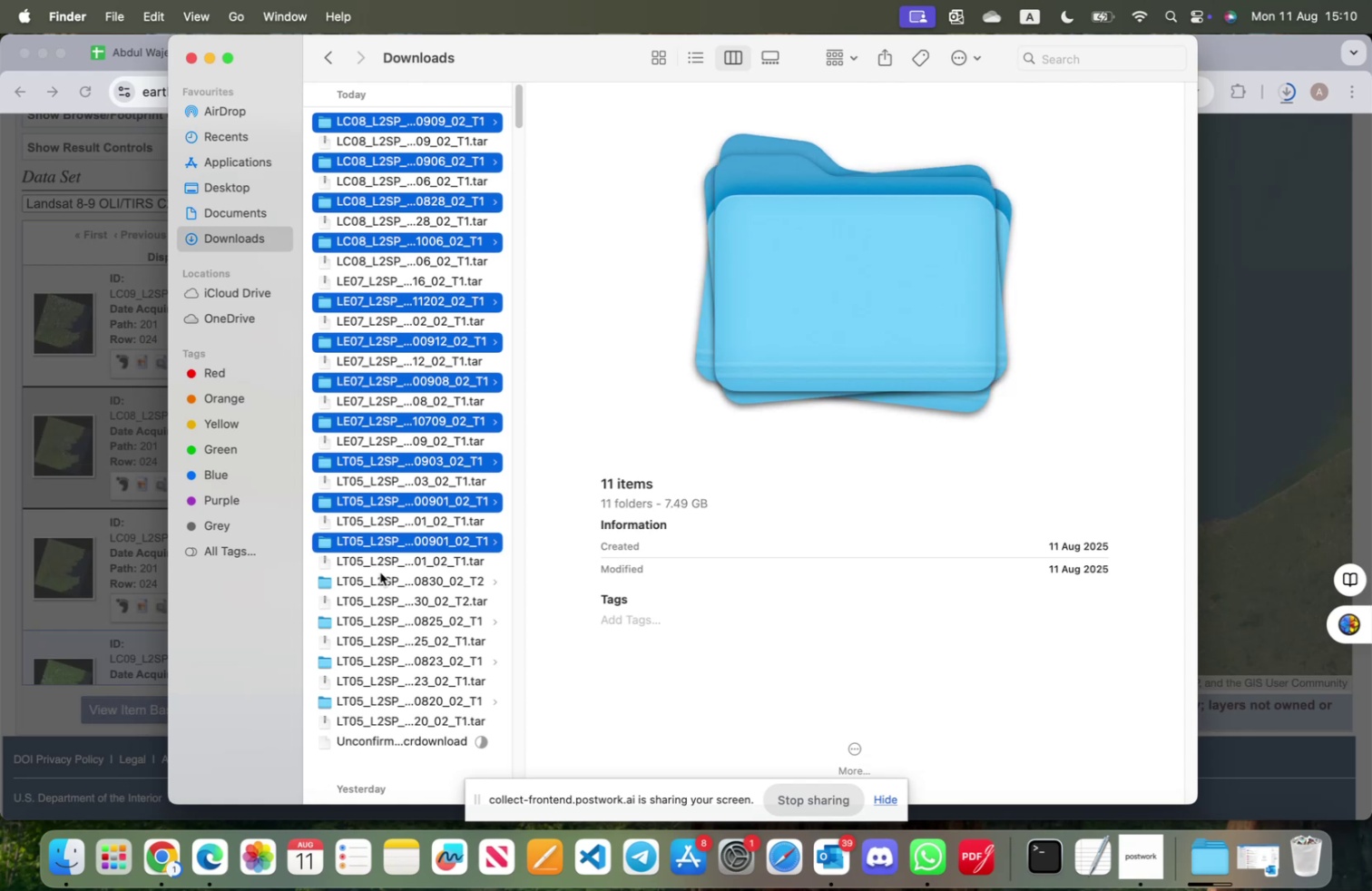 
left_click([380, 577])
 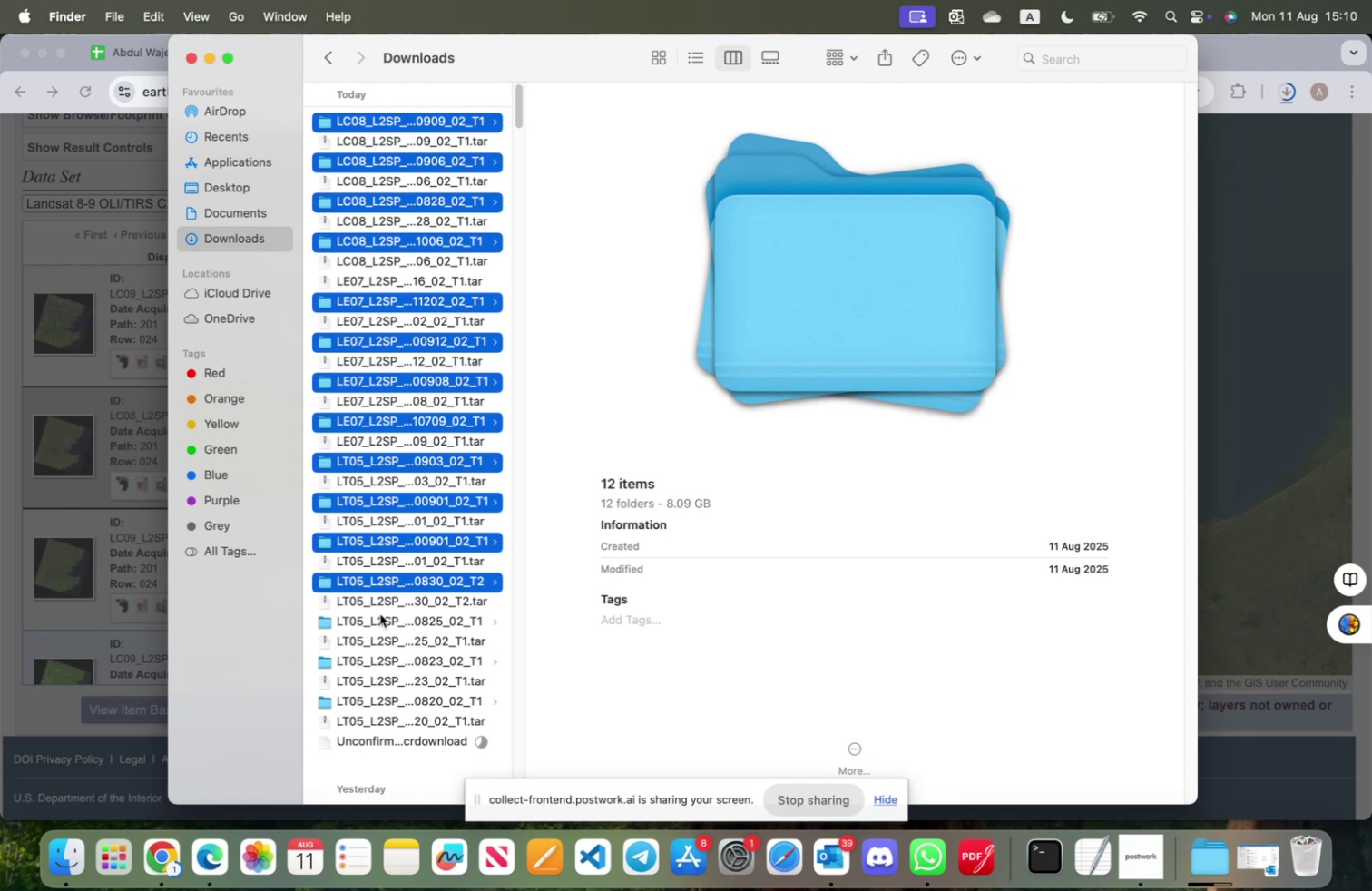 
left_click([382, 619])
 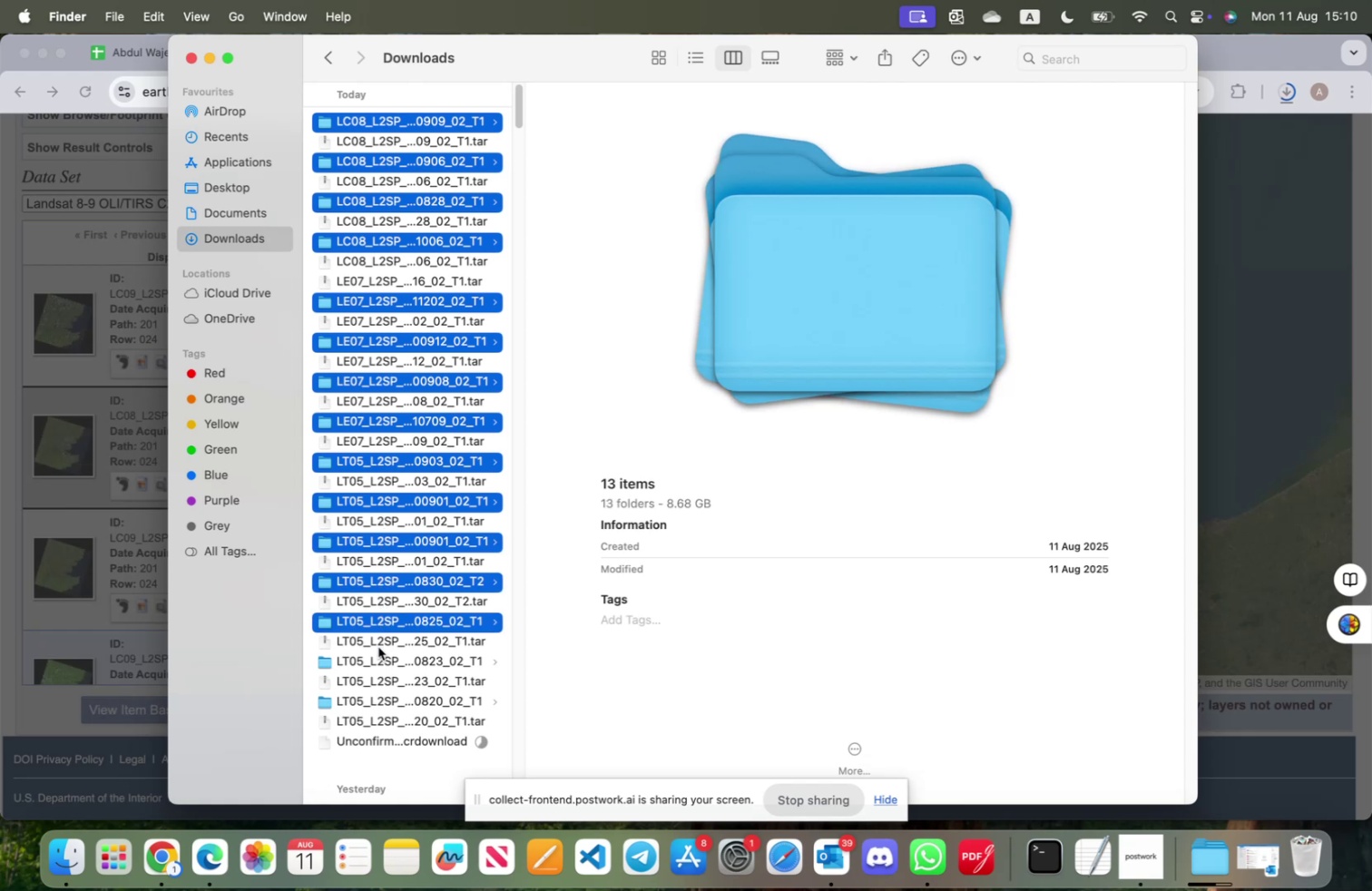 
left_click([378, 658])
 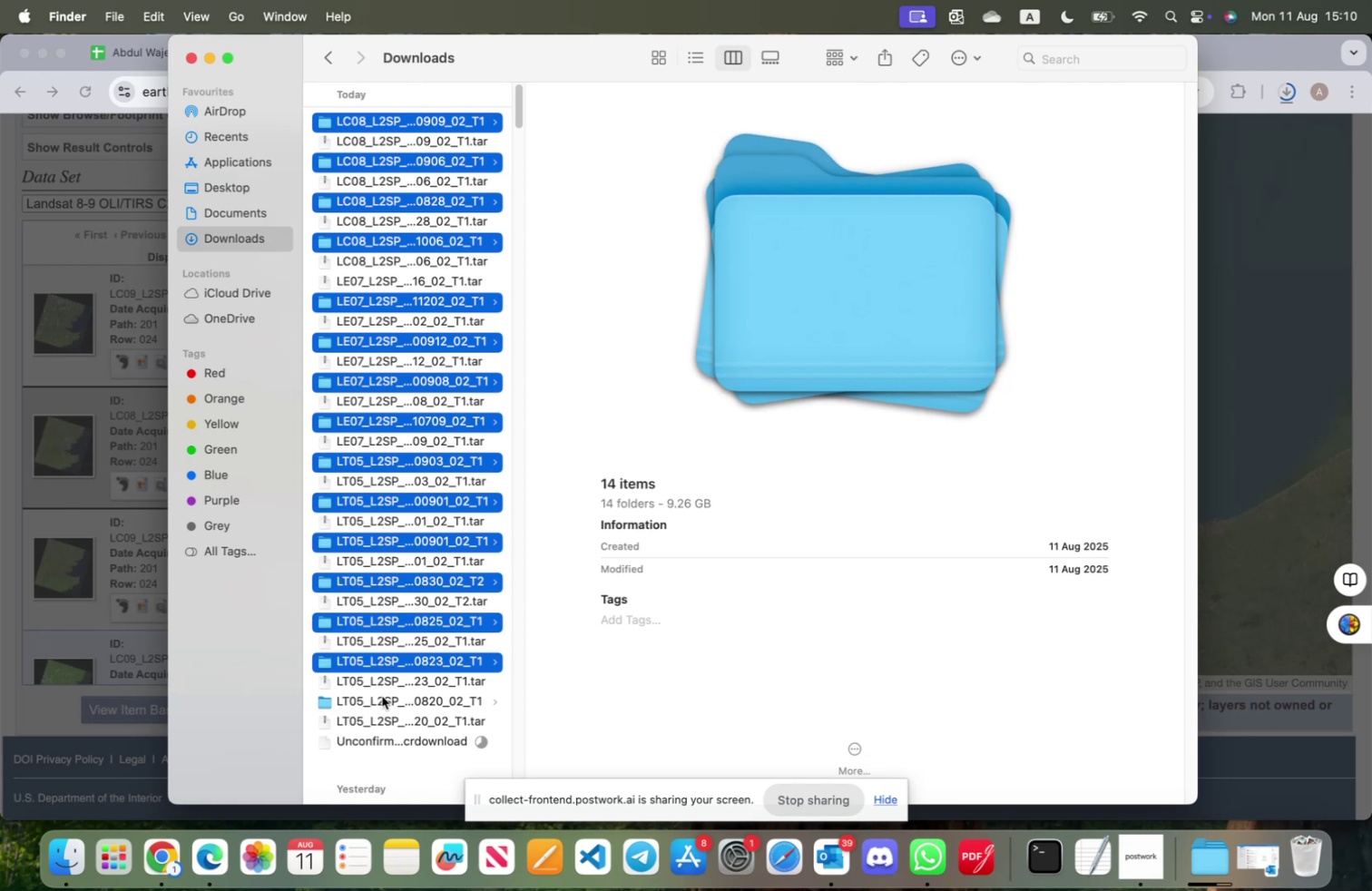 
left_click([382, 695])
 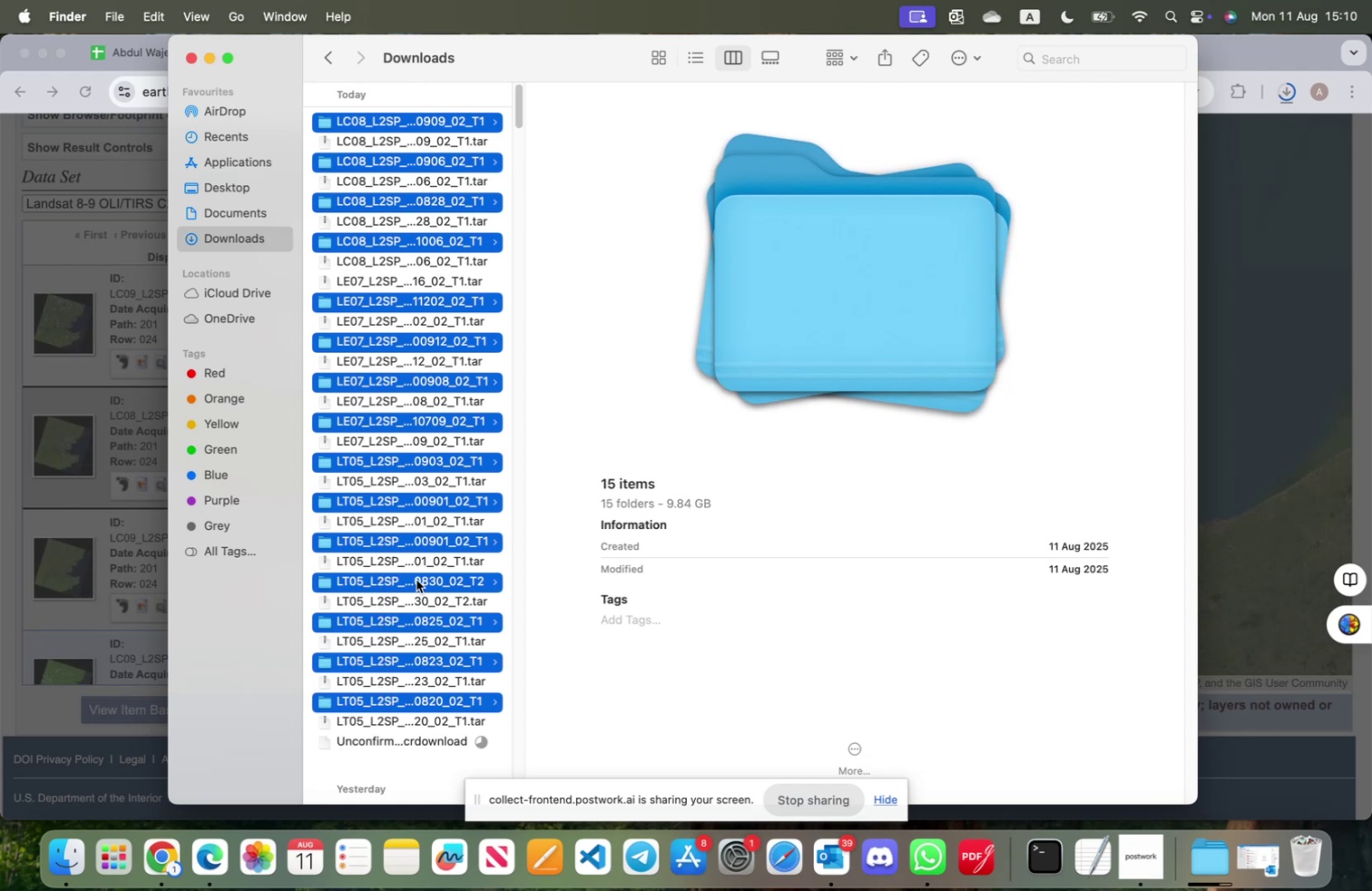 
right_click([407, 502])
 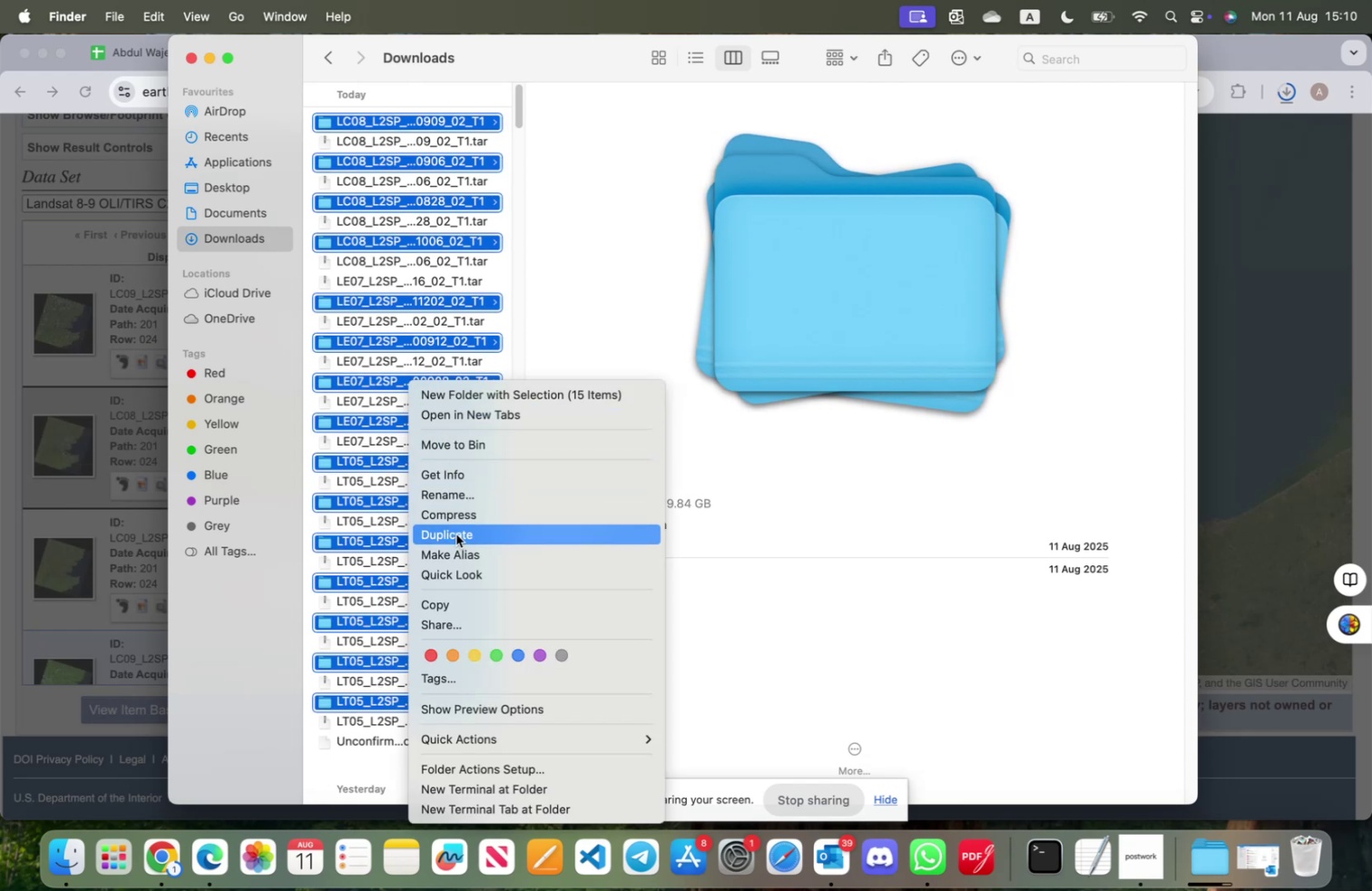 
left_click([456, 602])
 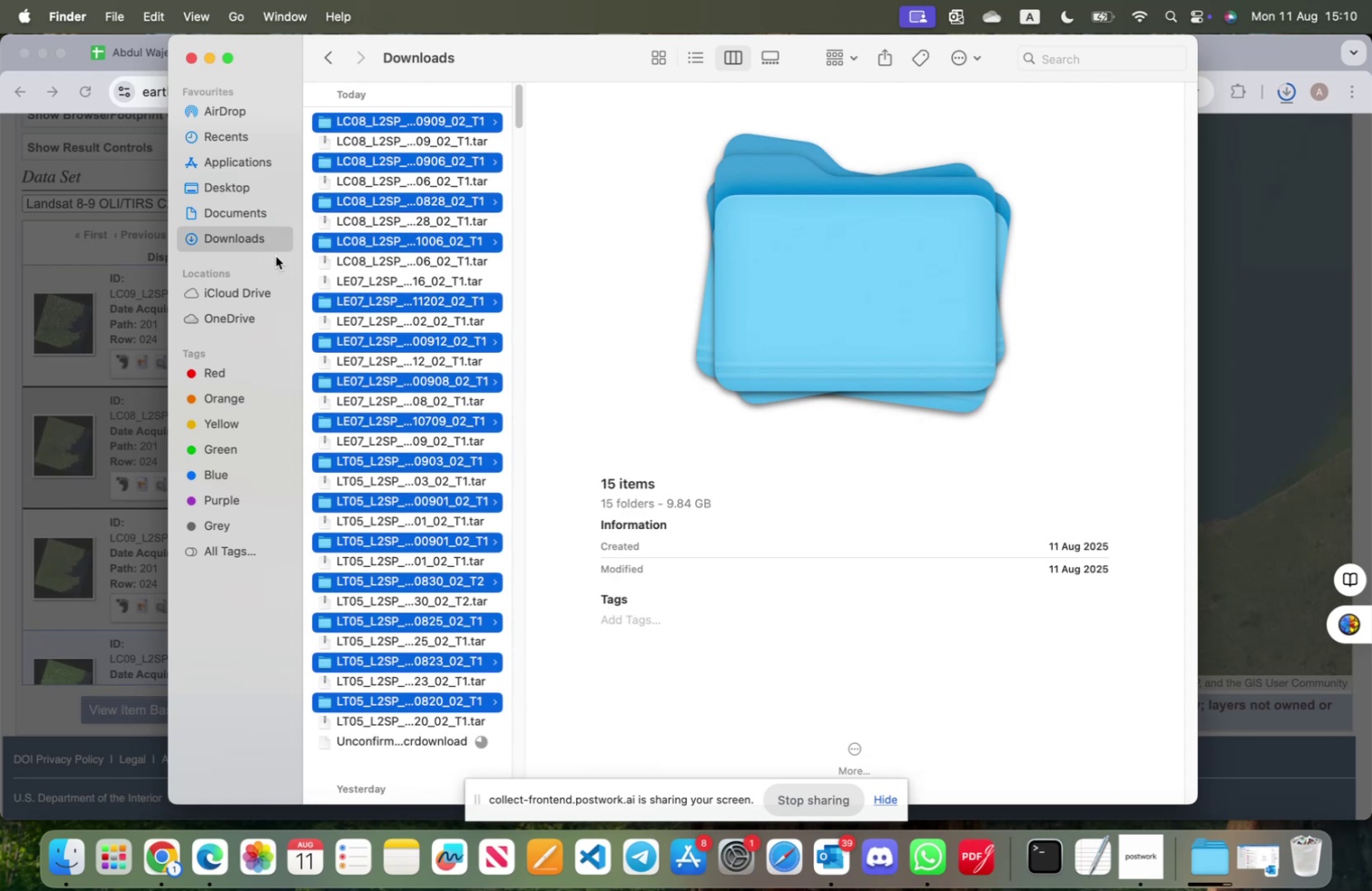 
left_click([257, 210])
 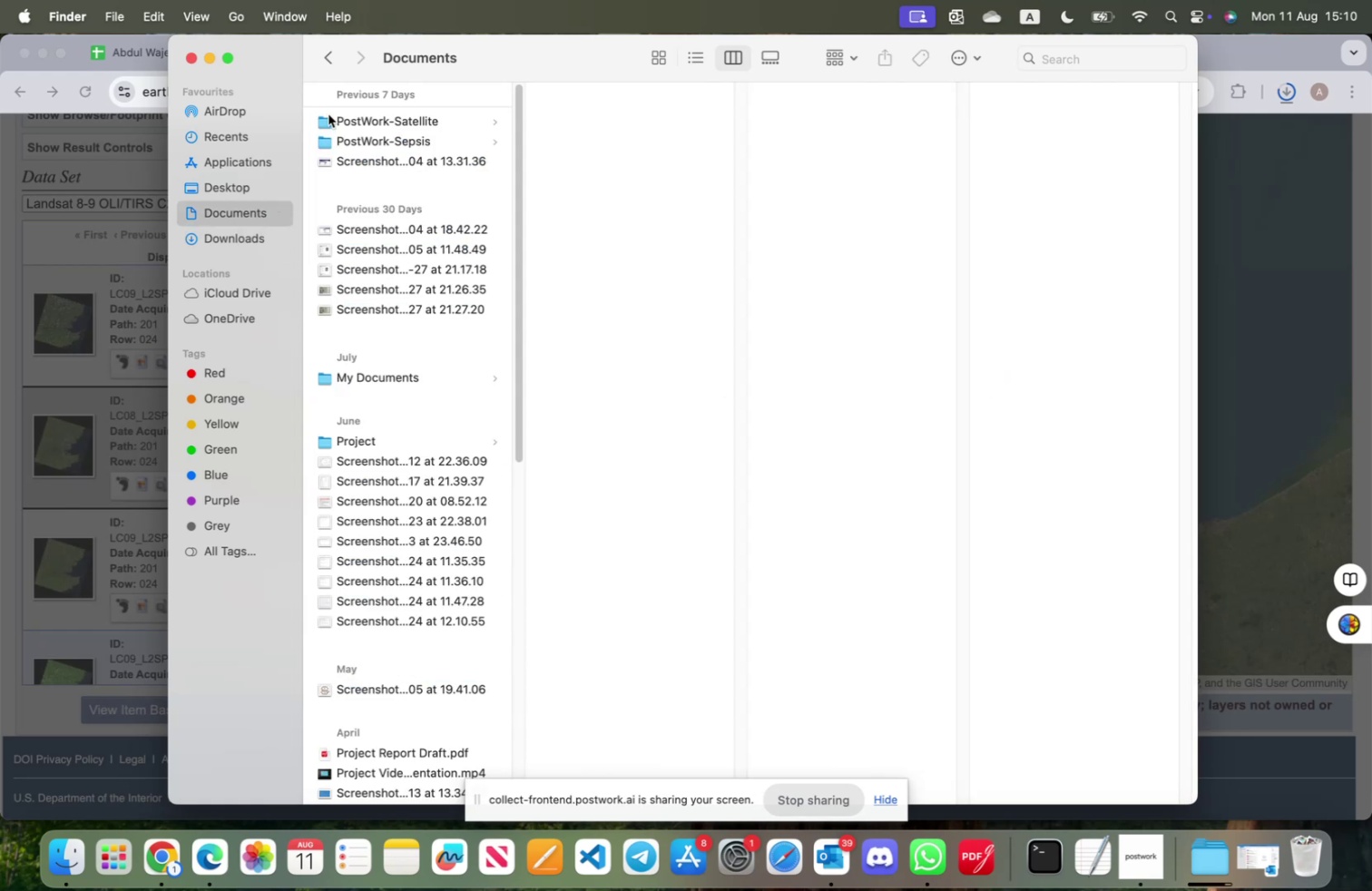 
left_click([355, 127])
 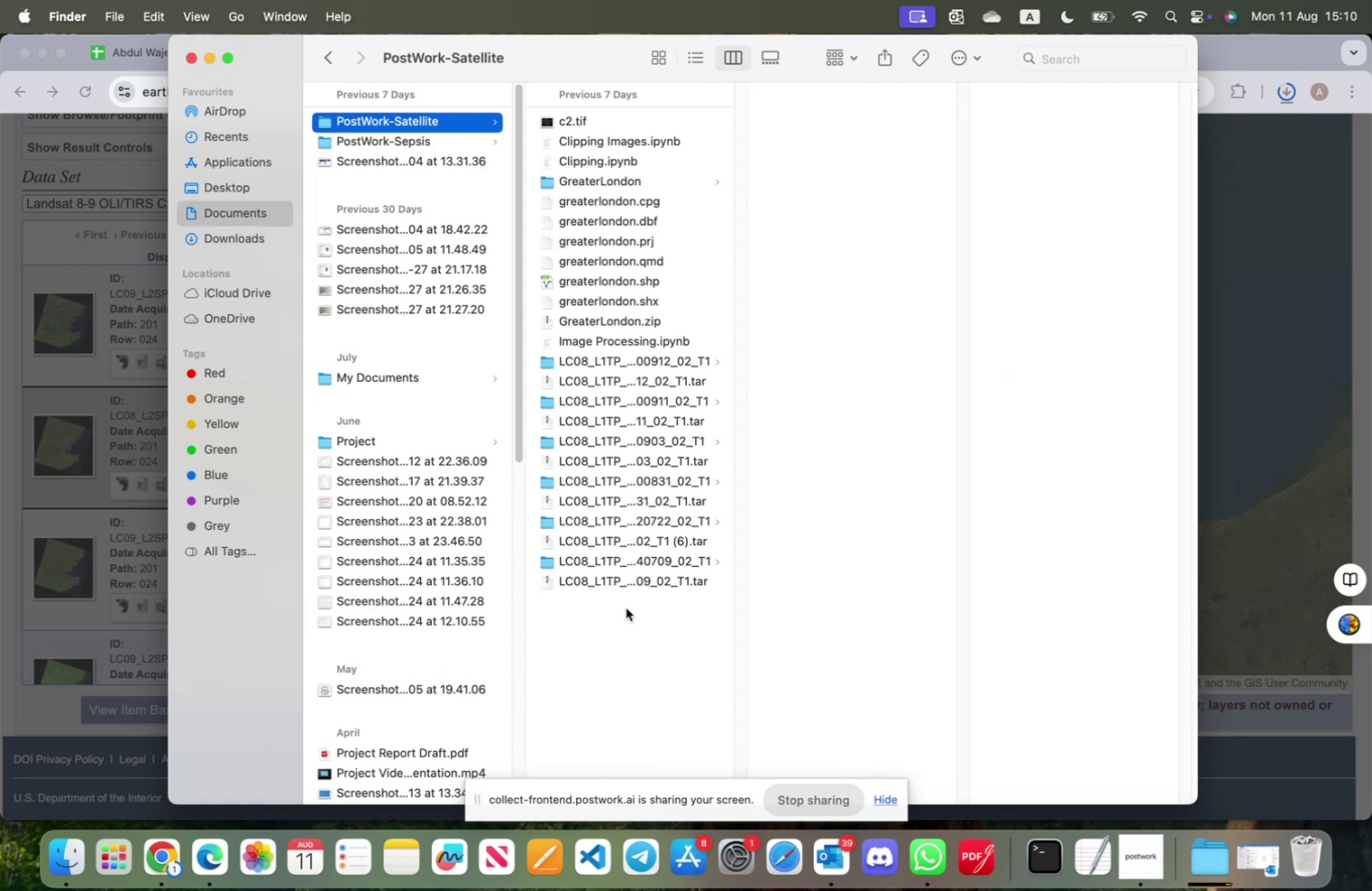 
left_click([643, 648])
 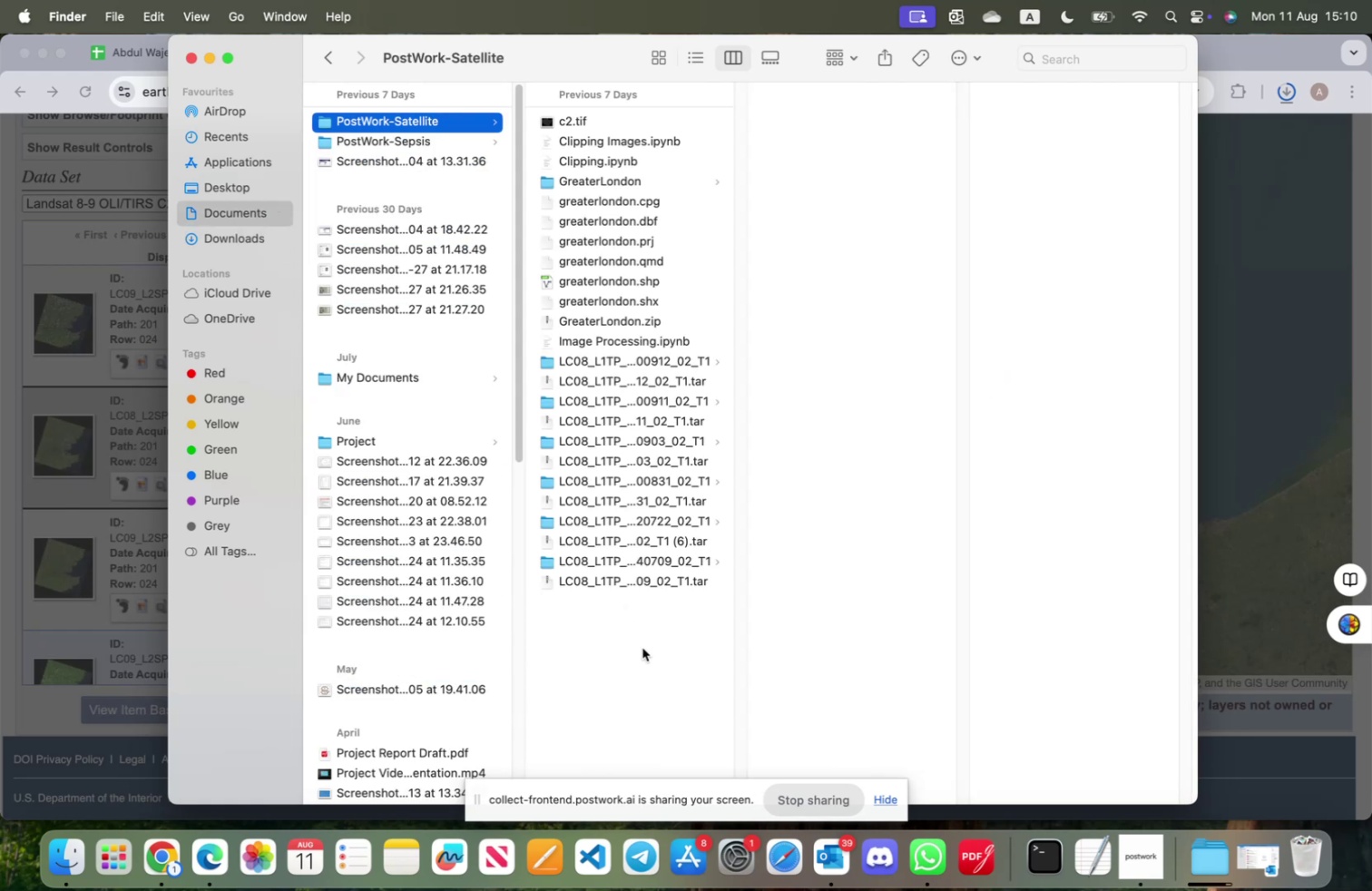 
key(Meta+V)
 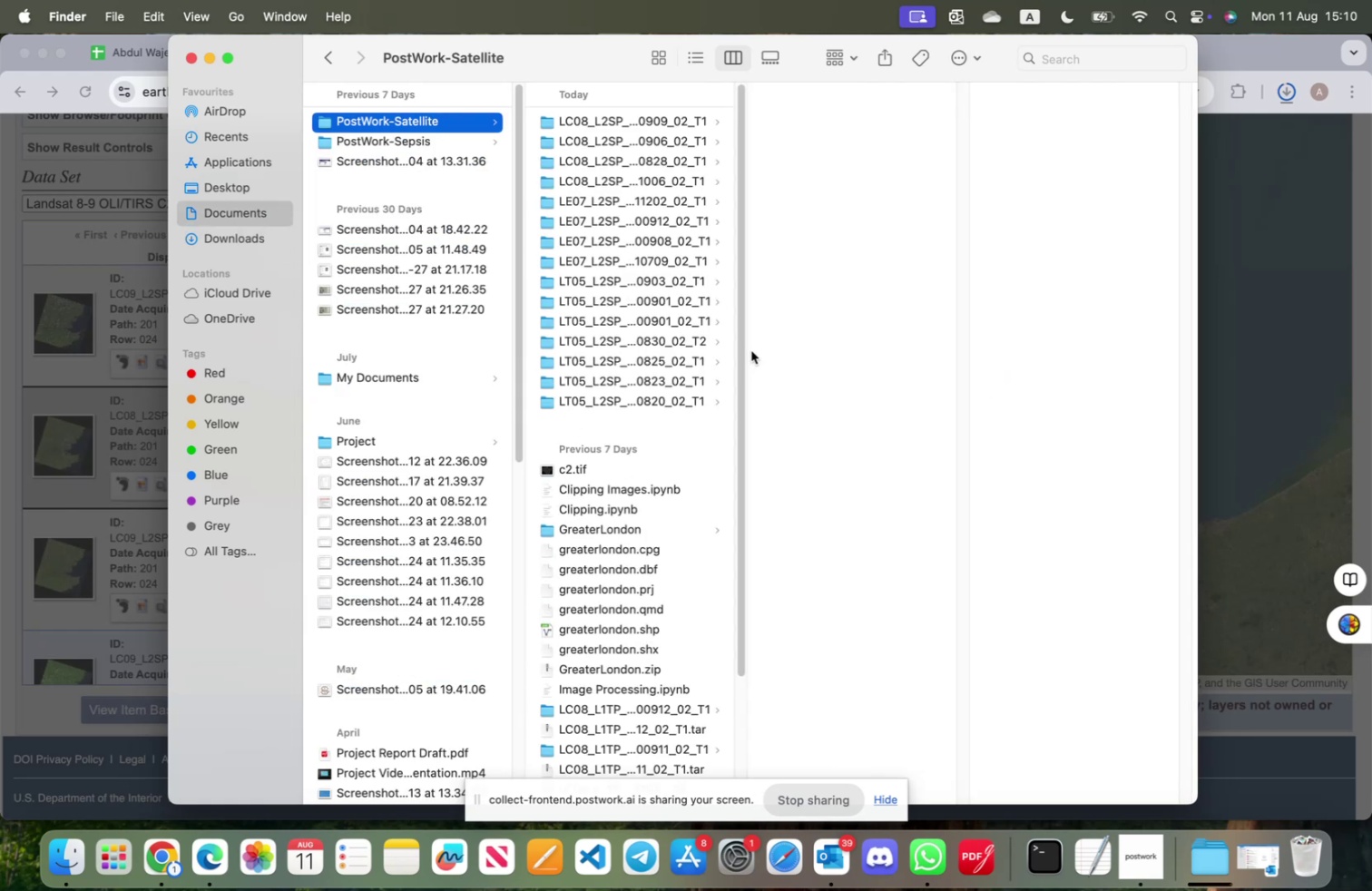 
wait(8.47)
 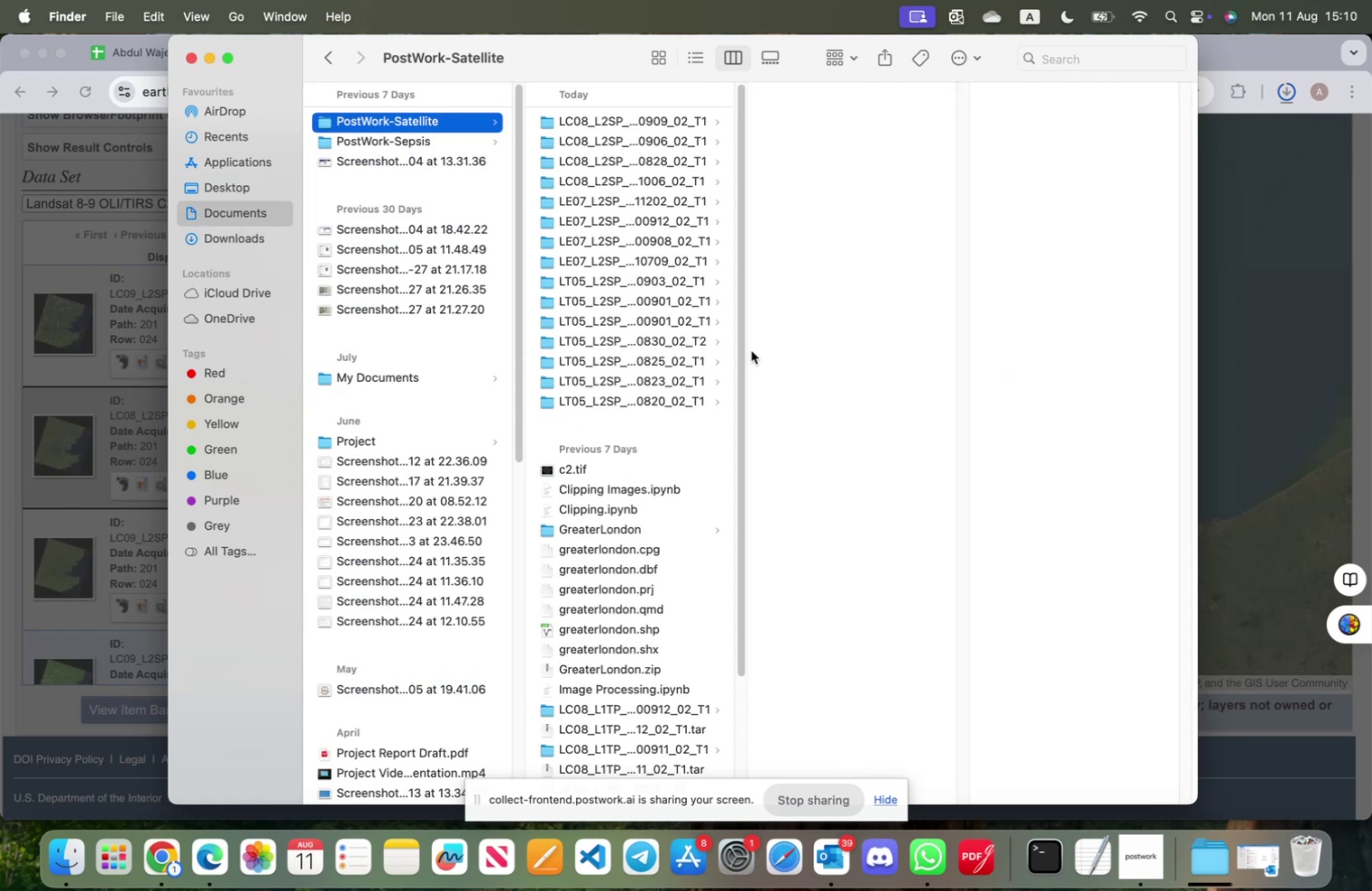 
left_click([233, 242])
 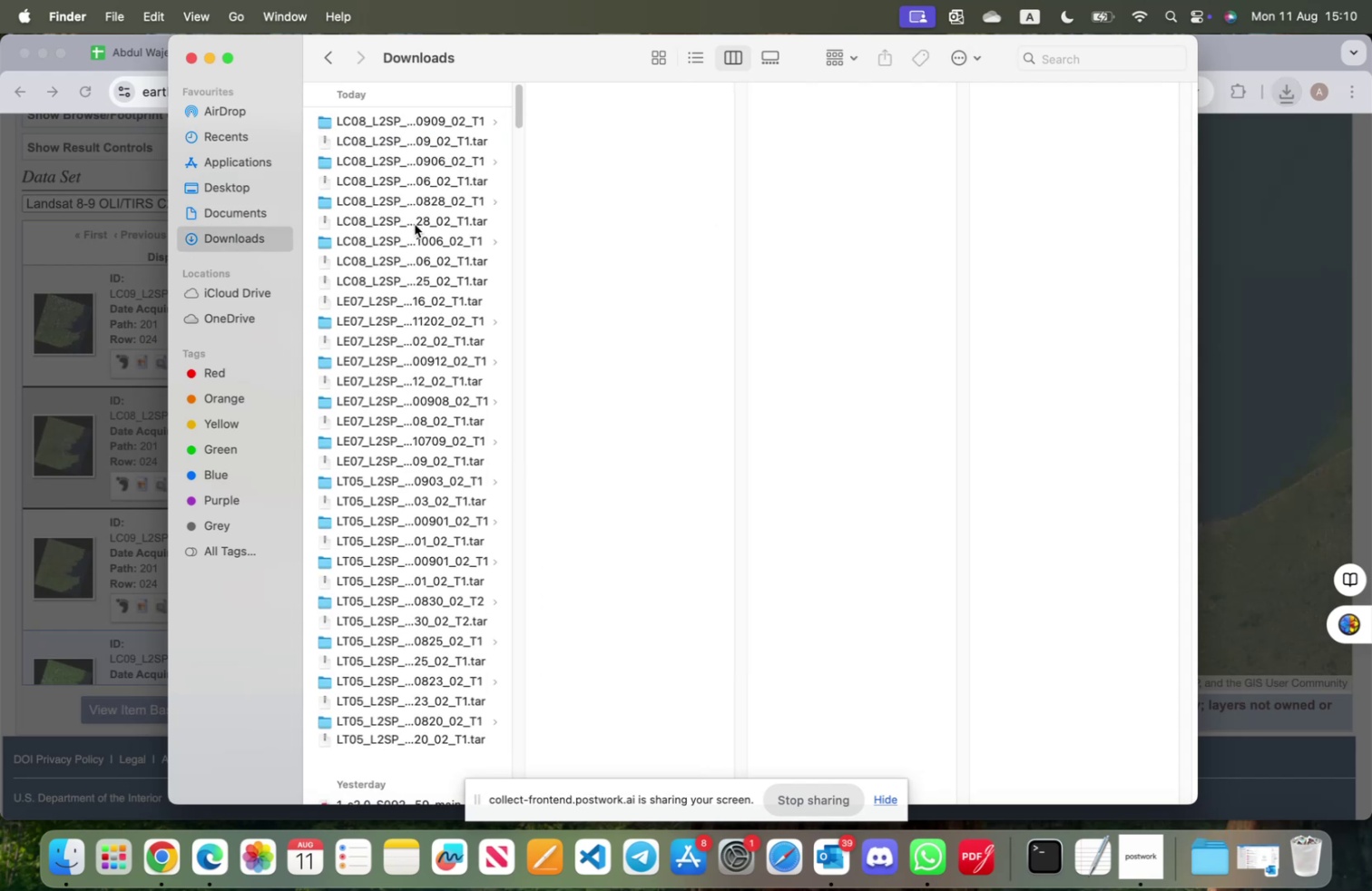 
double_click([393, 278])
 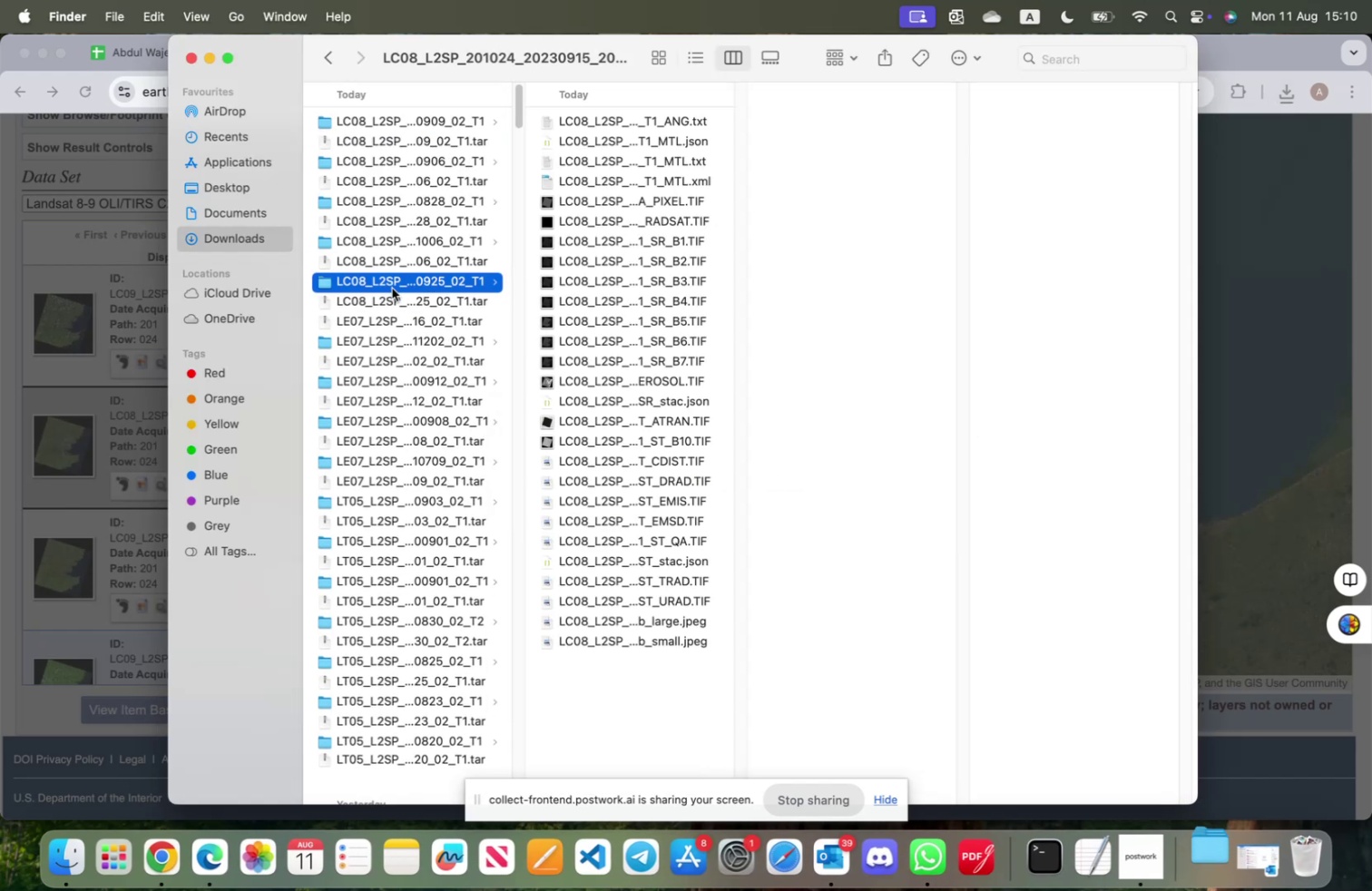 
double_click([391, 315])
 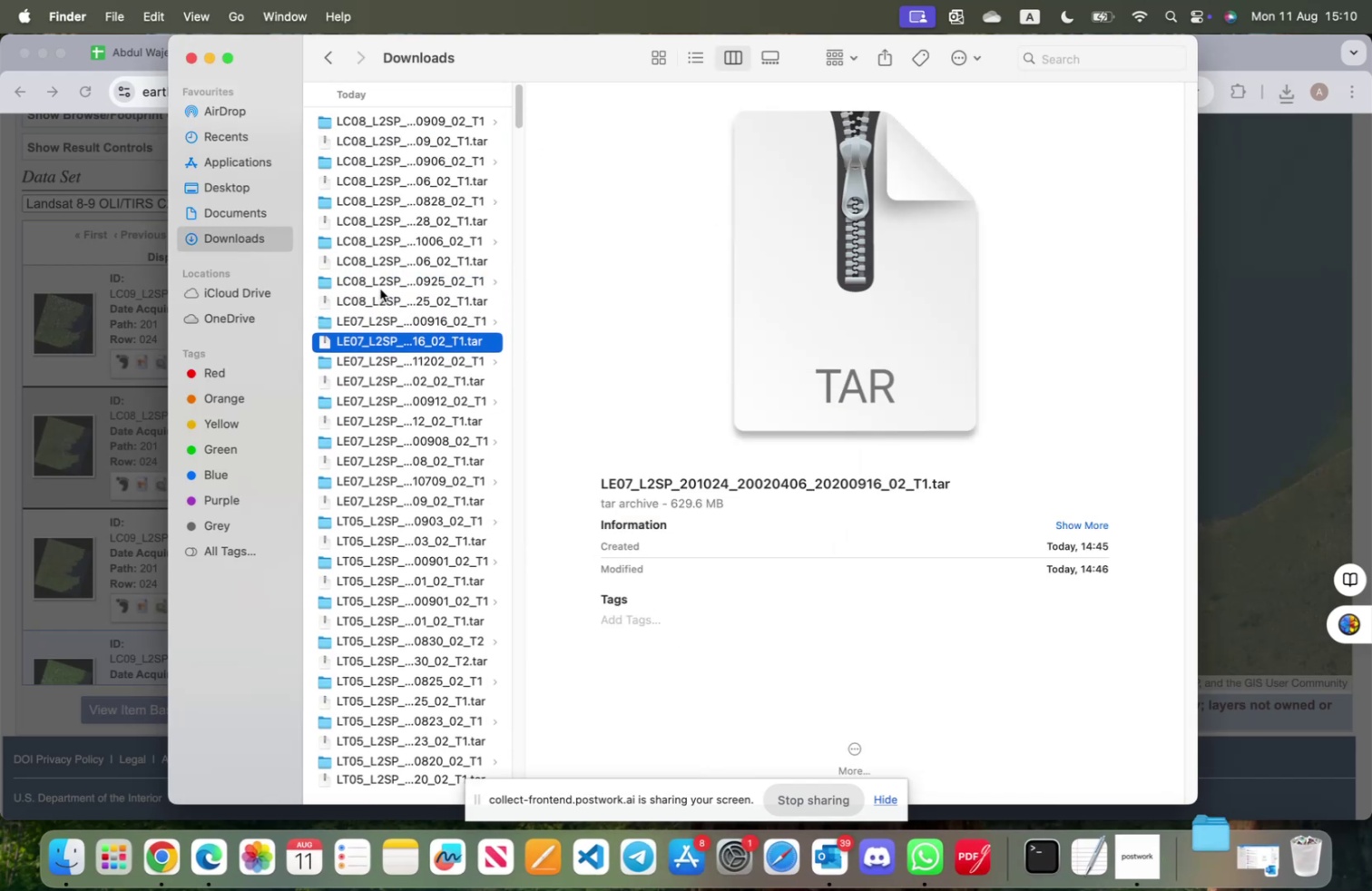 
left_click([379, 281])
 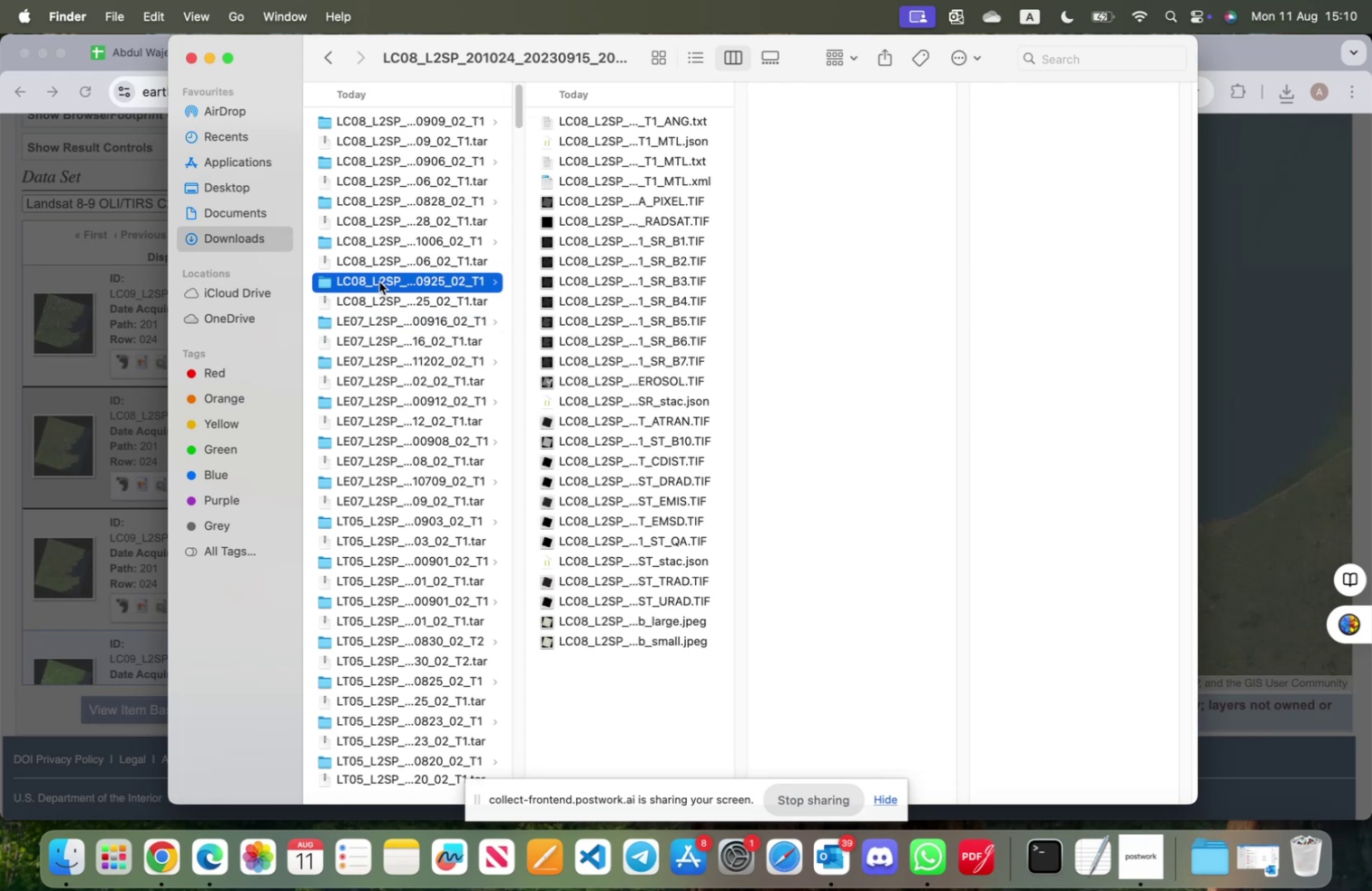 
hold_key(key=CommandLeft, duration=1.04)
left_click([380, 319])
 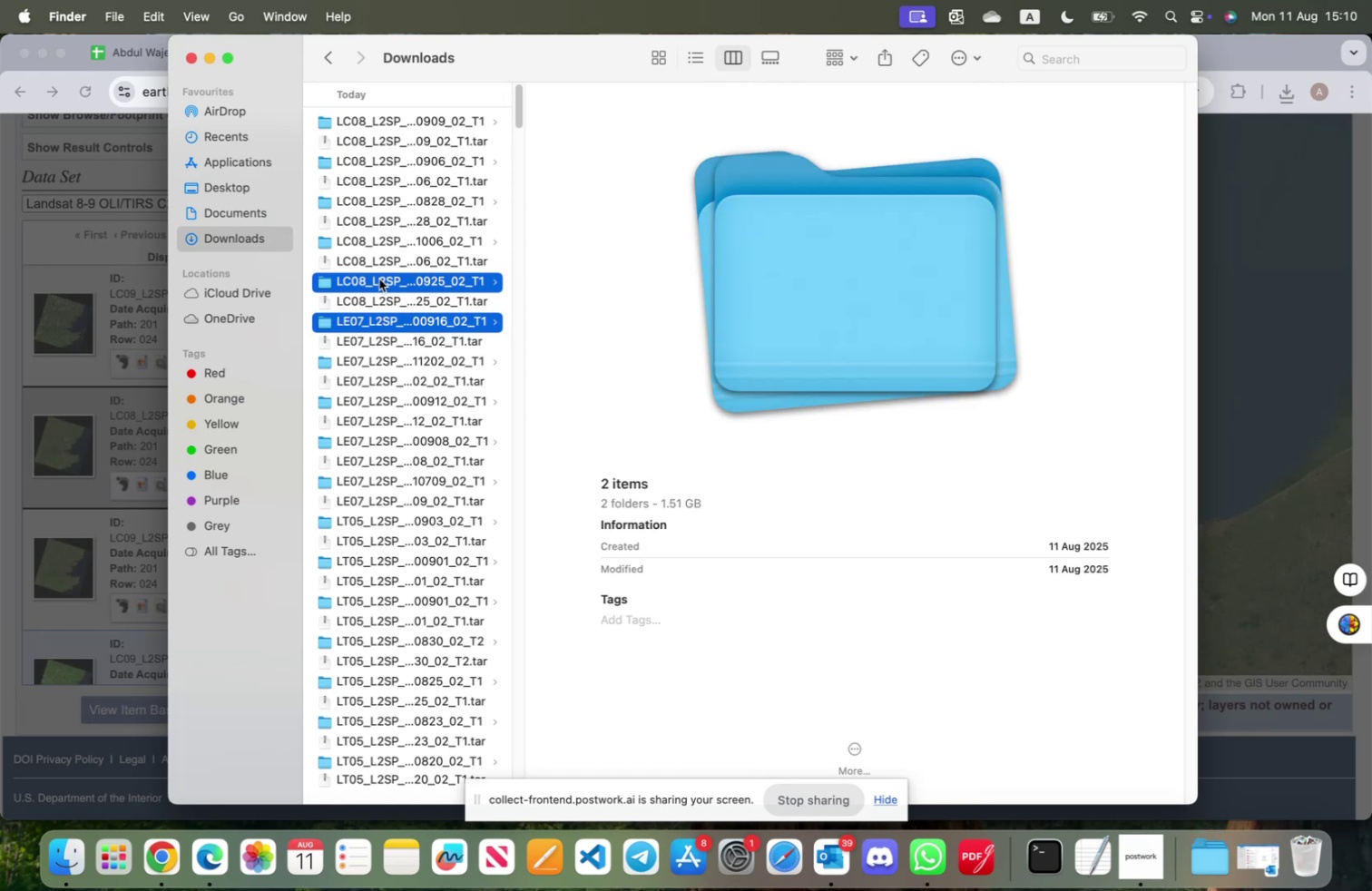 
right_click([379, 279])
 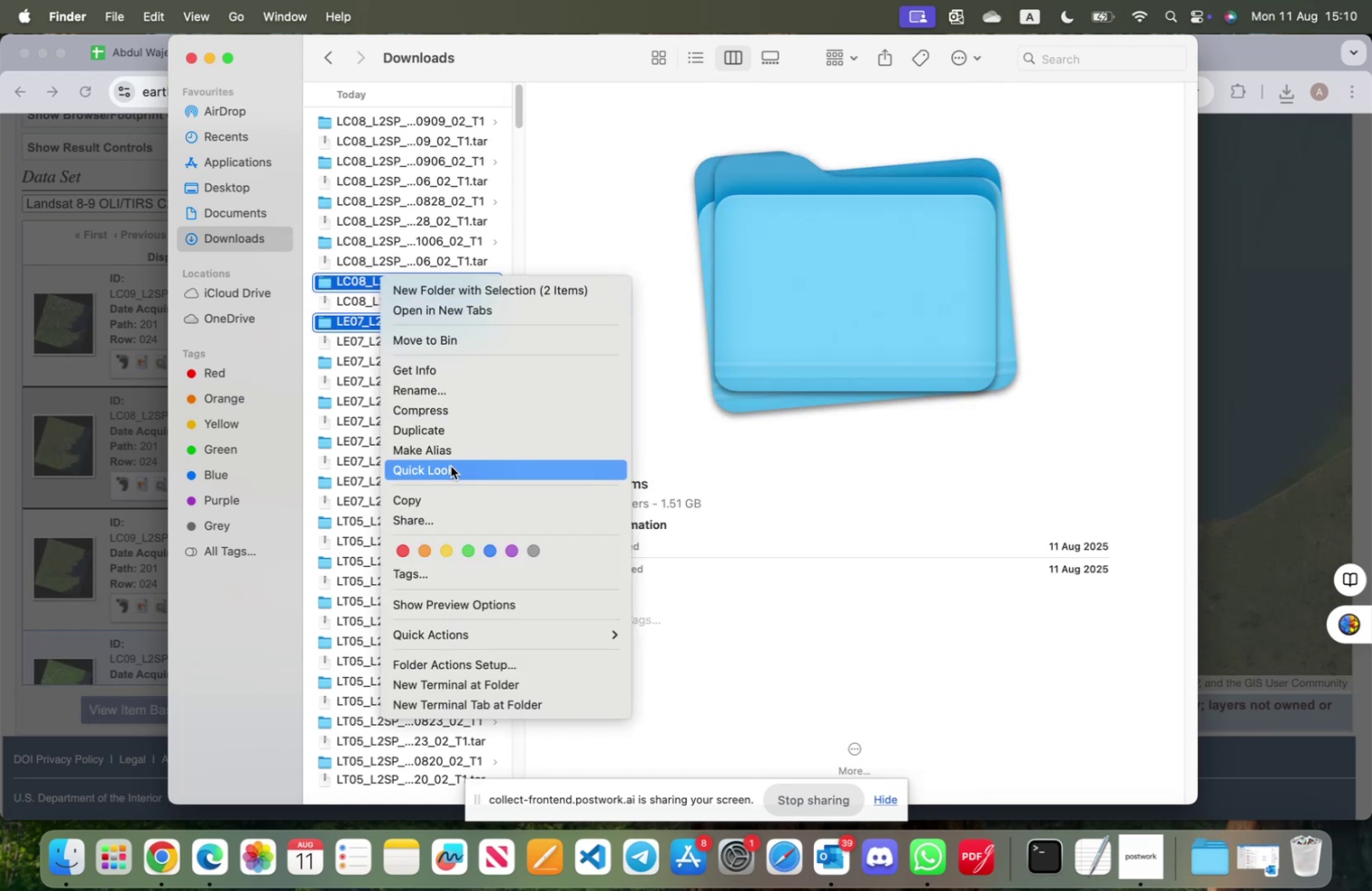 
left_click([454, 494])
 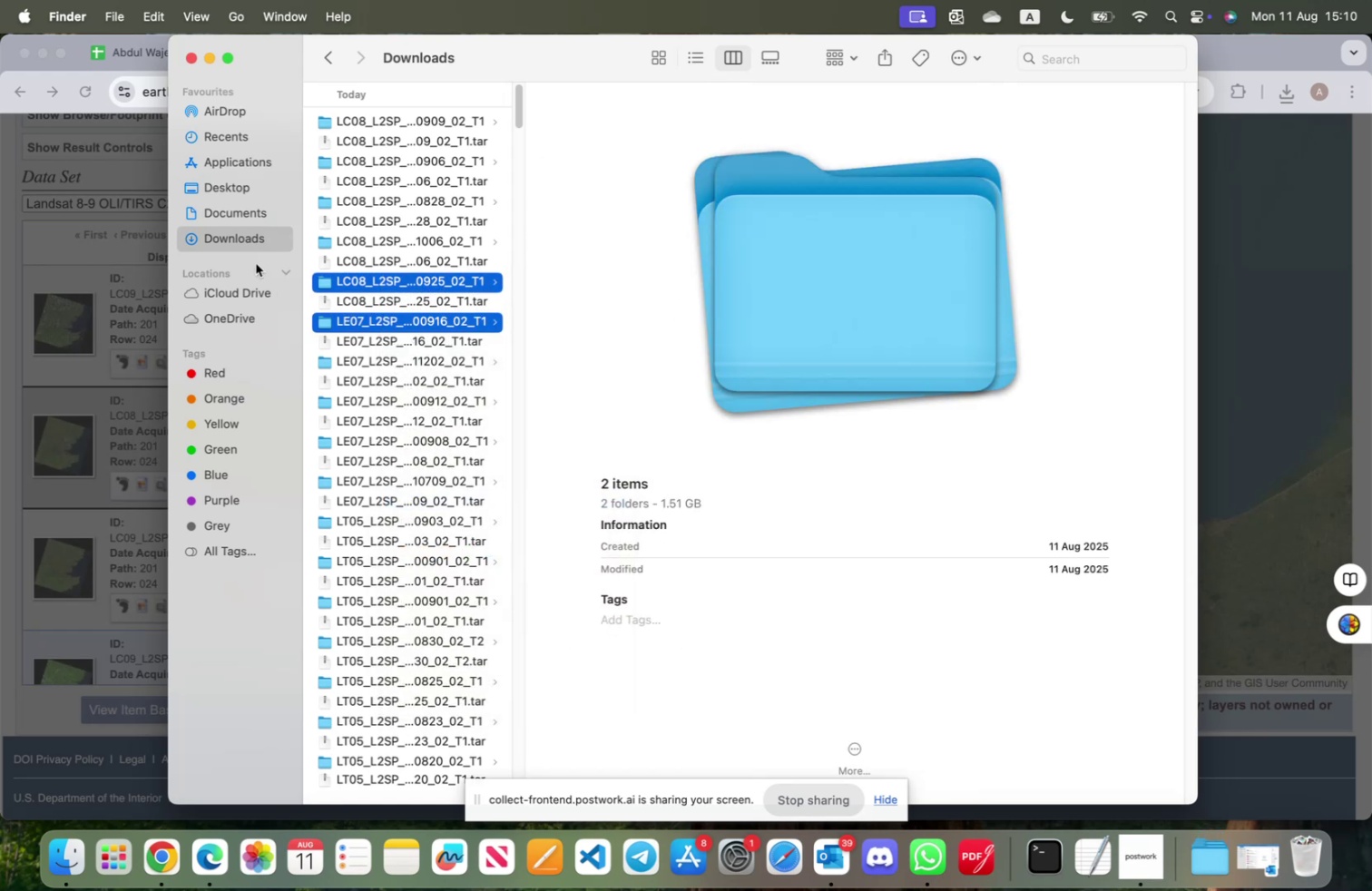 
left_click([233, 216])
 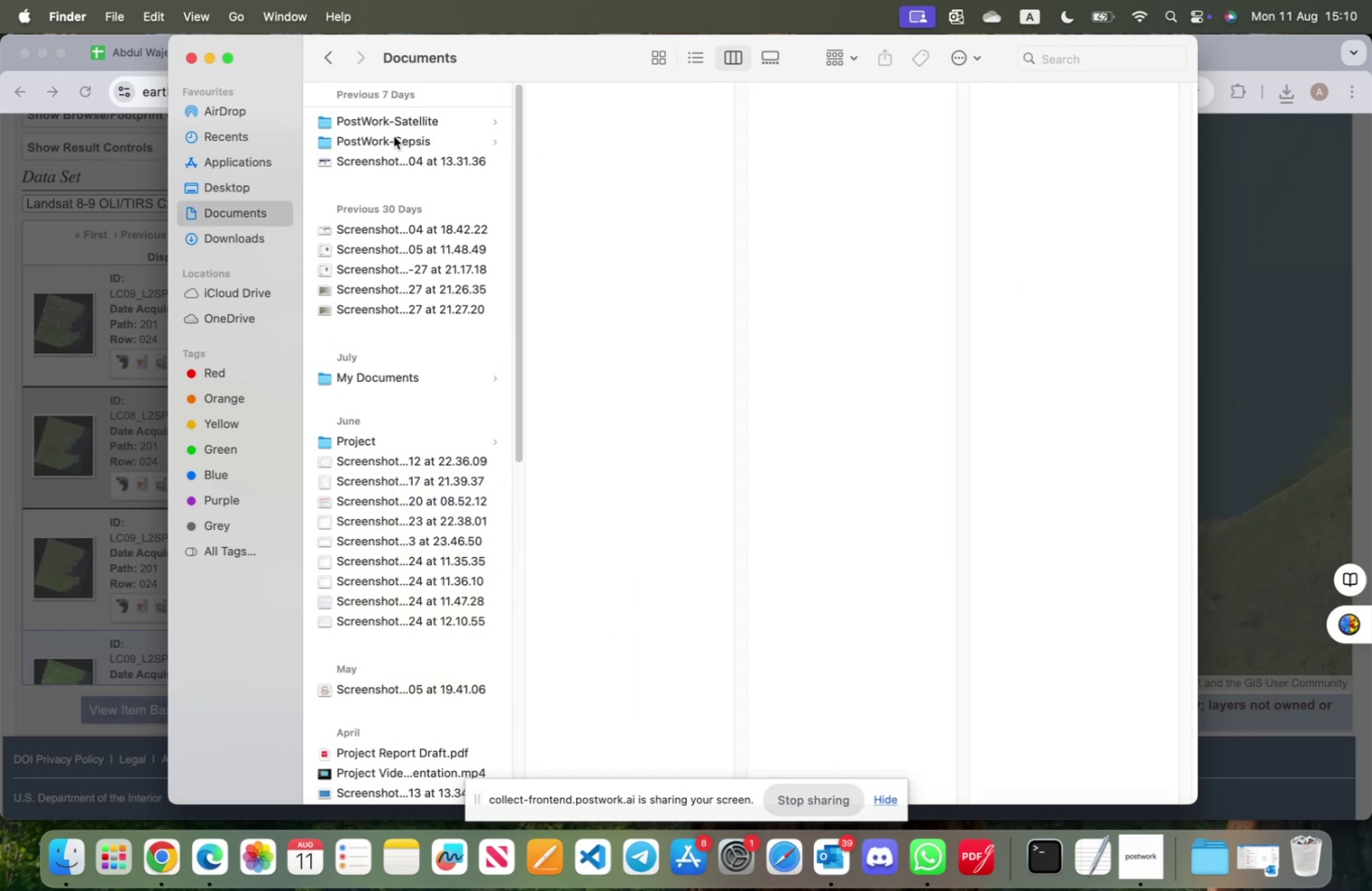 
left_click([392, 122])
 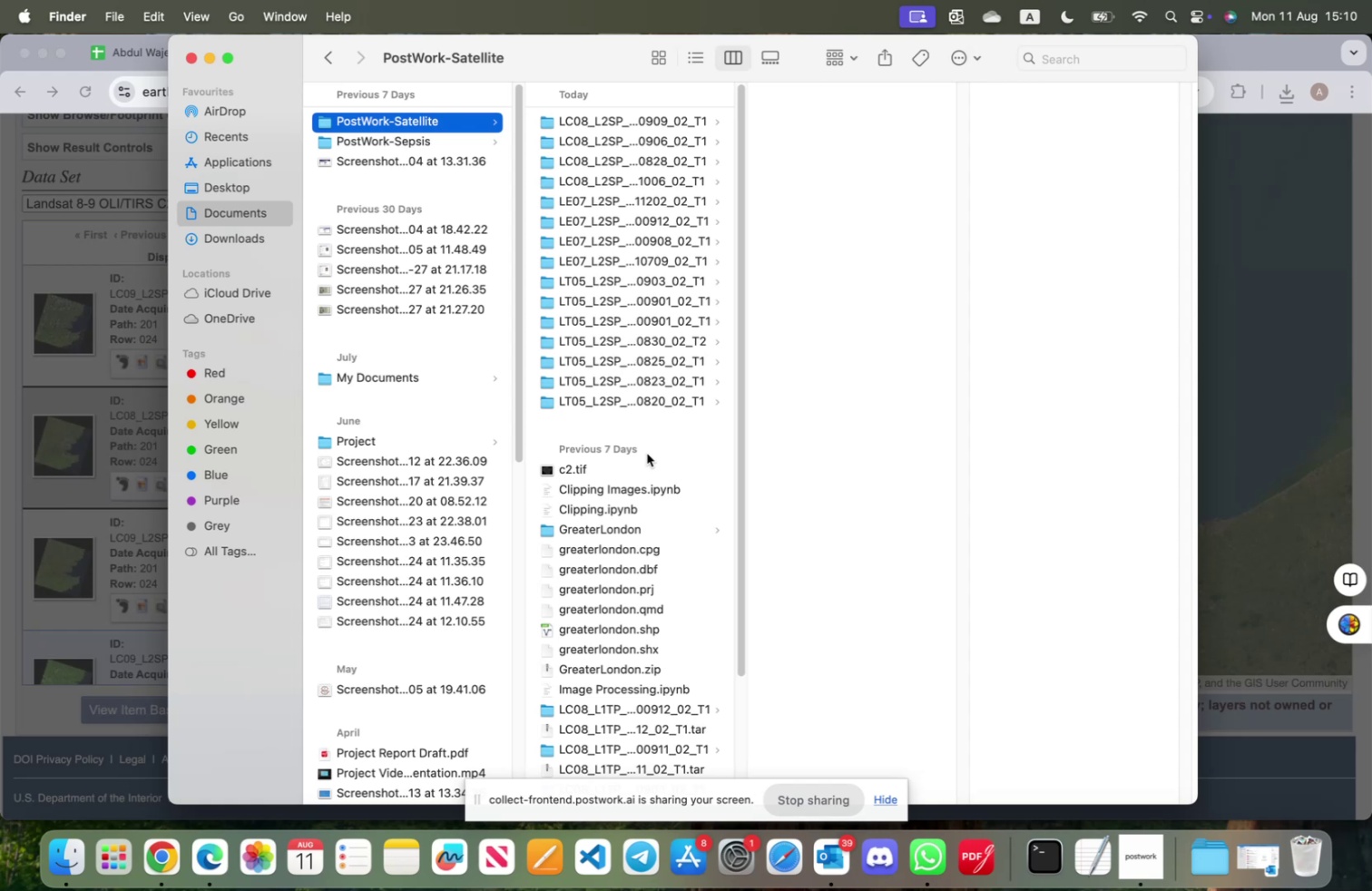 
key(Meta+V)
 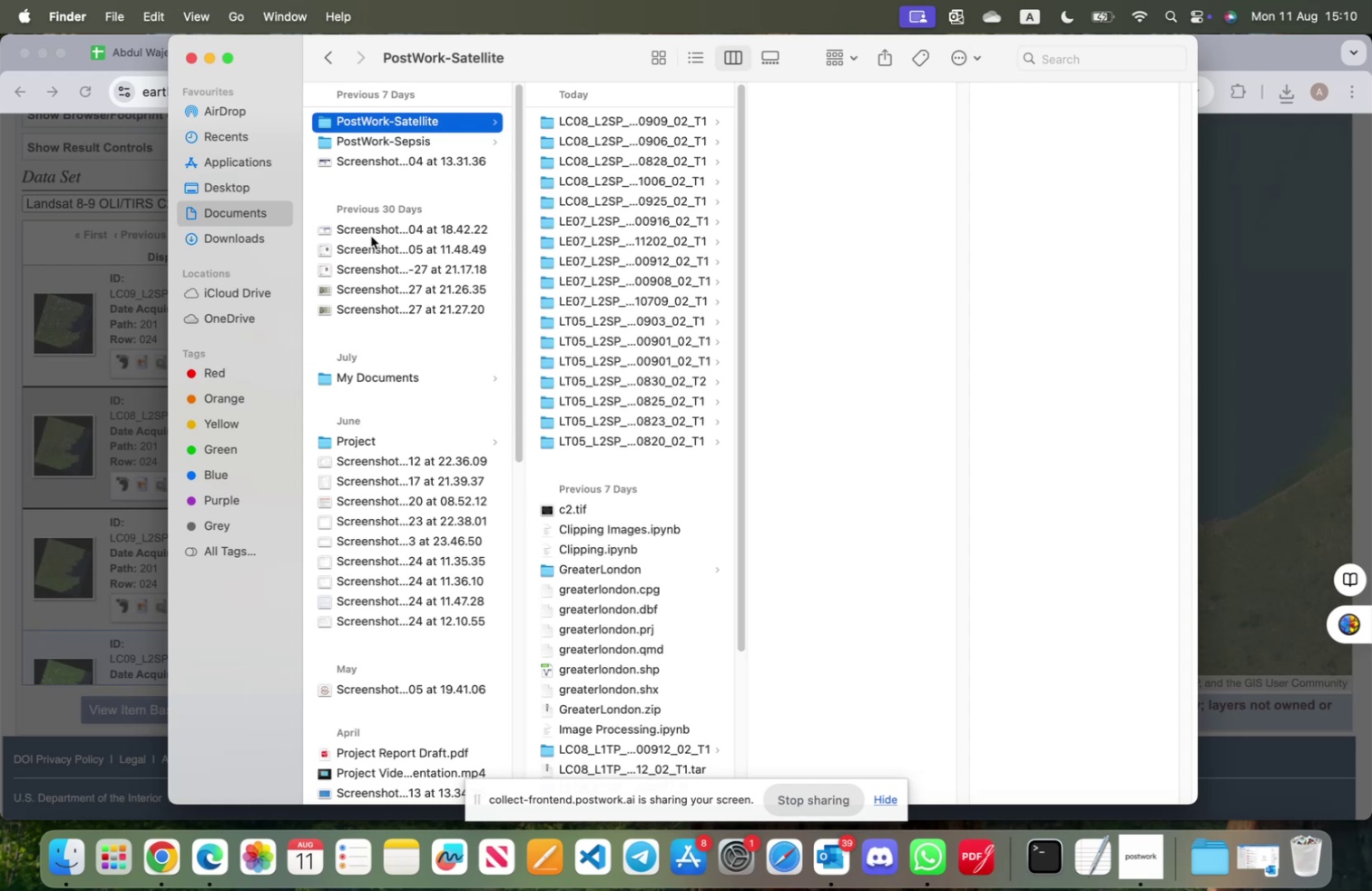 
left_click([230, 236])
 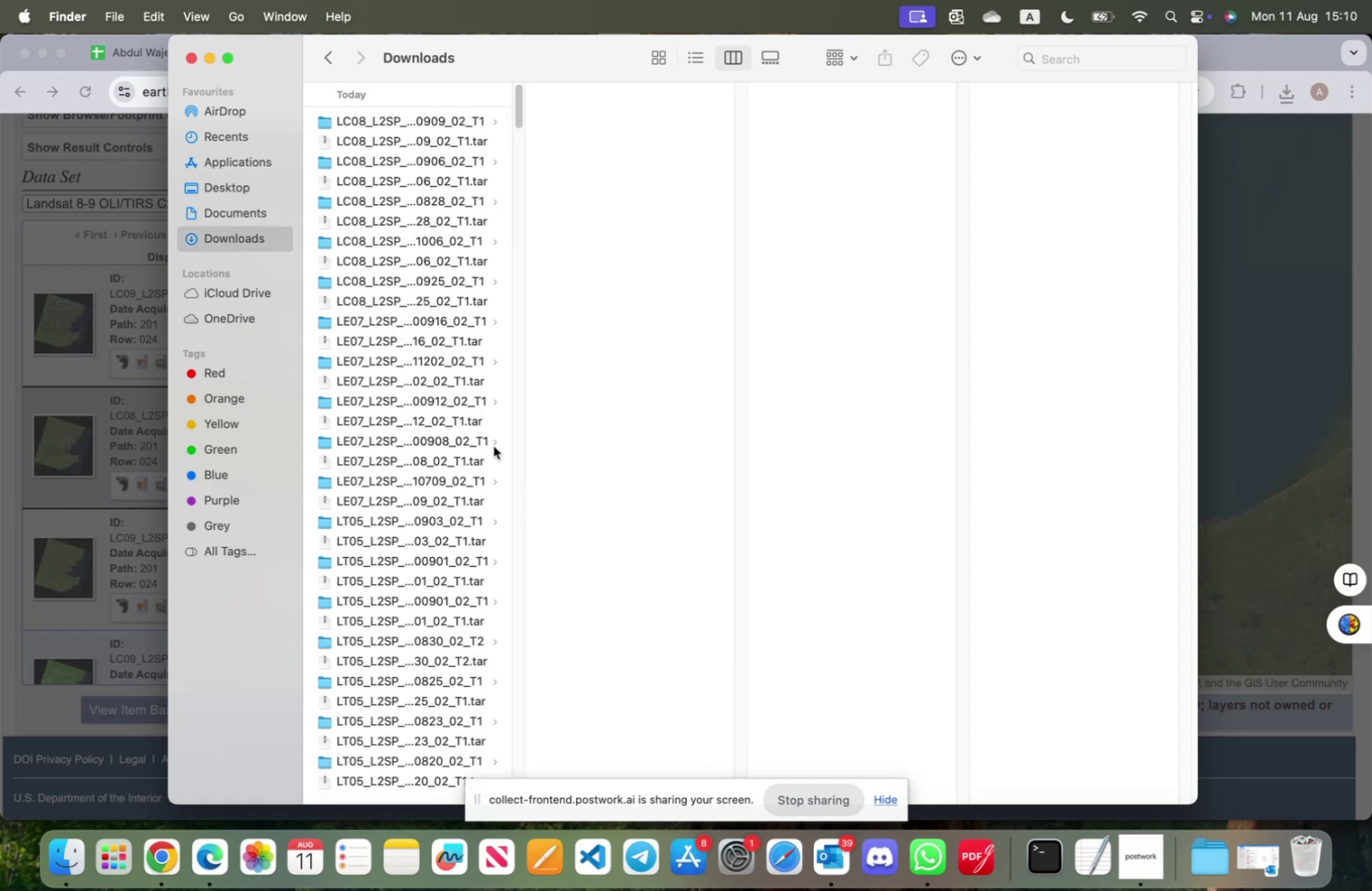 
scroll: coordinate [447, 581], scroll_direction: down, amount: 12.0
 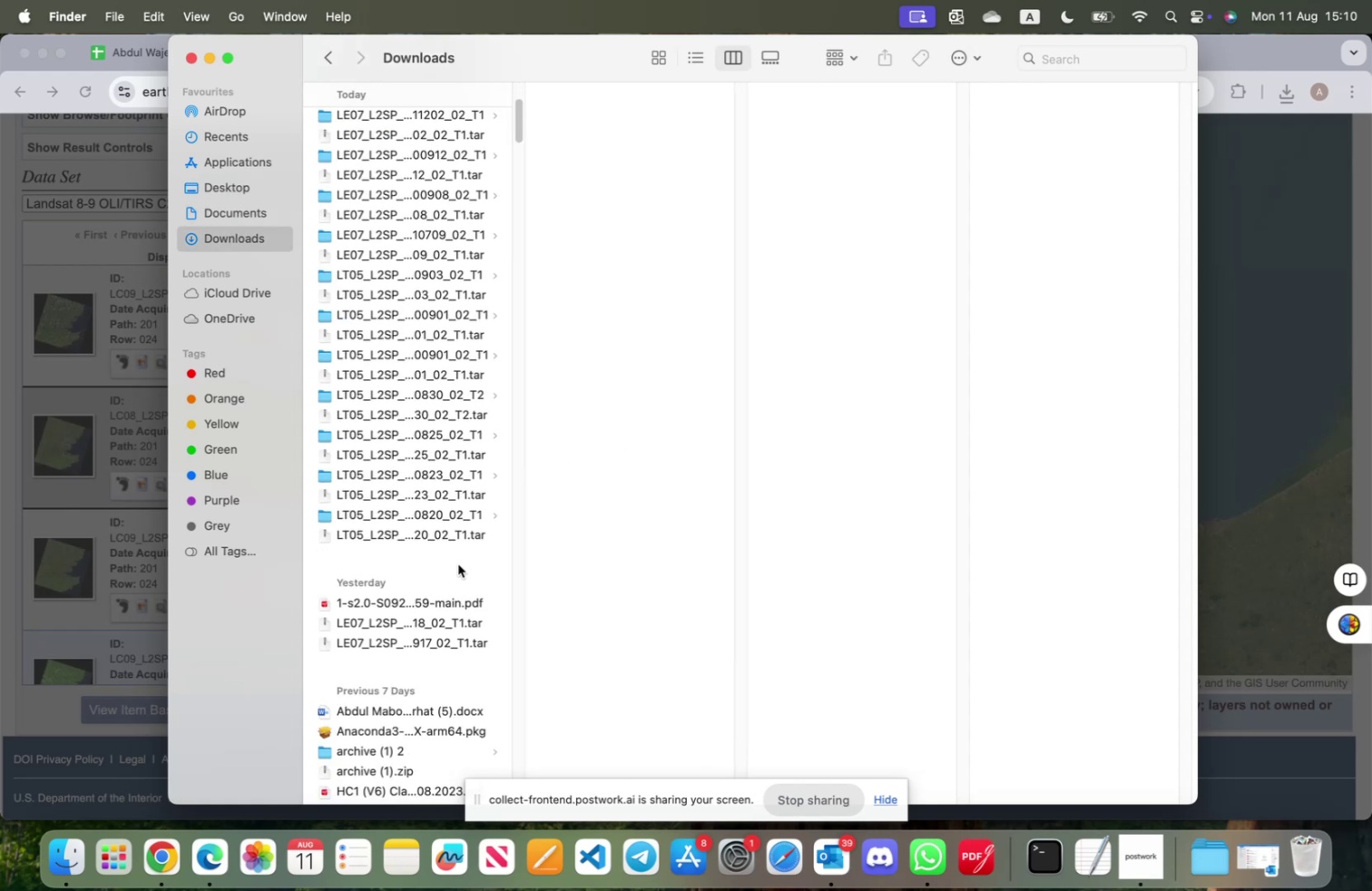 
scroll: coordinate [455, 512], scroll_direction: up, amount: 23.0
 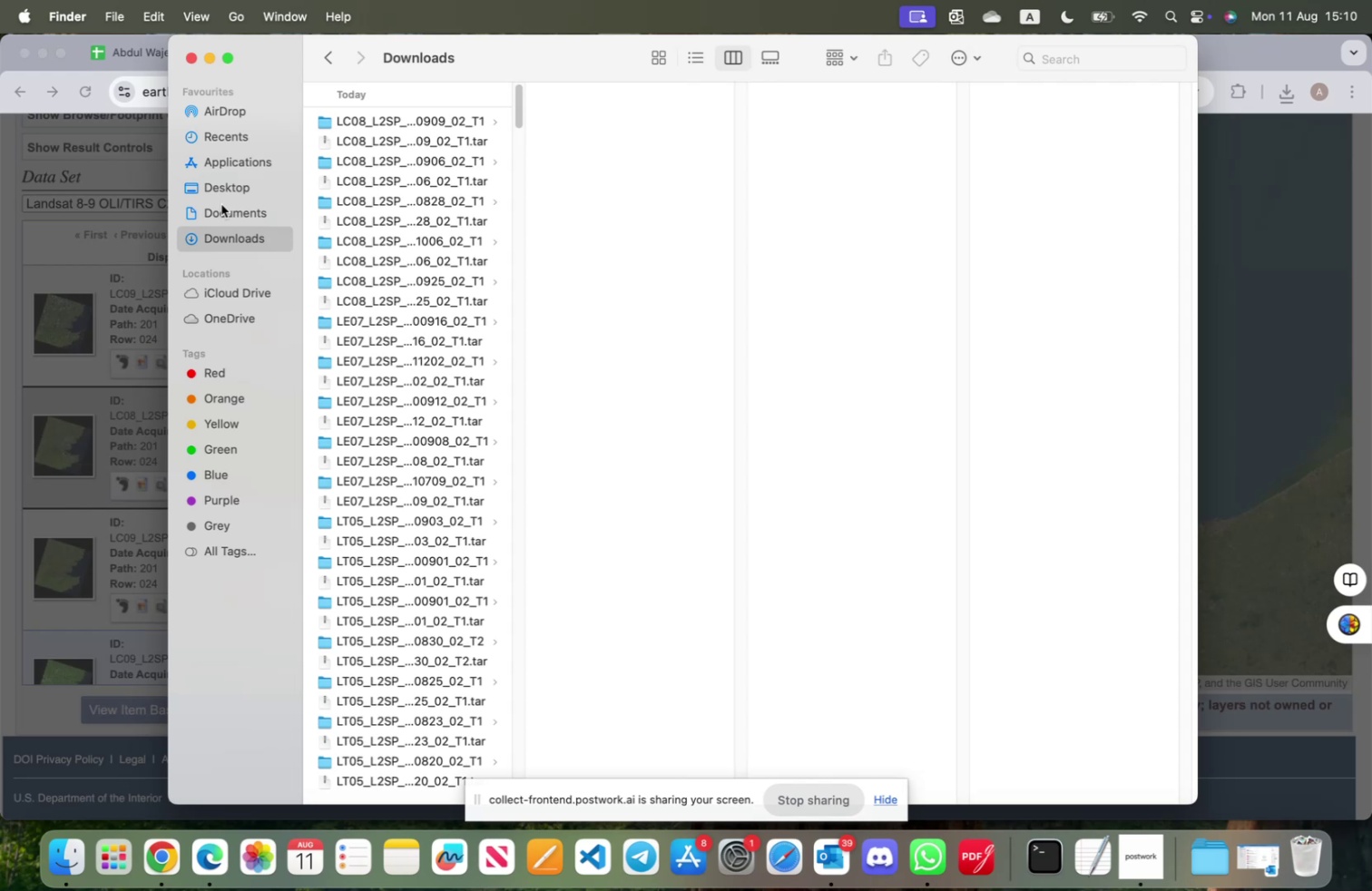 
left_click([251, 224])
 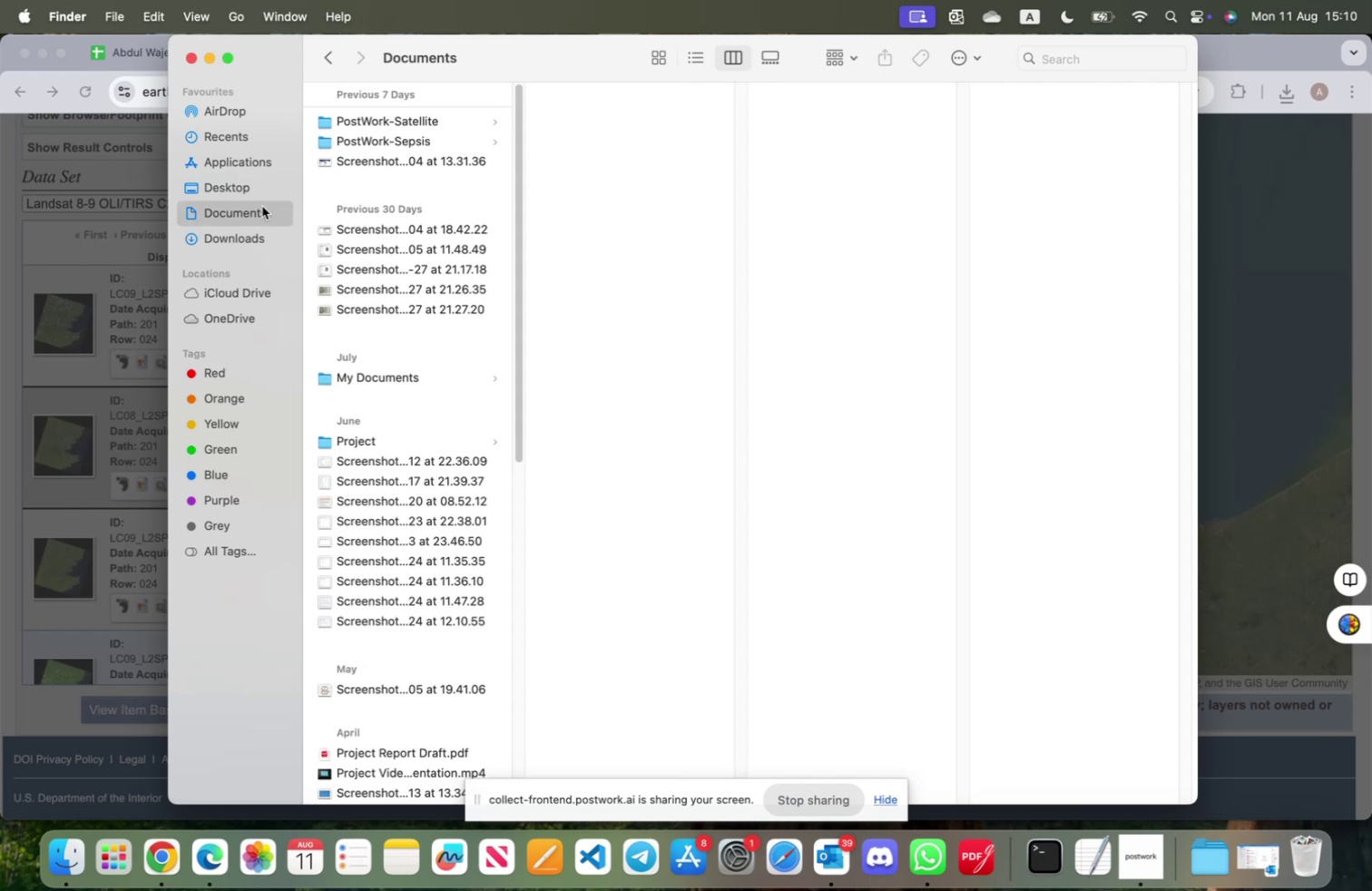 
left_click([361, 124])
 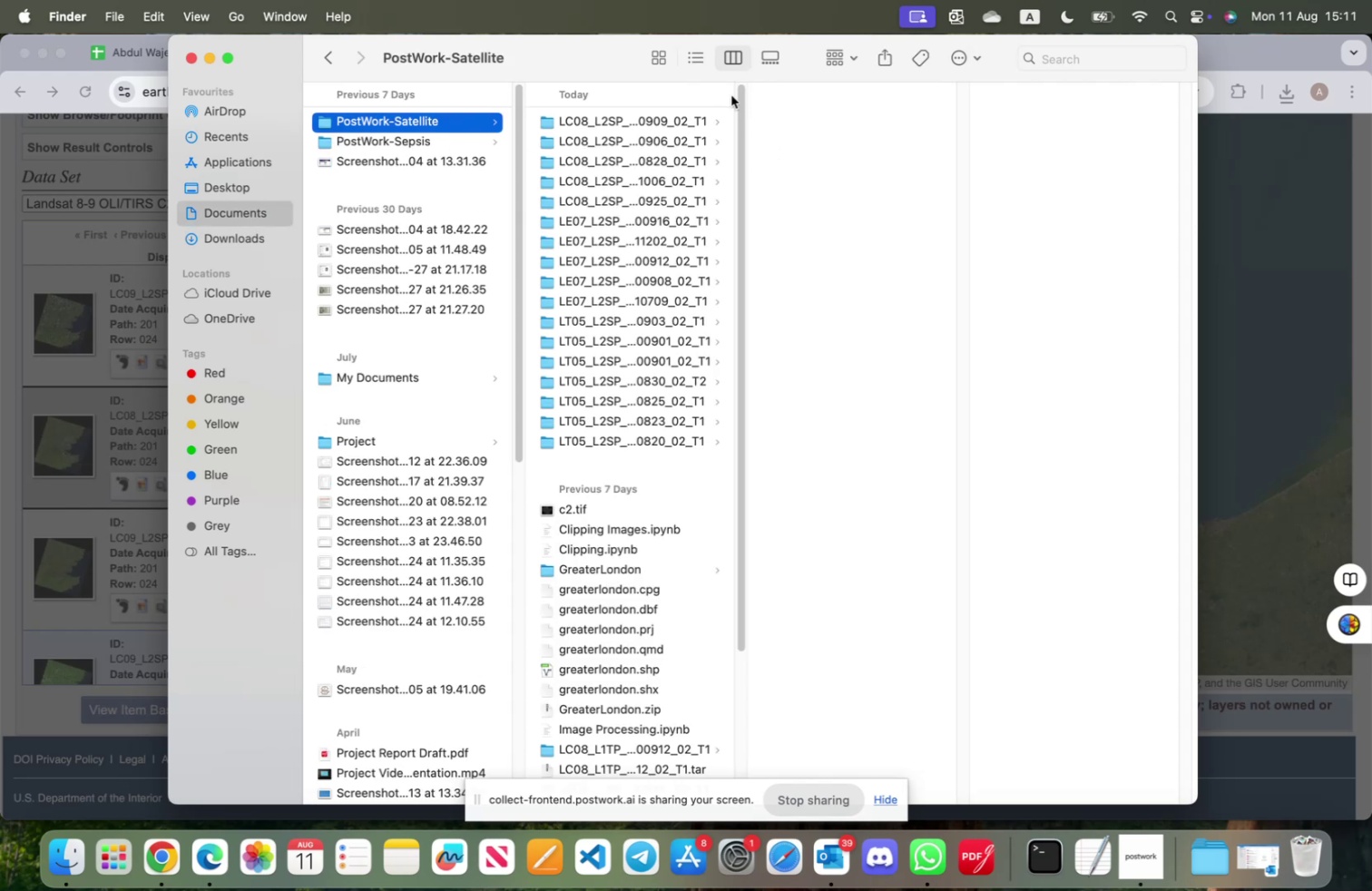 
left_click([708, 66])
 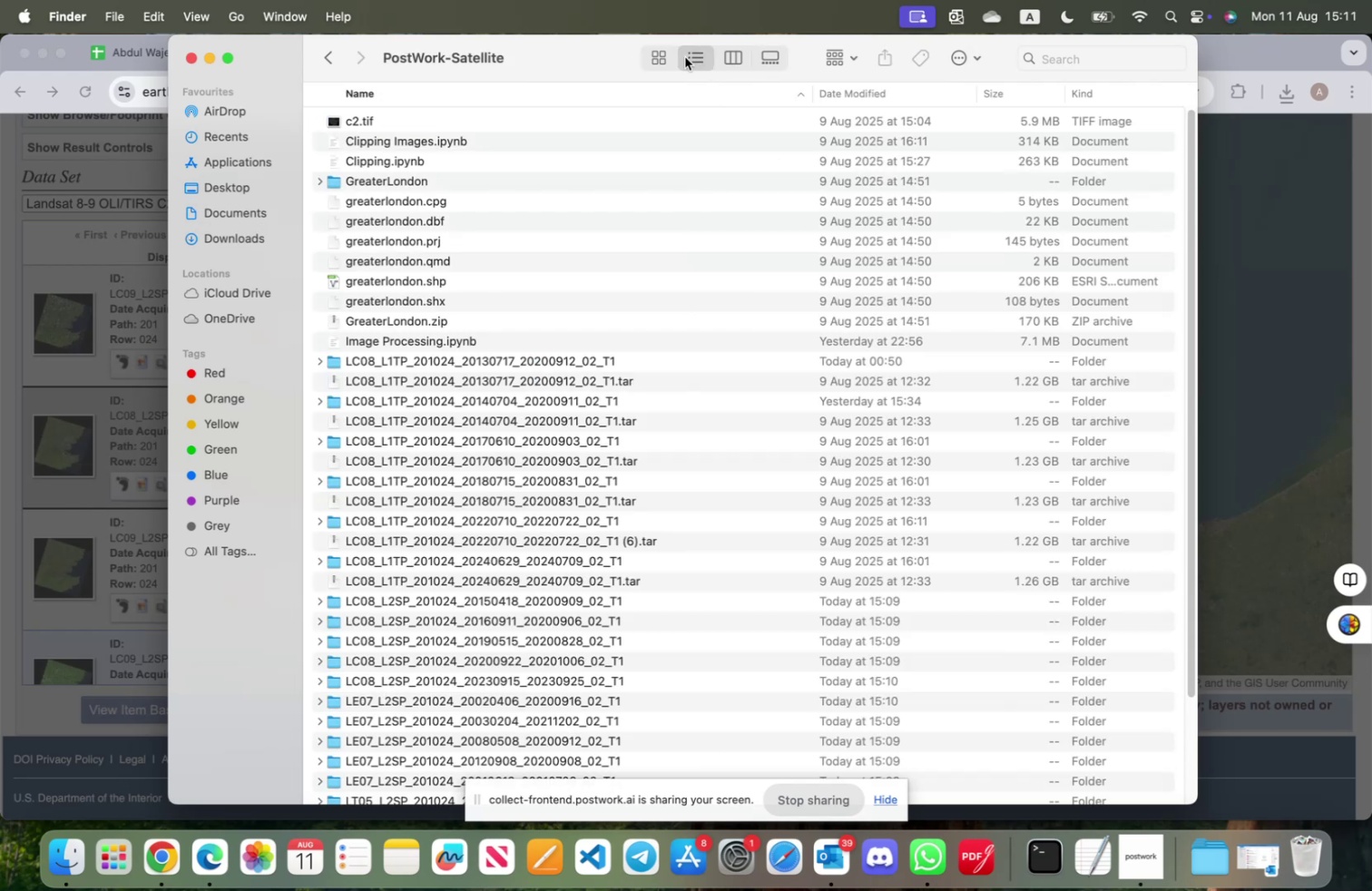 
scroll: coordinate [638, 360], scroll_direction: down, amount: 15.0
 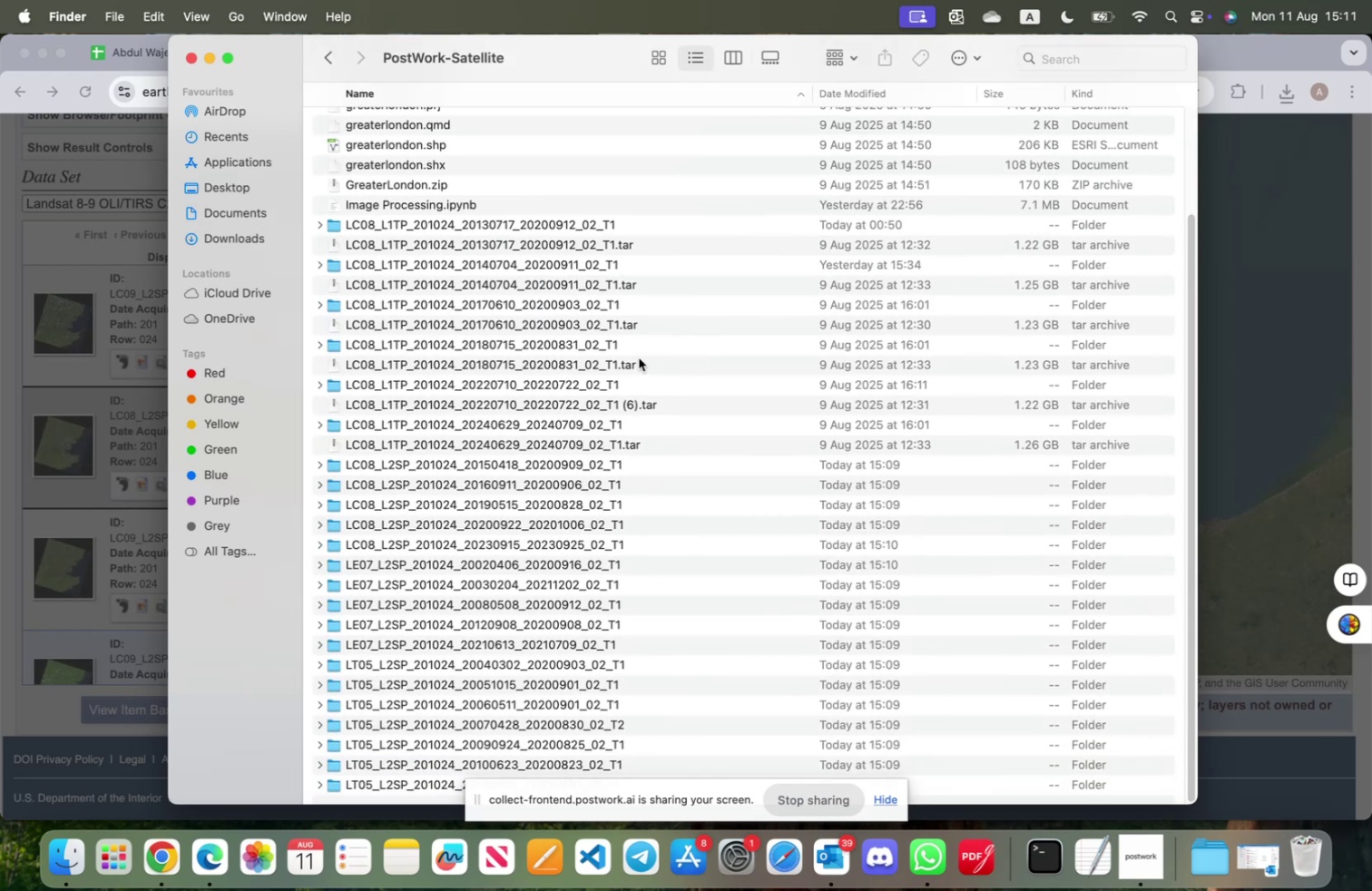 
scroll: coordinate [614, 337], scroll_direction: up, amount: 18.0
 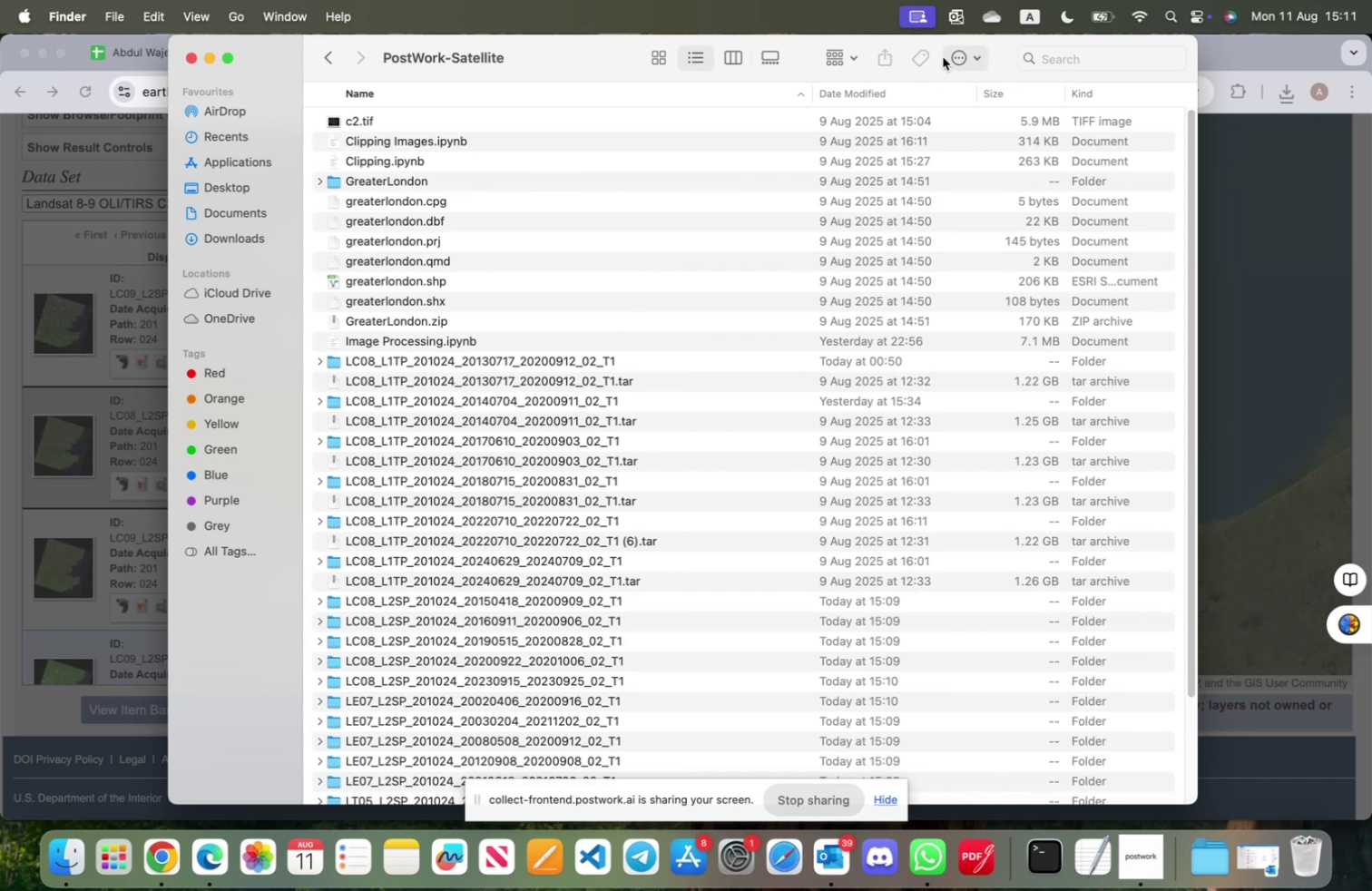 
left_click([970, 55])
 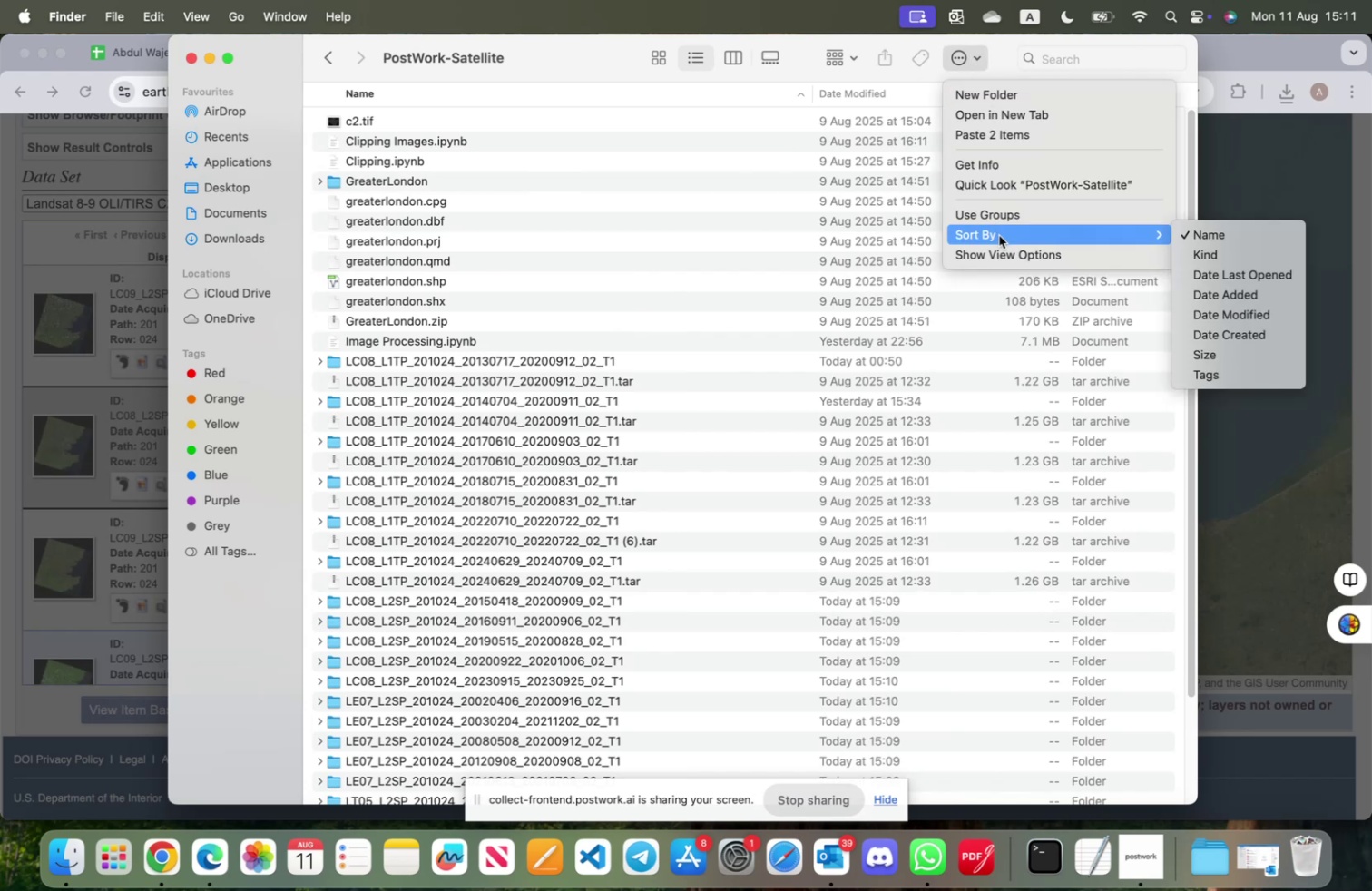 
left_click([1259, 233])
 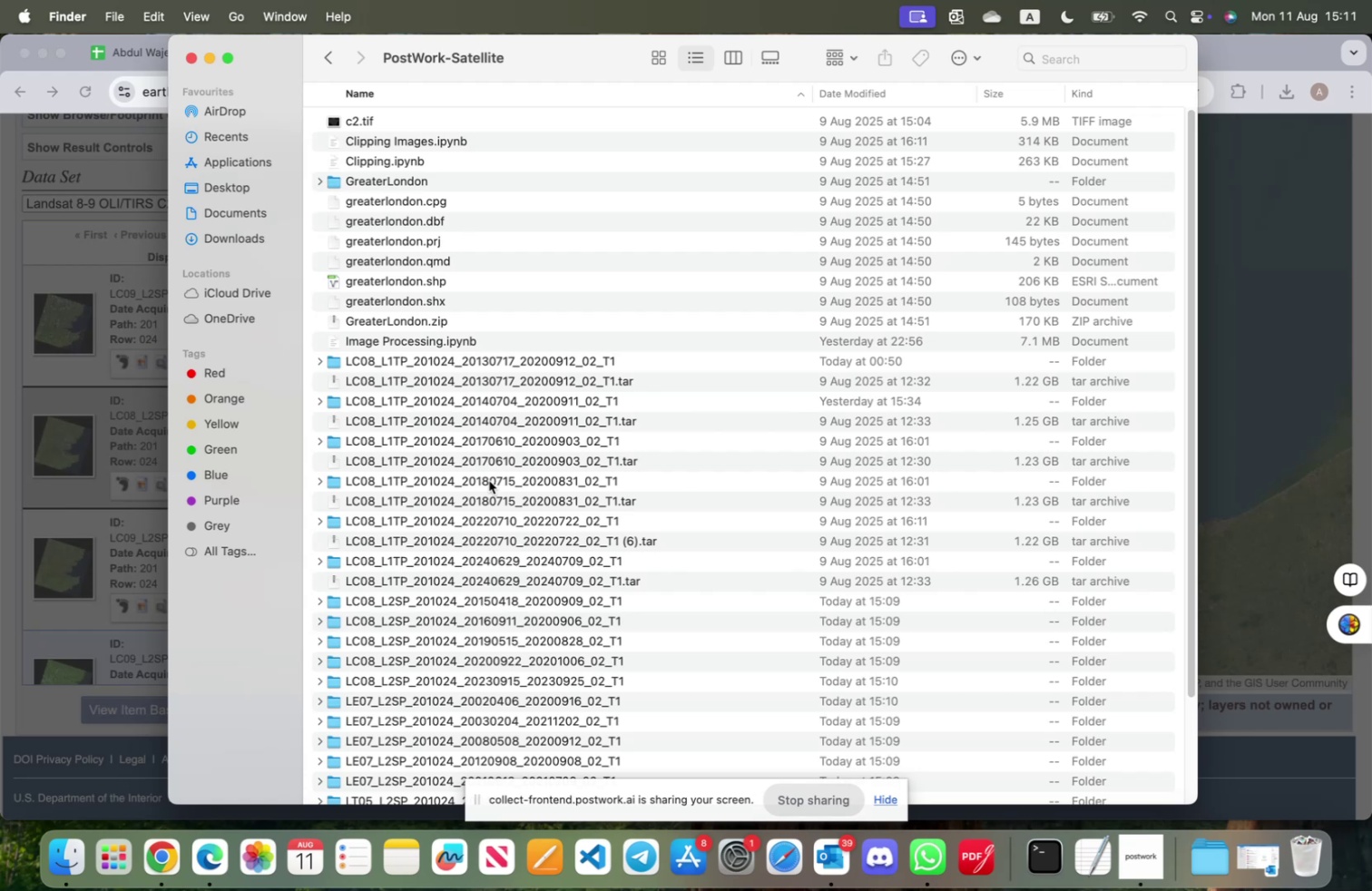 
wait(52.02)
 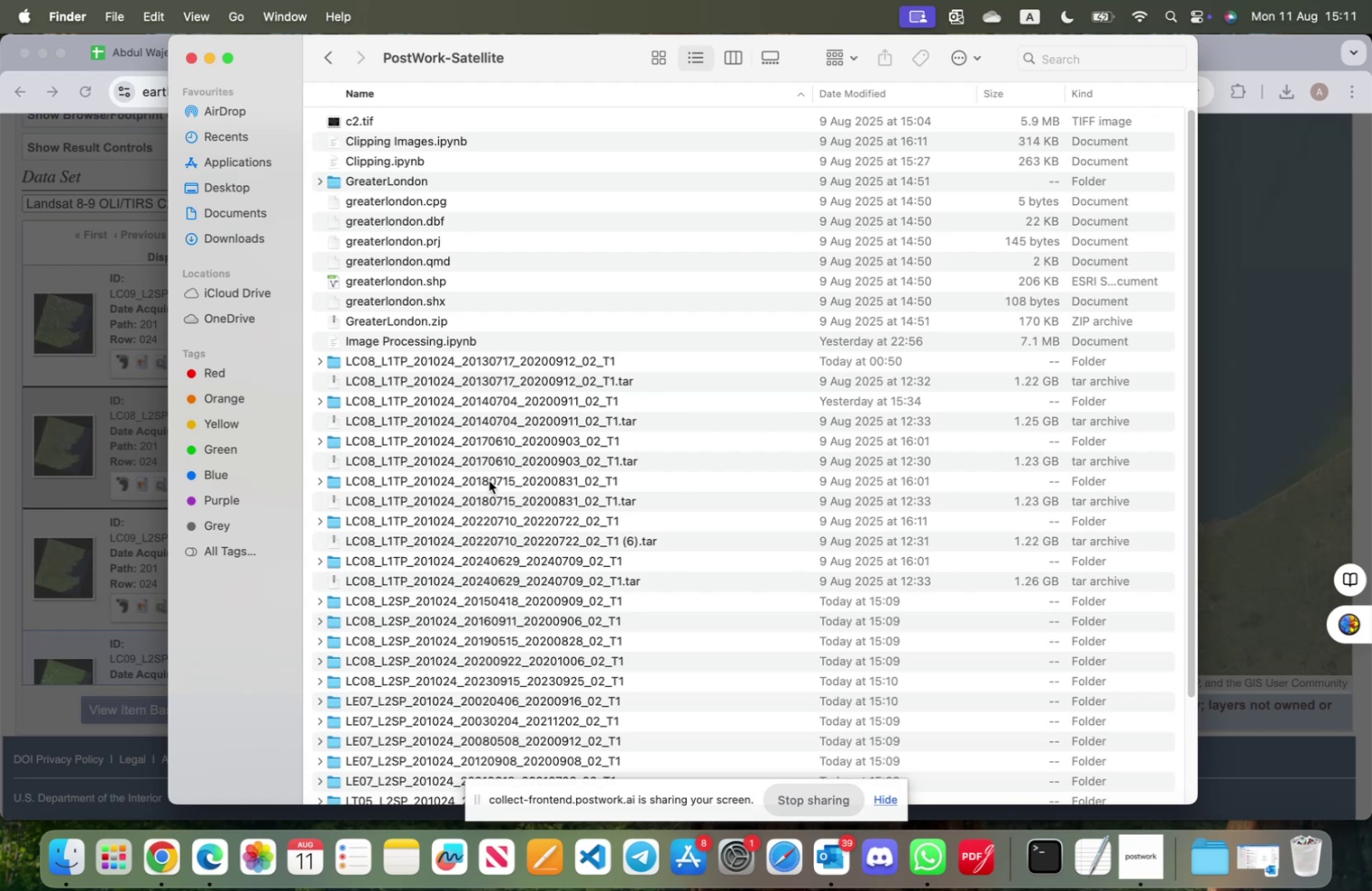 
scroll: coordinate [475, 396], scroll_direction: down, amount: 26.0
 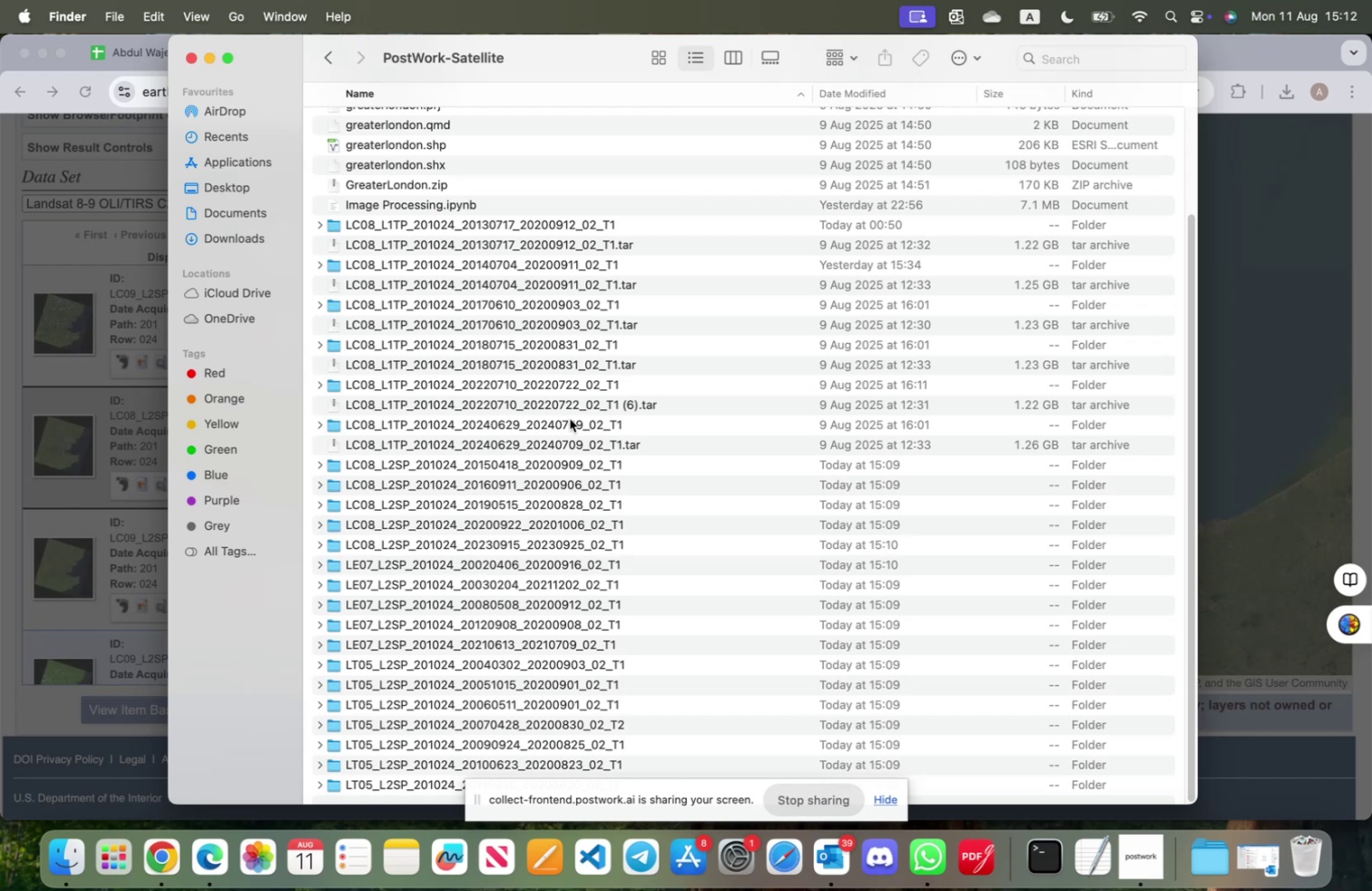 
wait(38.54)
 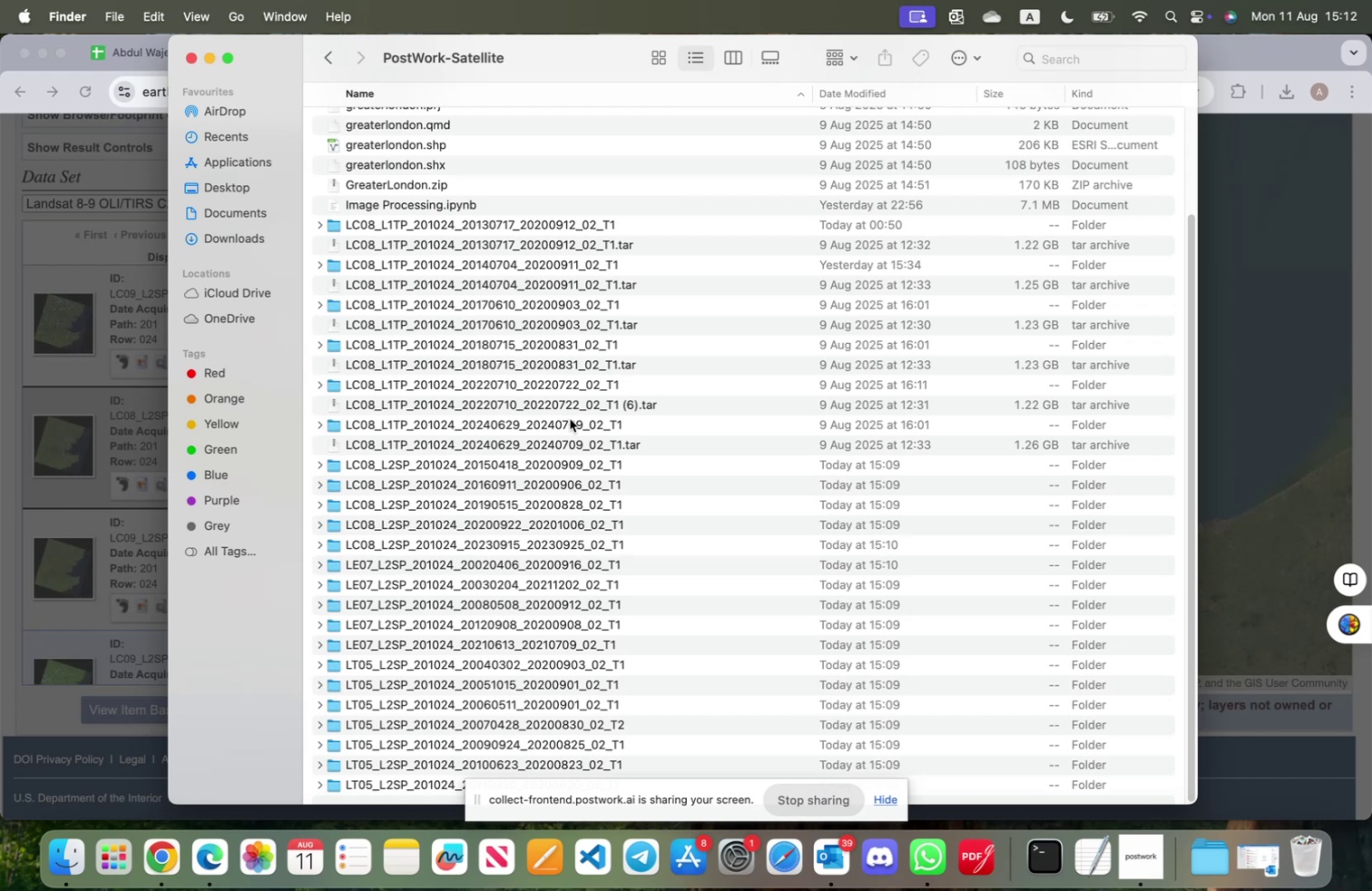 
scroll: coordinate [550, 522], scroll_direction: down, amount: 4.0
 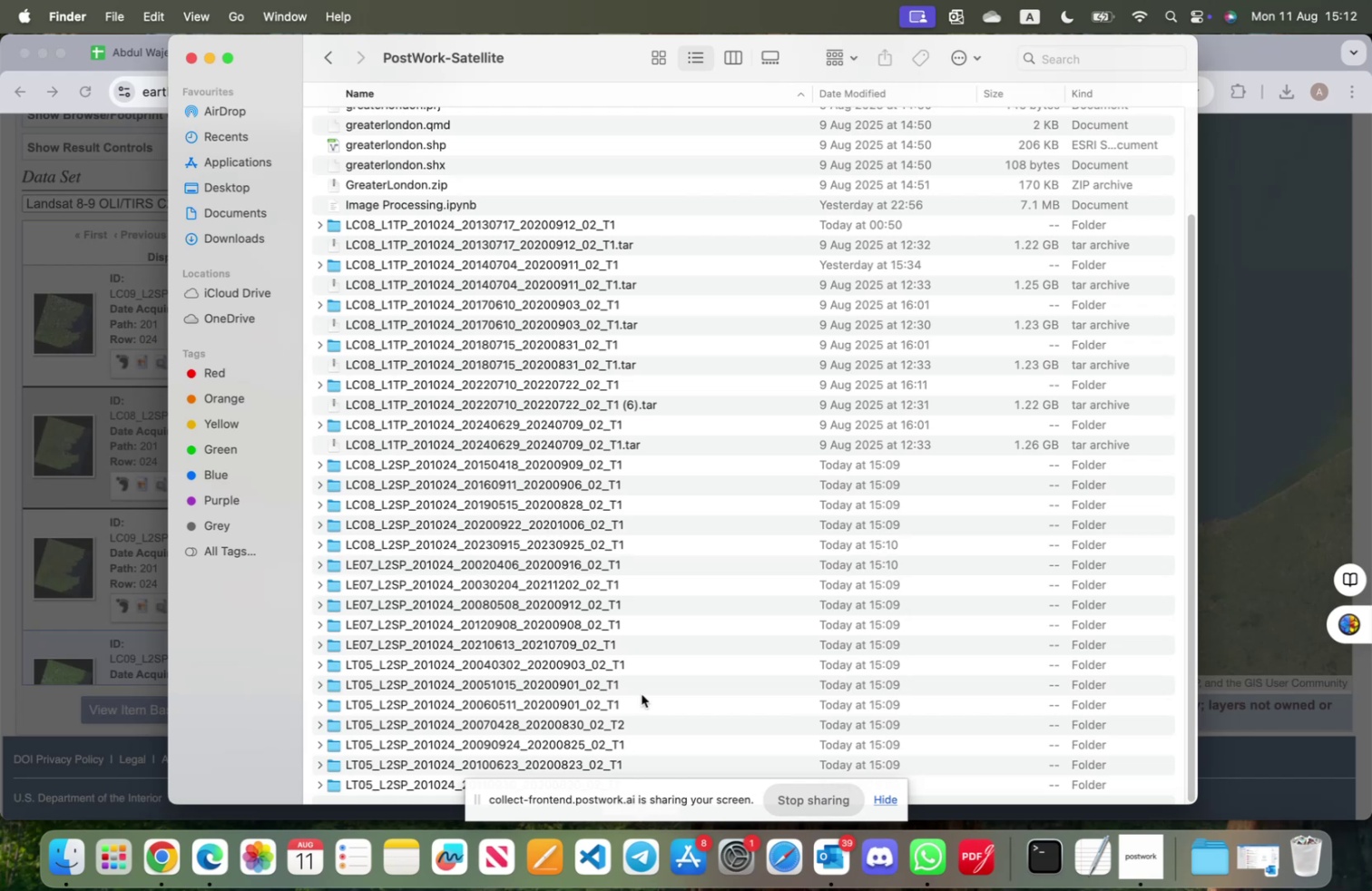 
left_click([675, 645])
 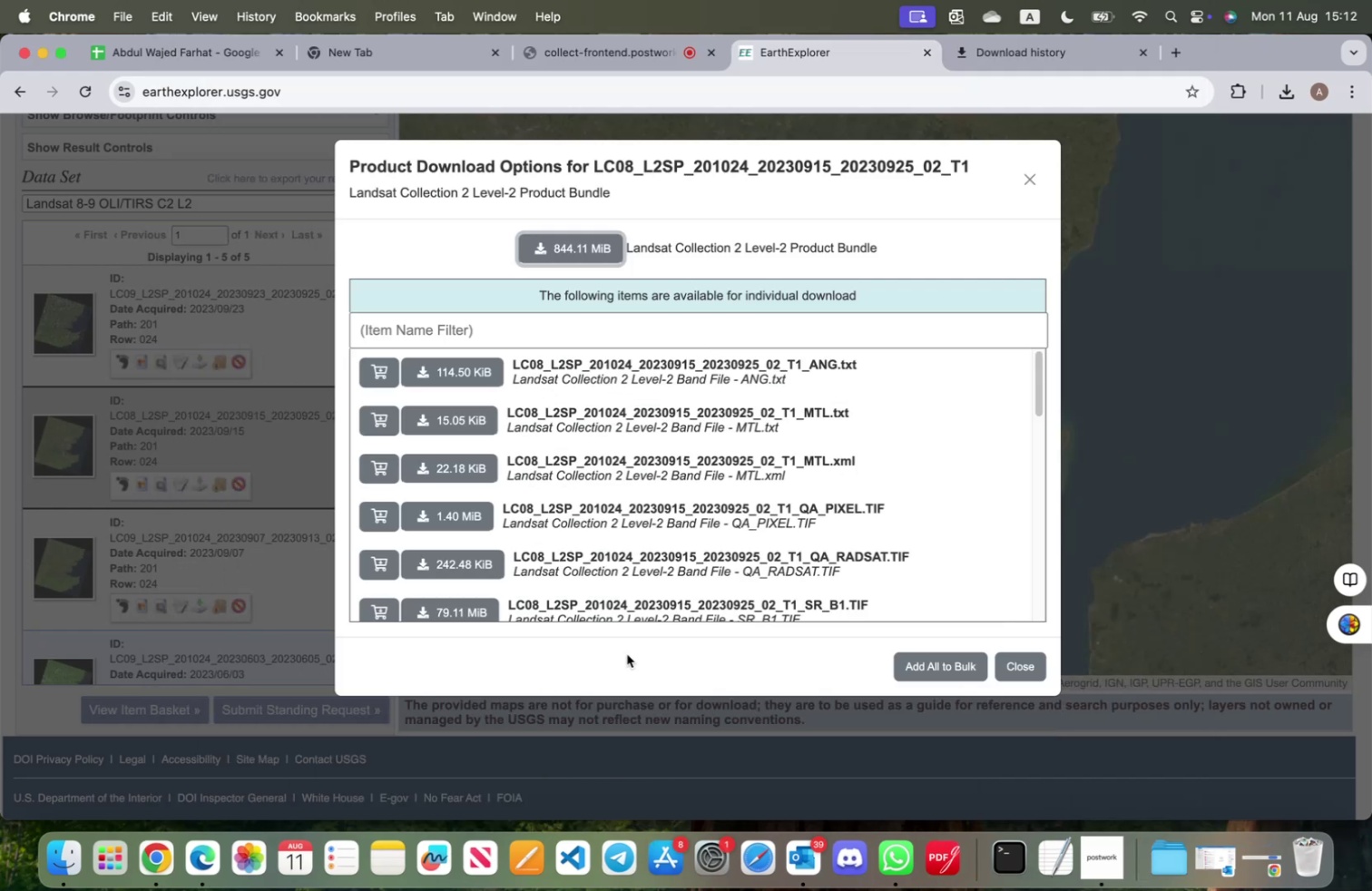 
mouse_move([111, 844])
 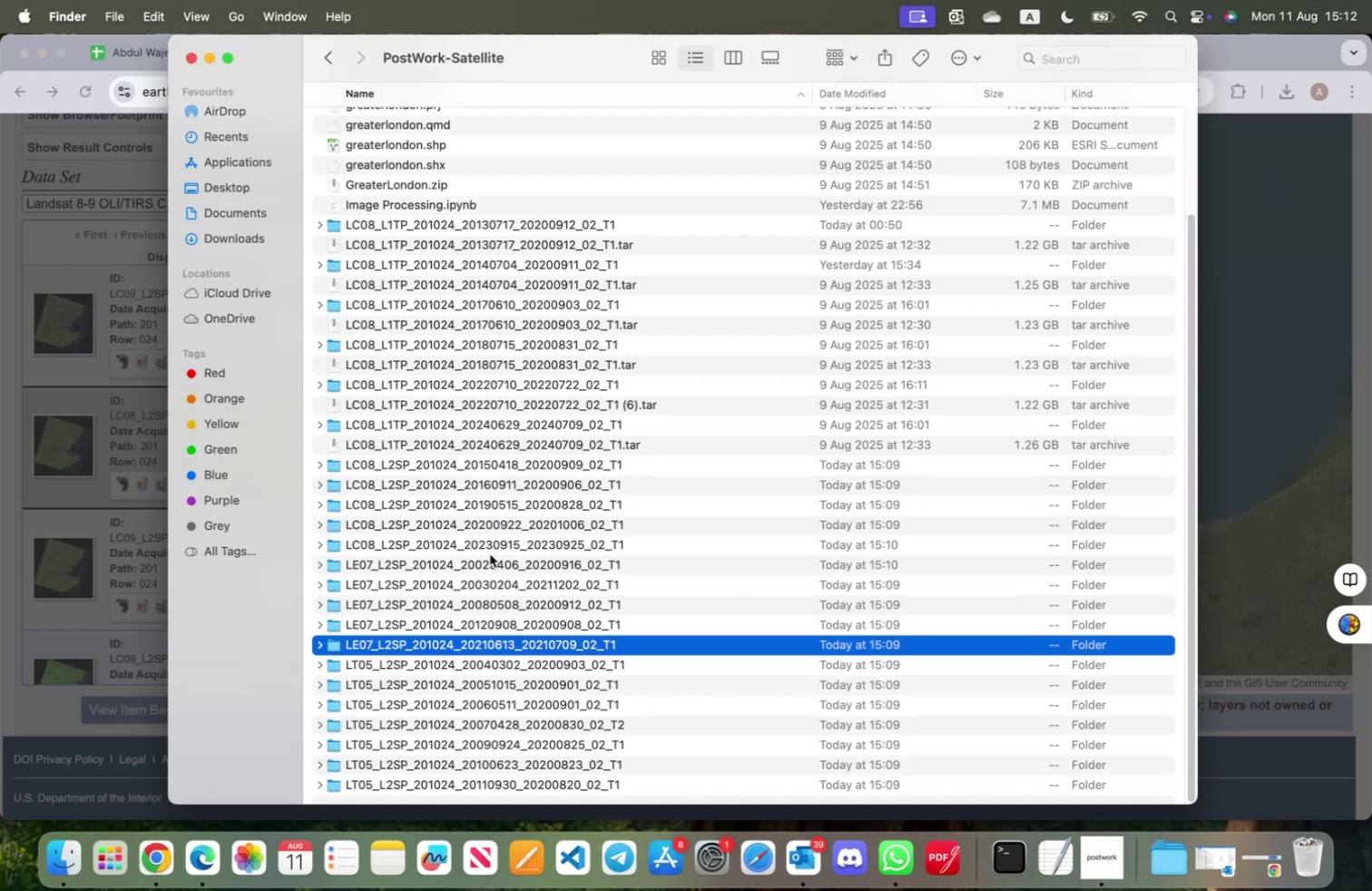 
scroll: coordinate [530, 547], scroll_direction: down, amount: 14.0
 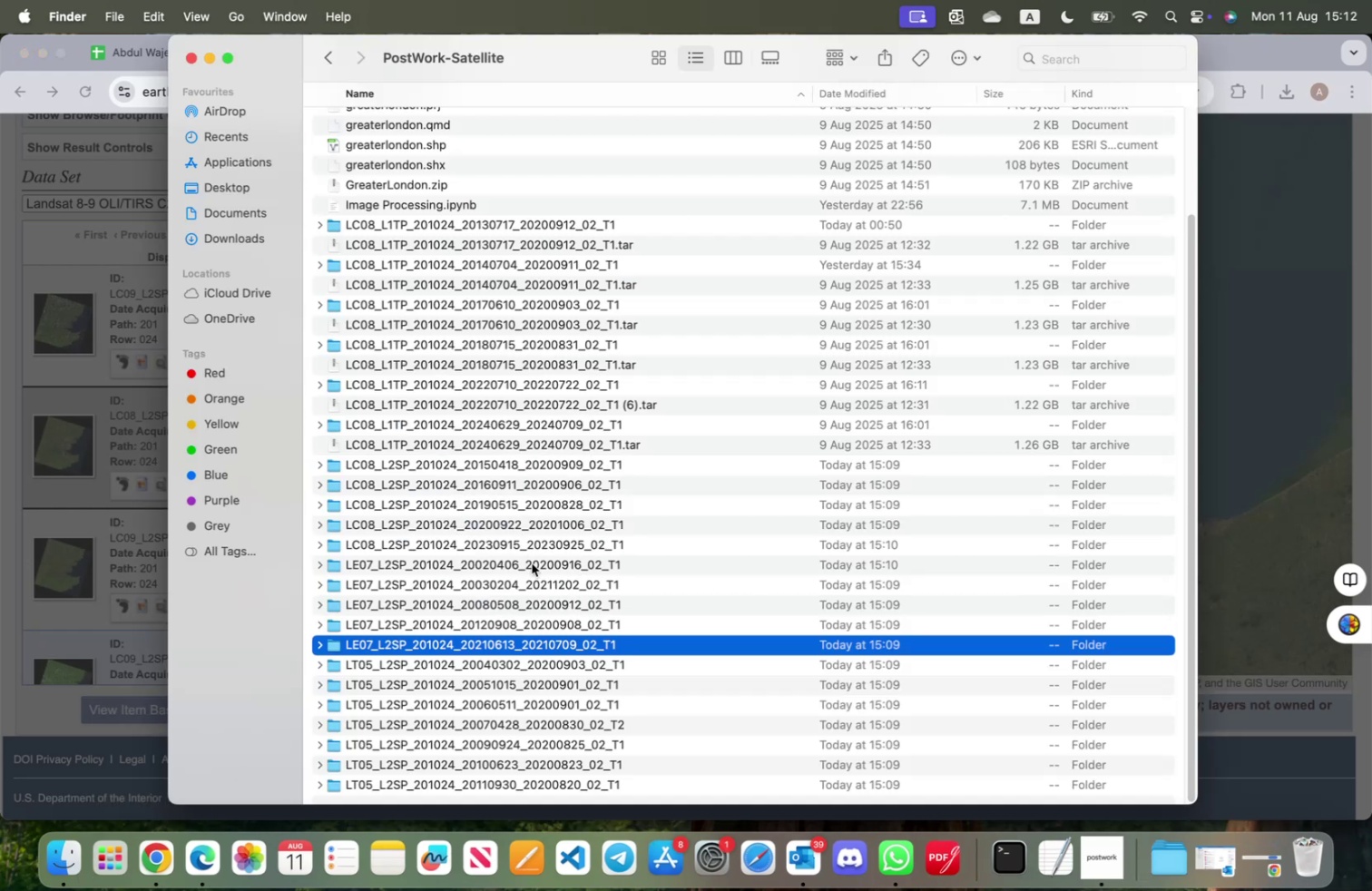 
scroll: coordinate [572, 614], scroll_direction: up, amount: 3.0
 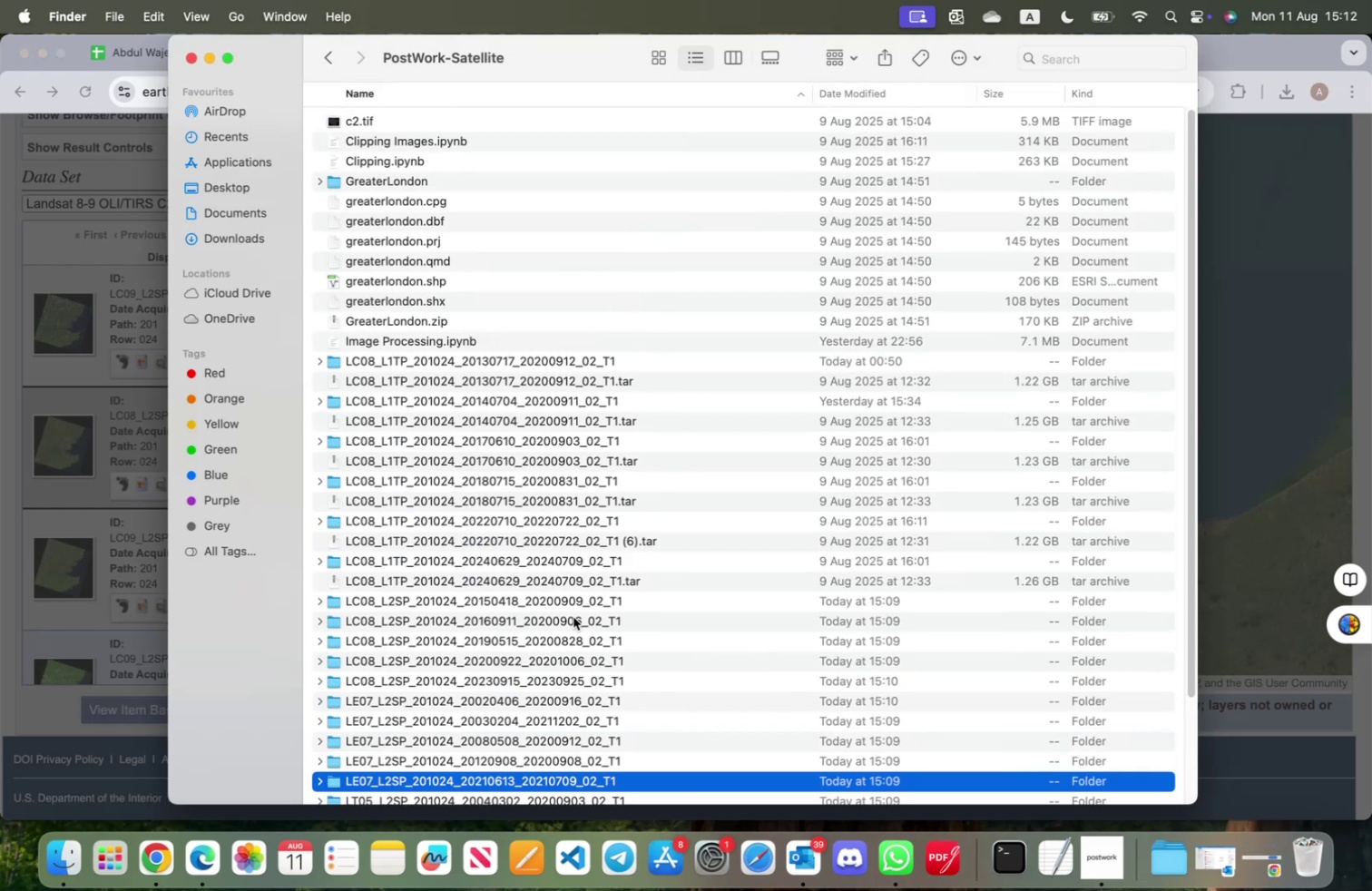 
scroll: coordinate [584, 571], scroll_direction: down, amount: 18.0
 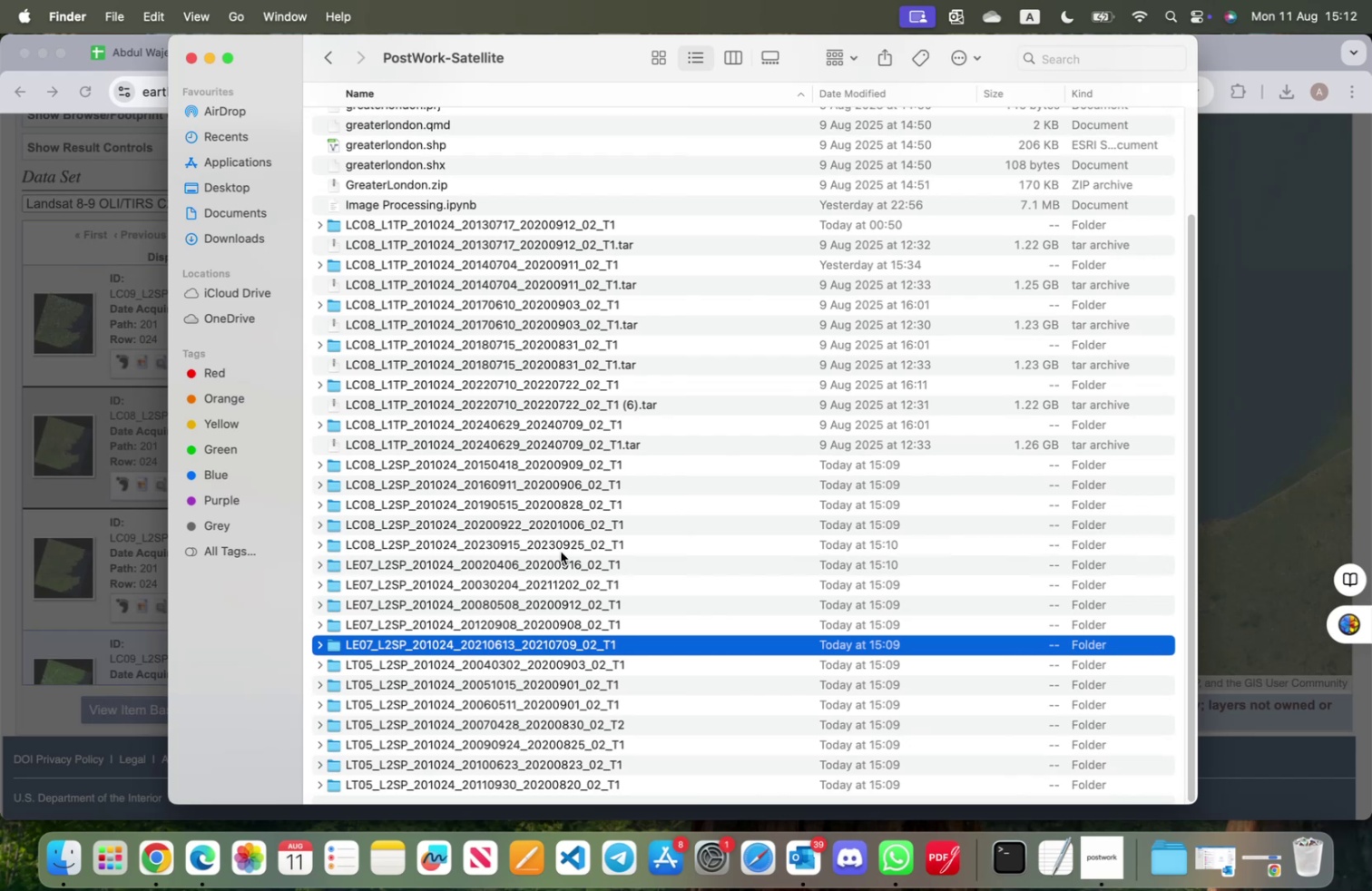 
left_click([1276, 234])
 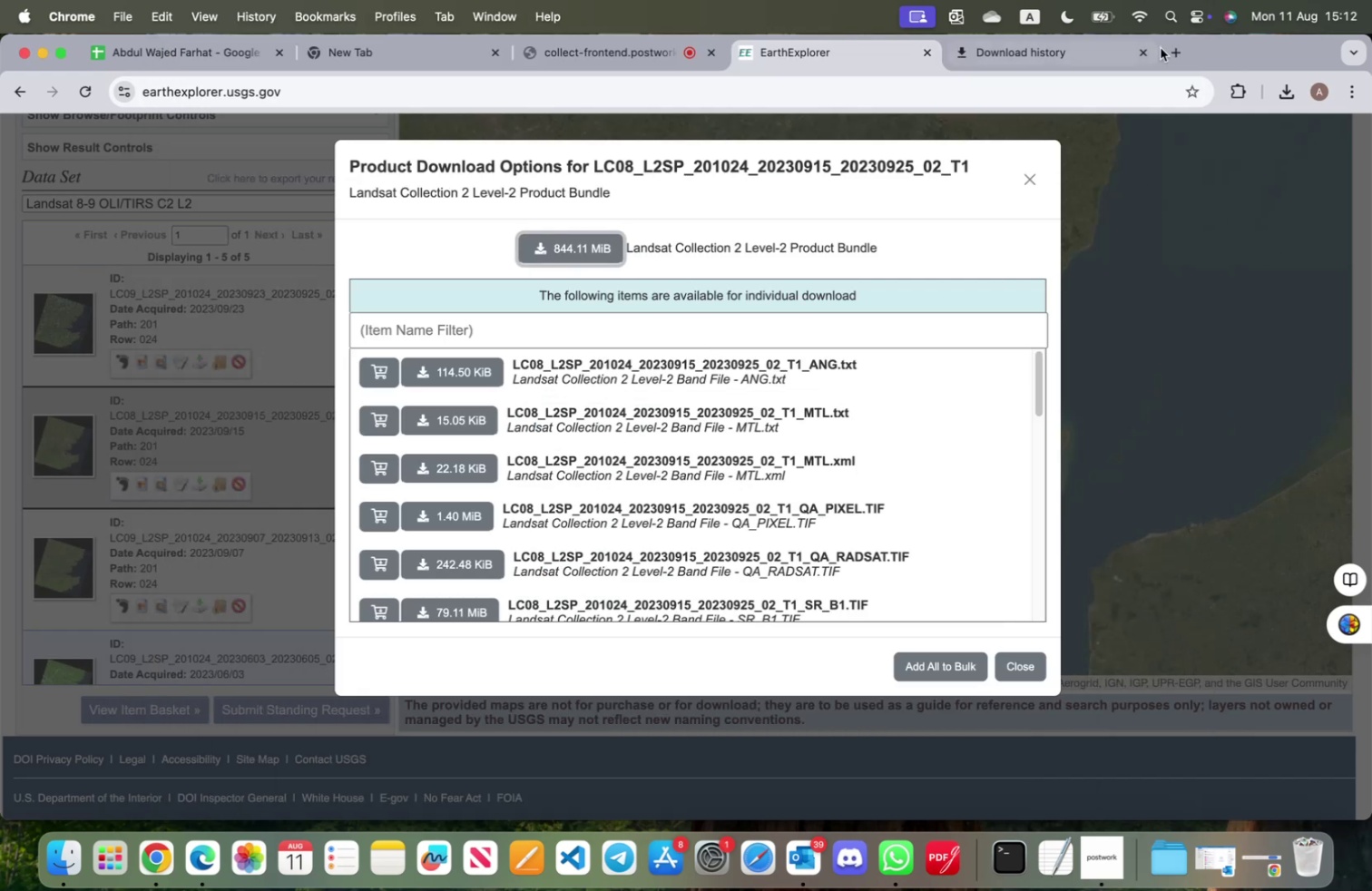 
left_click([1179, 58])
 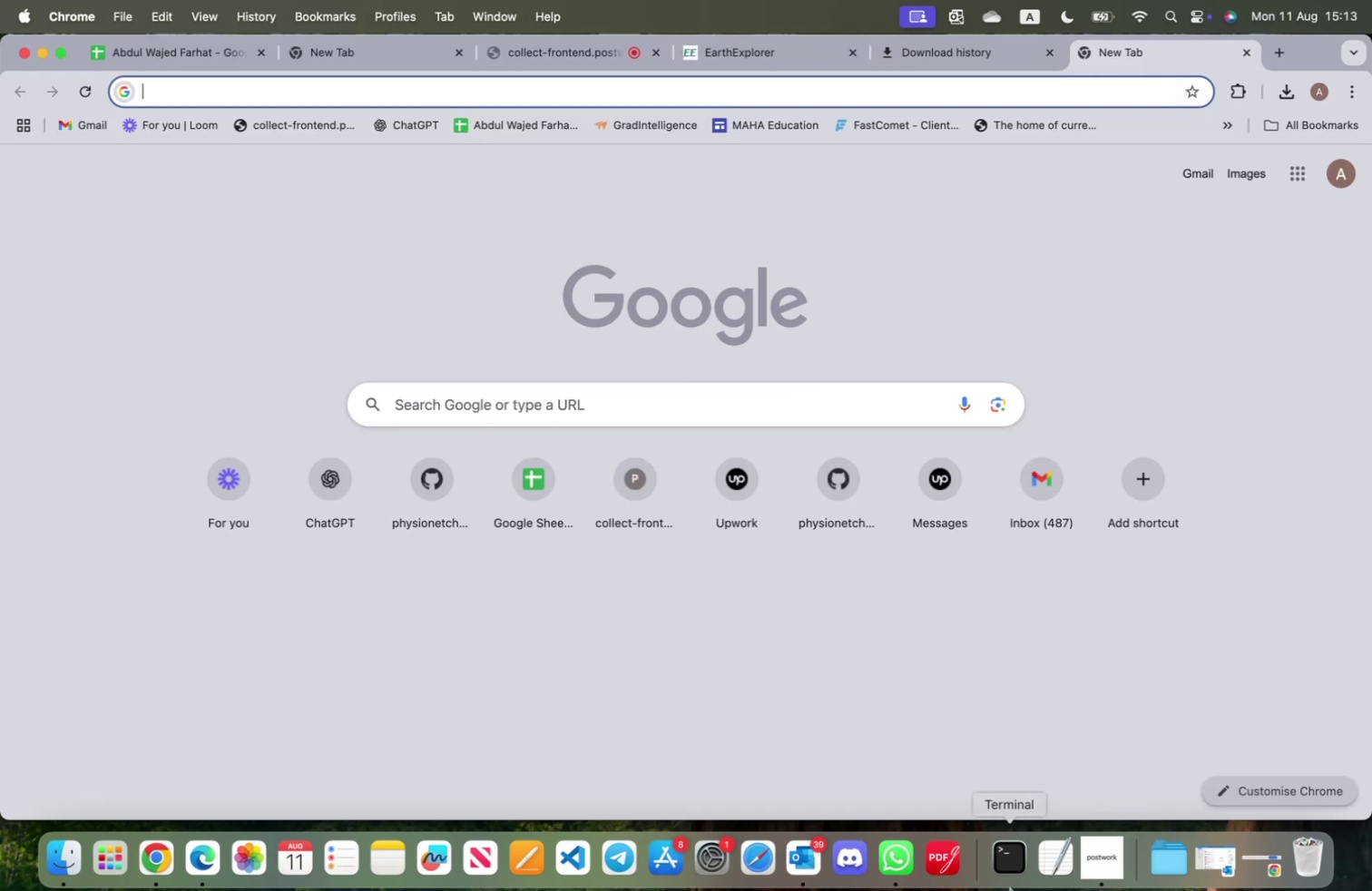 
left_click([1009, 871])
 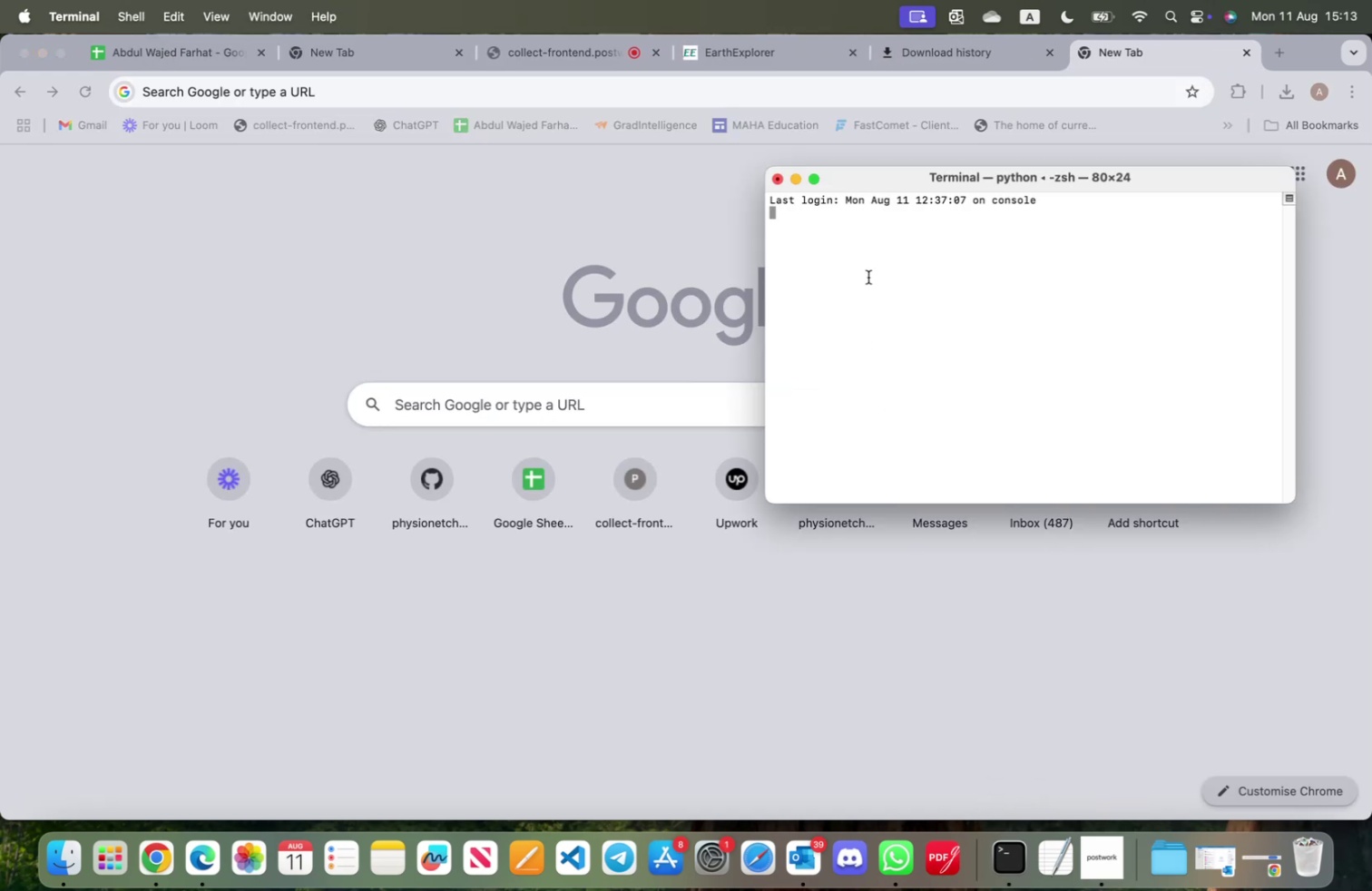 
type(juput)
key(Backspace)
key(Backspace)
type(yter notebook)
 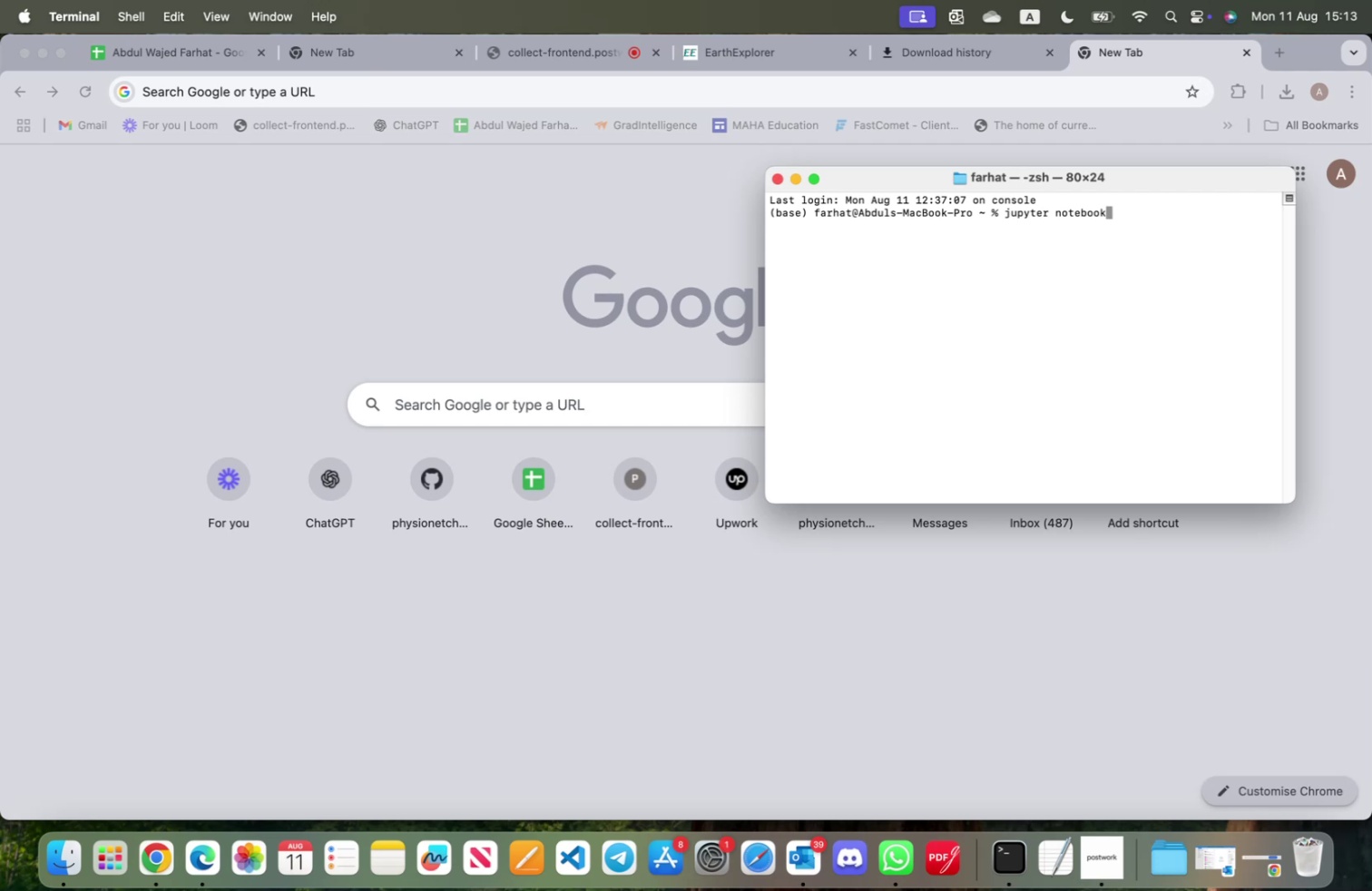 
key(Enter)
 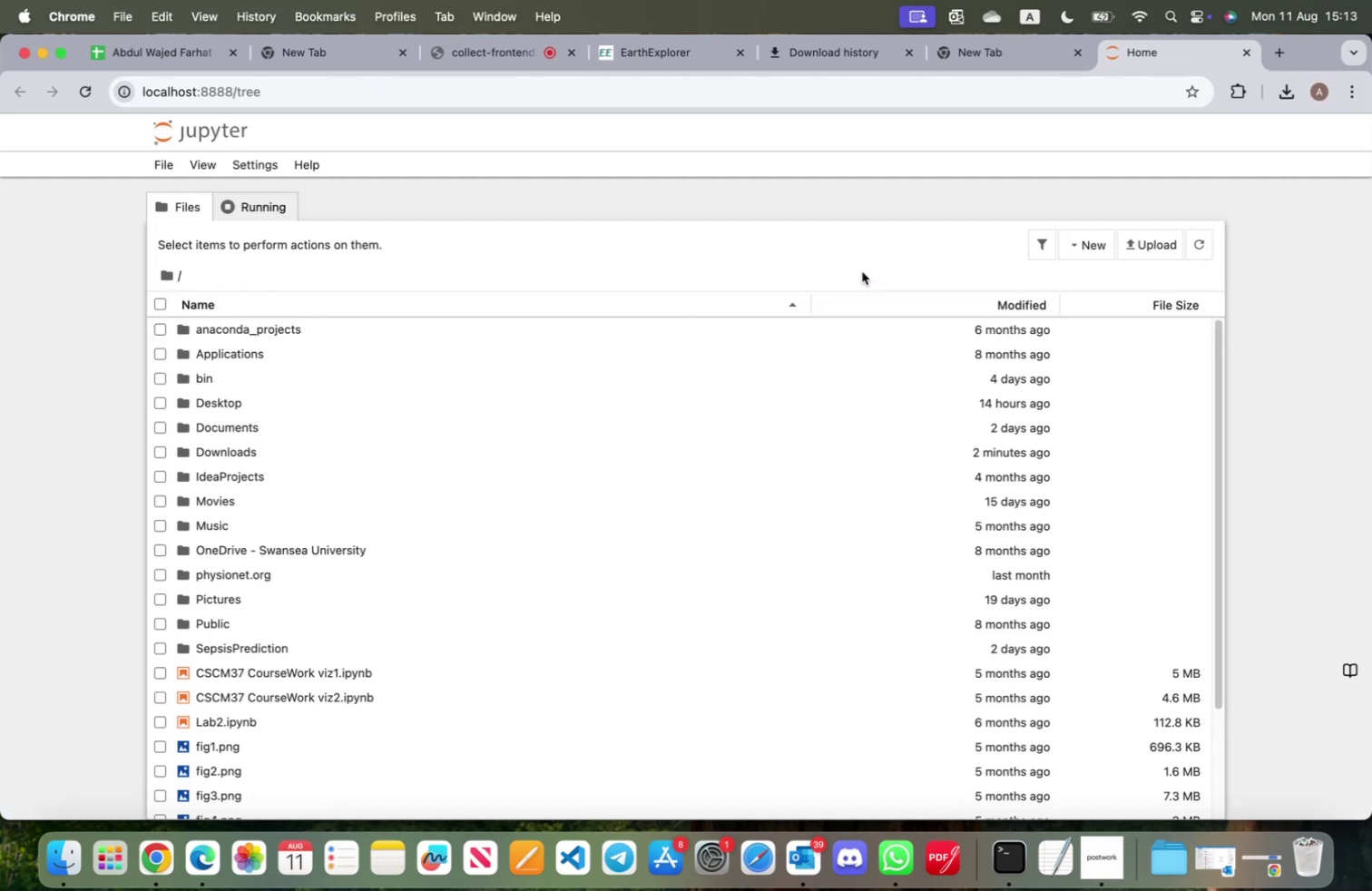 
scroll: coordinate [416, 386], scroll_direction: down, amount: 1.0
 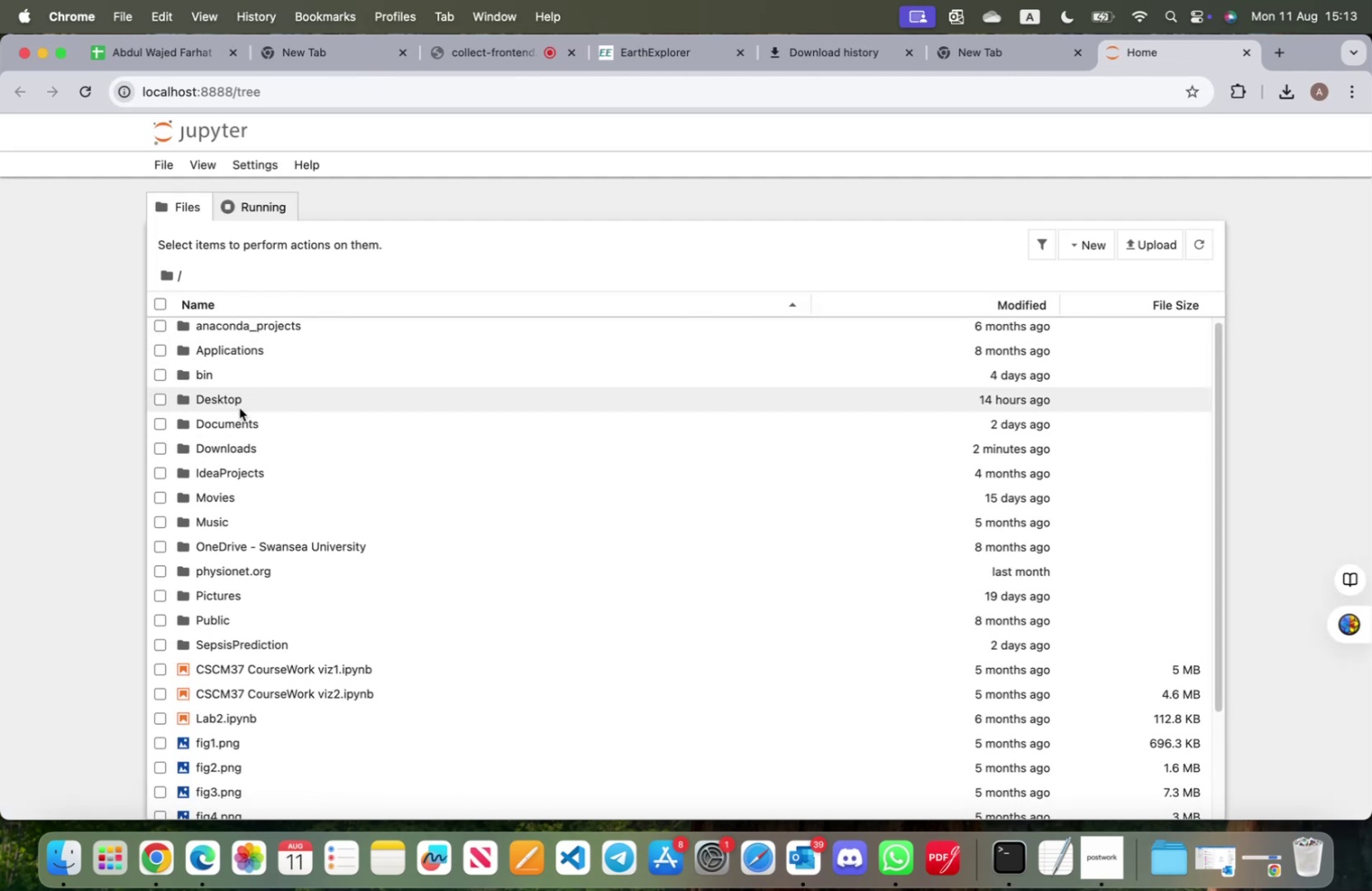 
left_click([250, 425])
 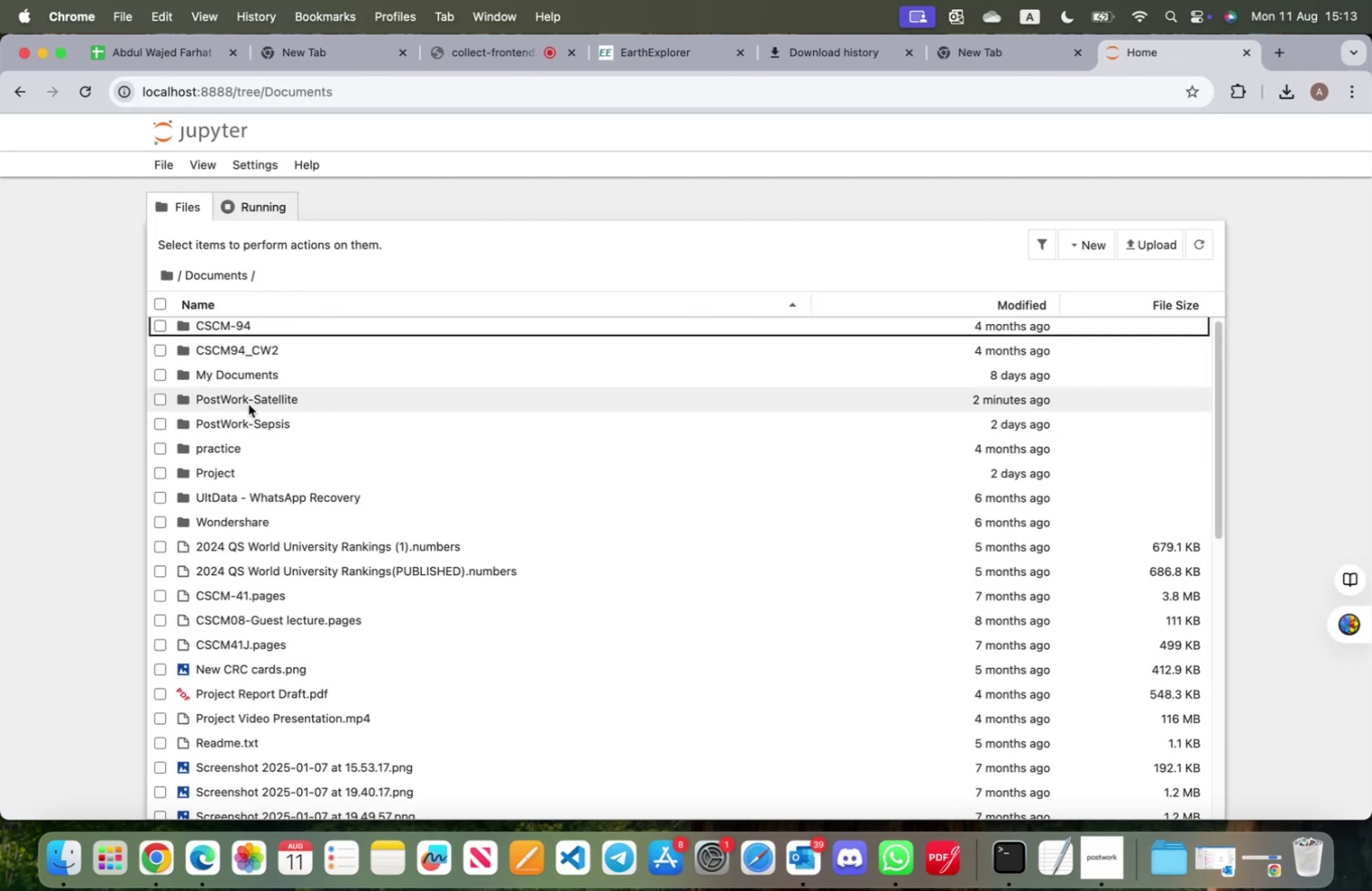 
left_click([247, 418])
 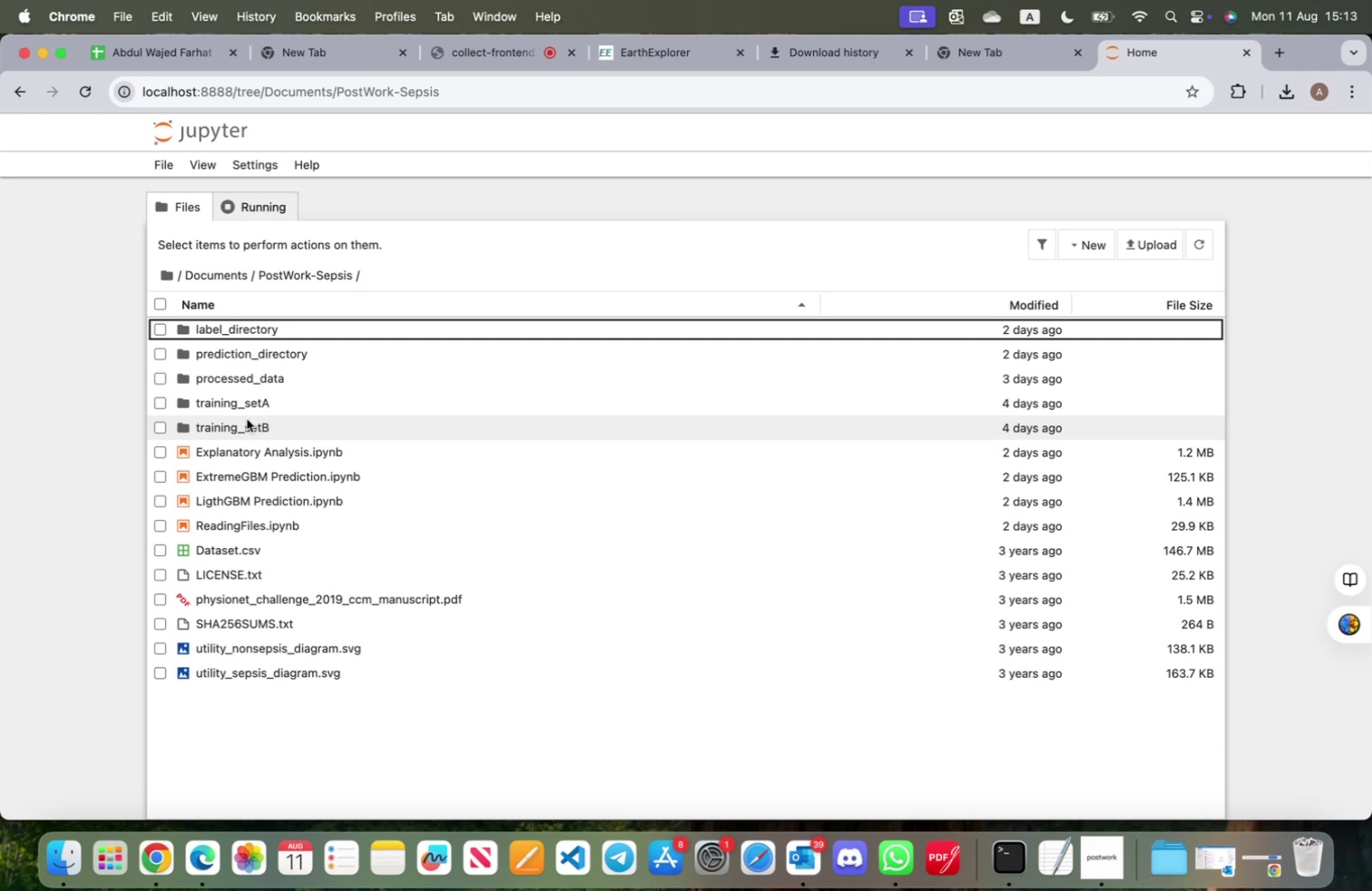 
mouse_move([278, 502])
 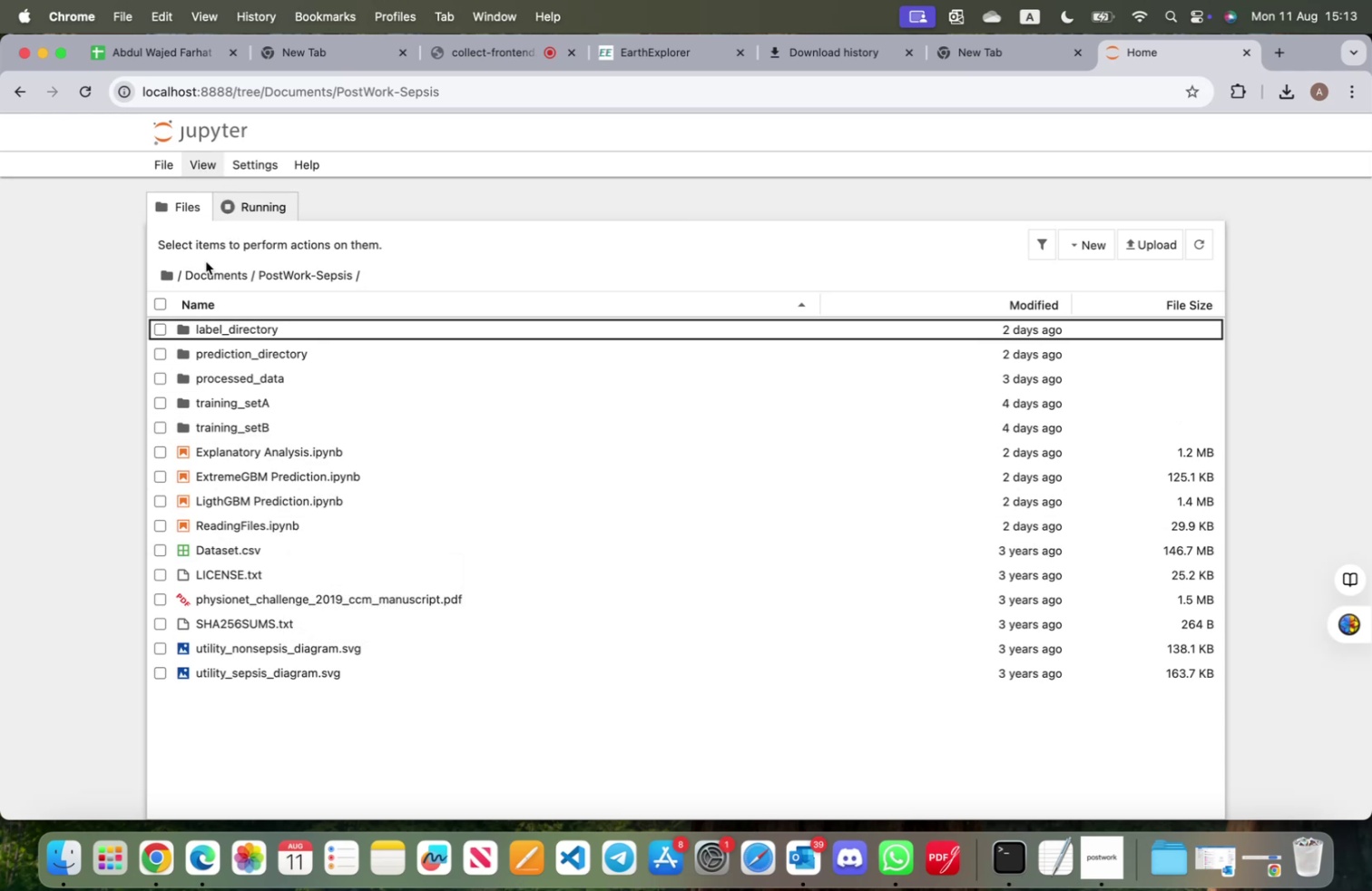 
left_click([225, 280])
 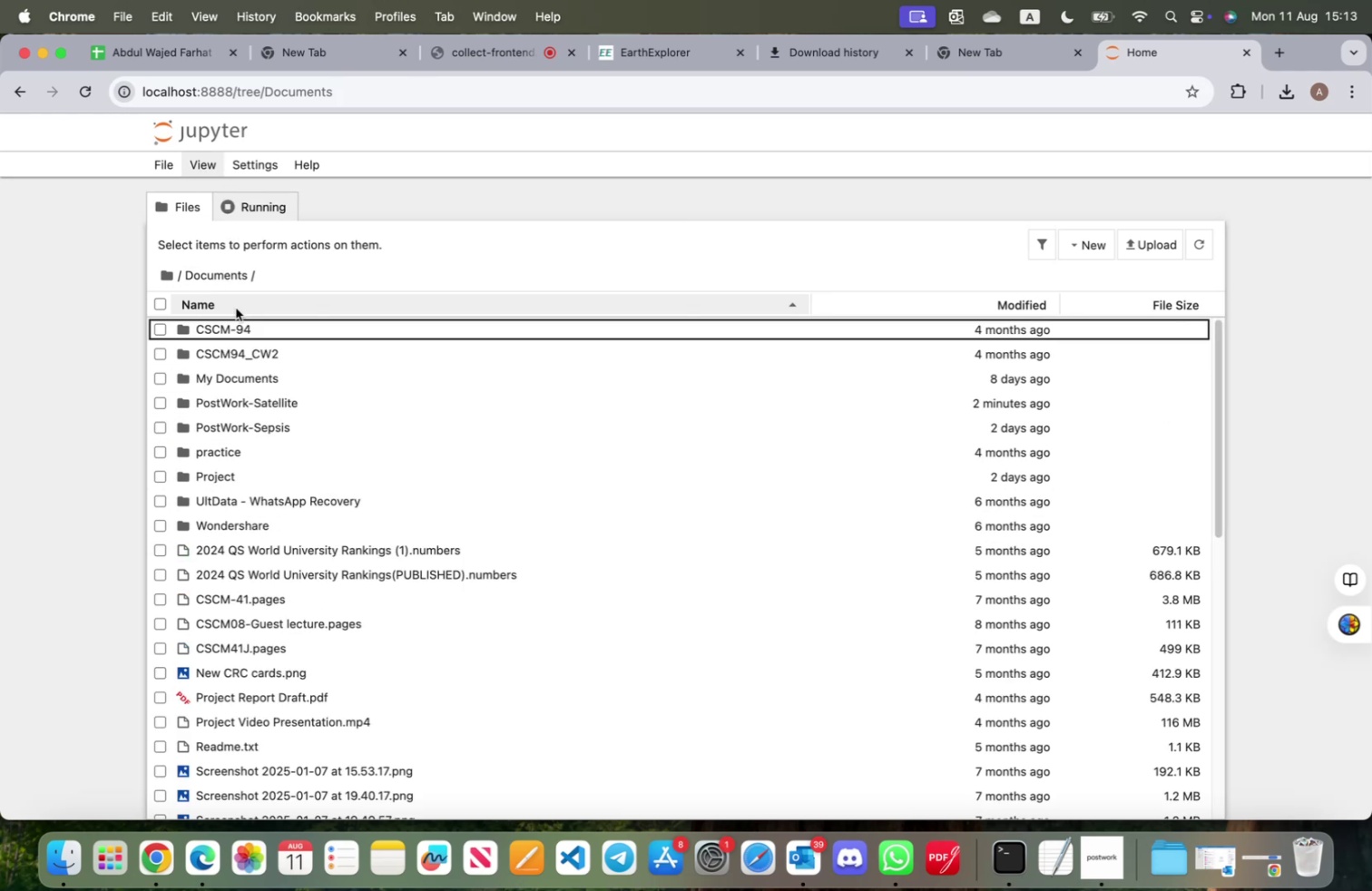 
left_click([235, 375])
 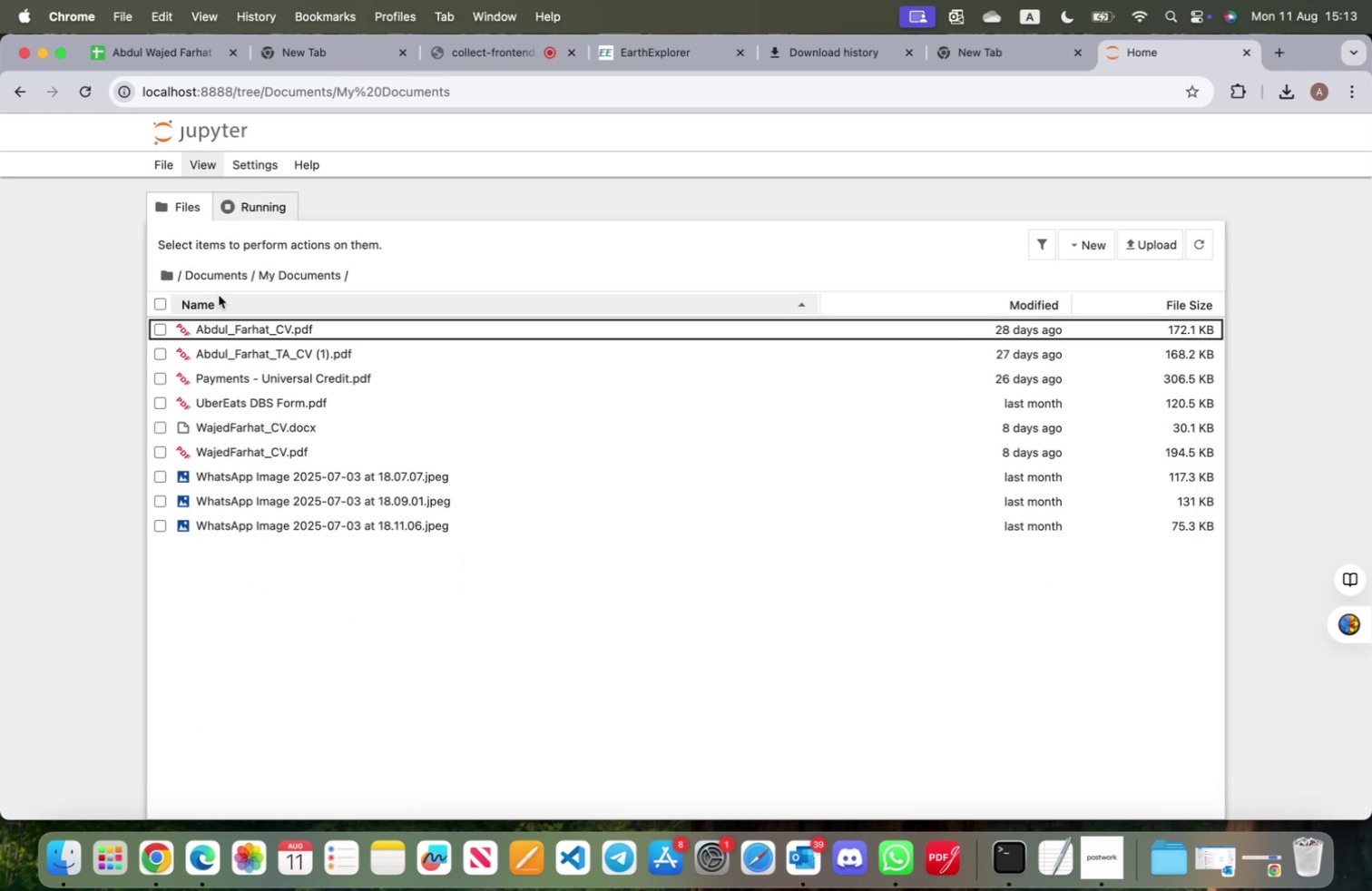 
left_click([219, 271])
 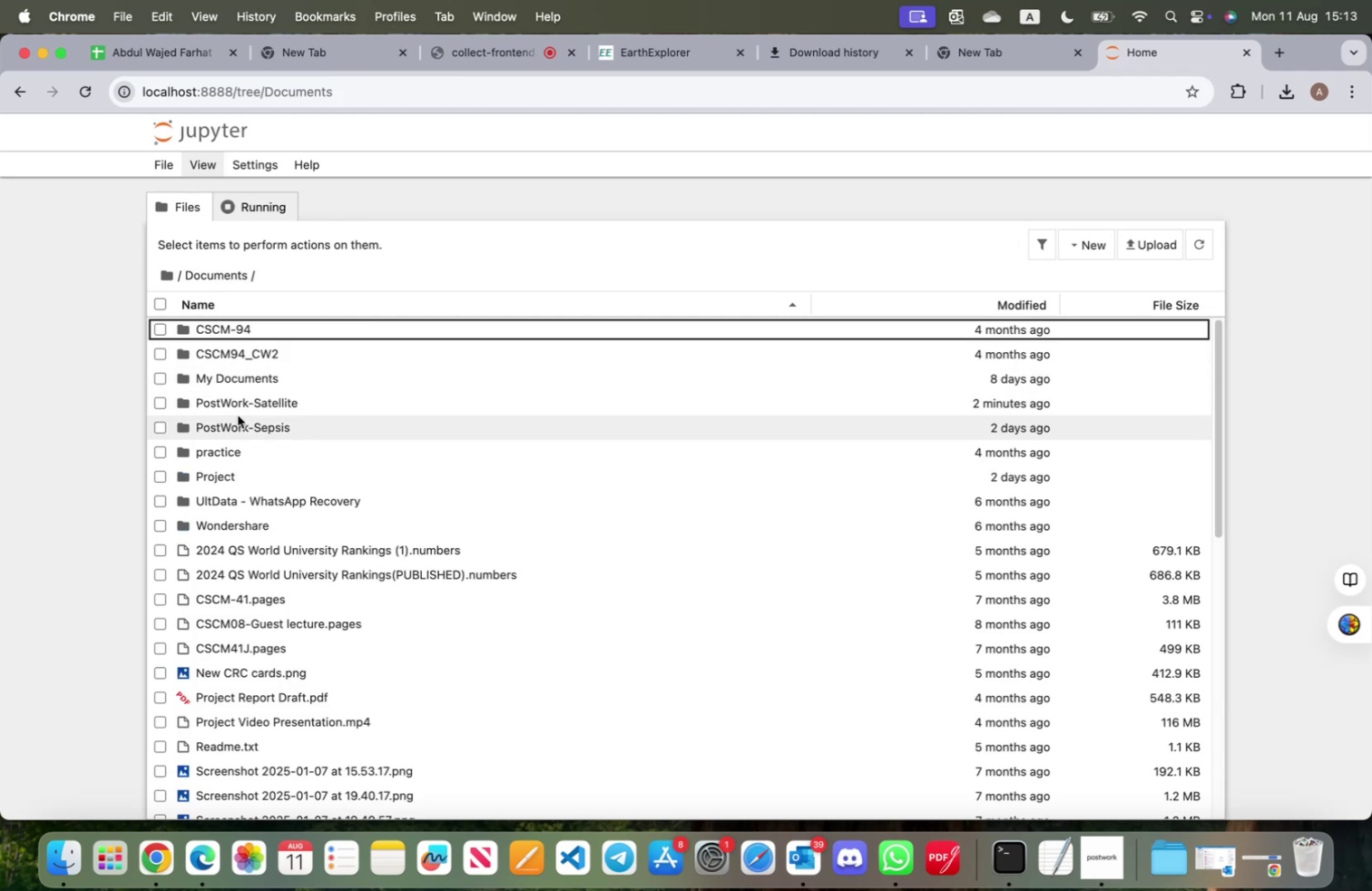 
left_click([233, 402])
 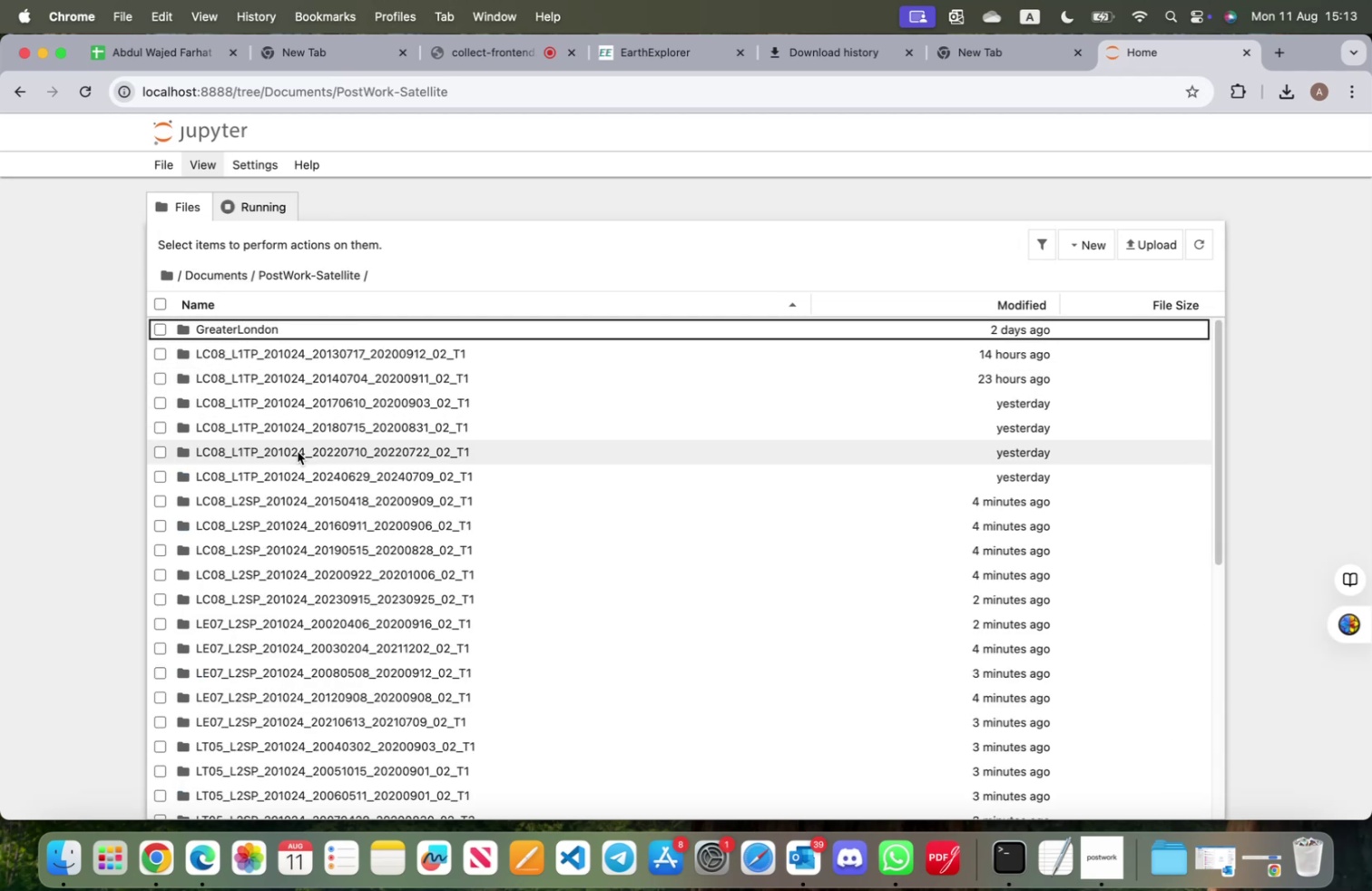 
scroll: coordinate [301, 465], scroll_direction: down, amount: 17.0
 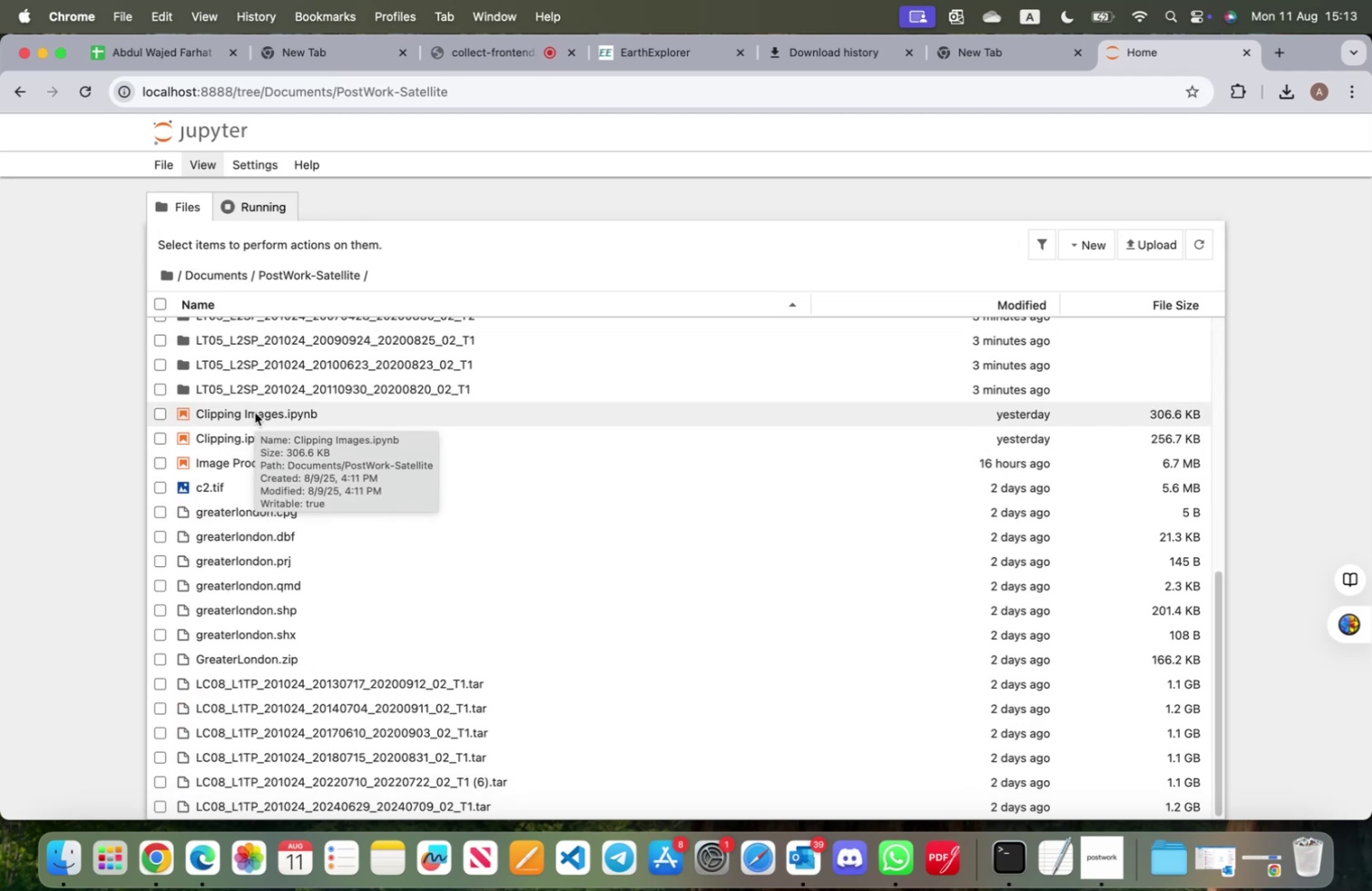 
left_click([255, 412])
 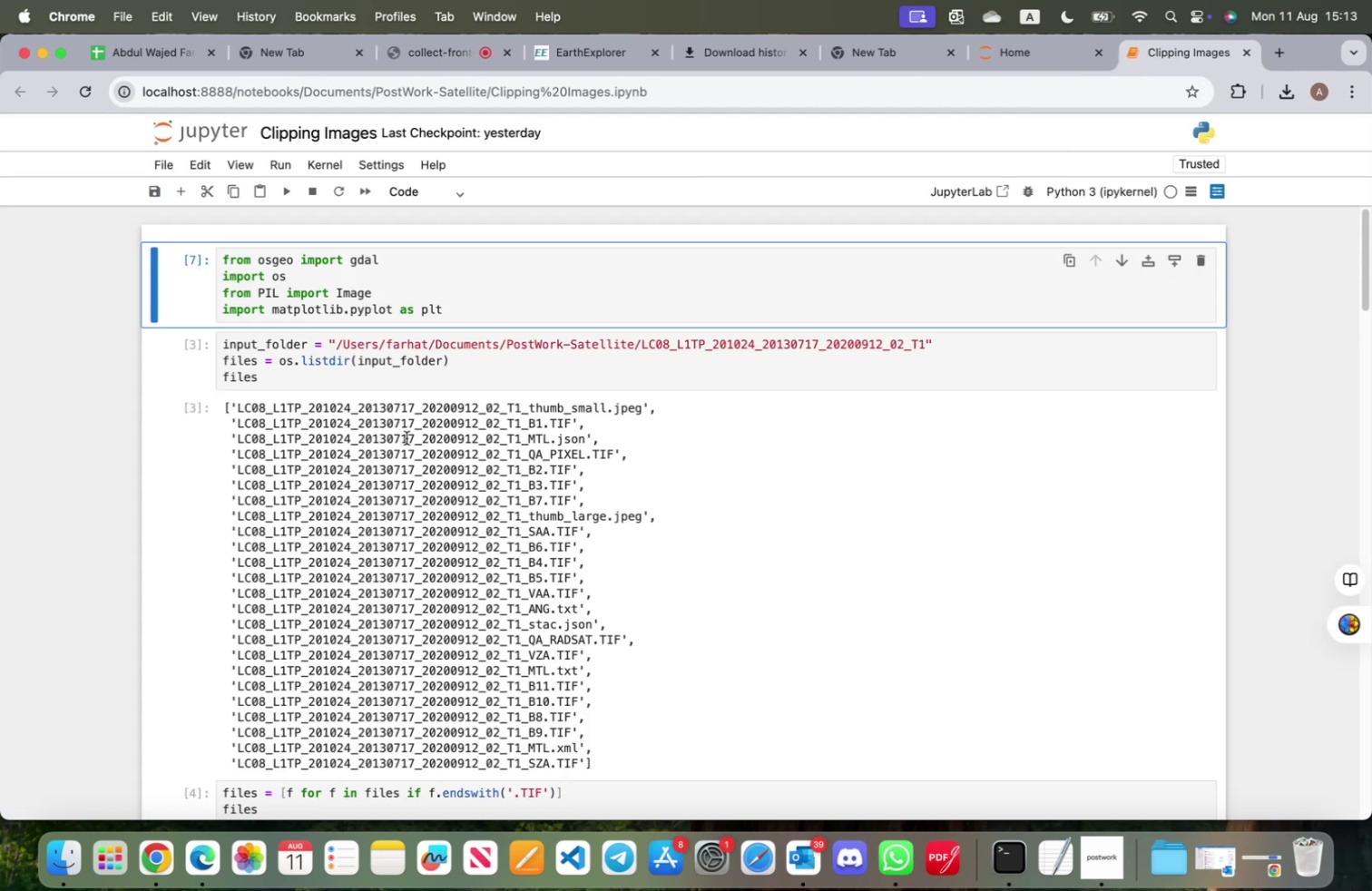 
scroll: coordinate [430, 638], scroll_direction: down, amount: 125.0
 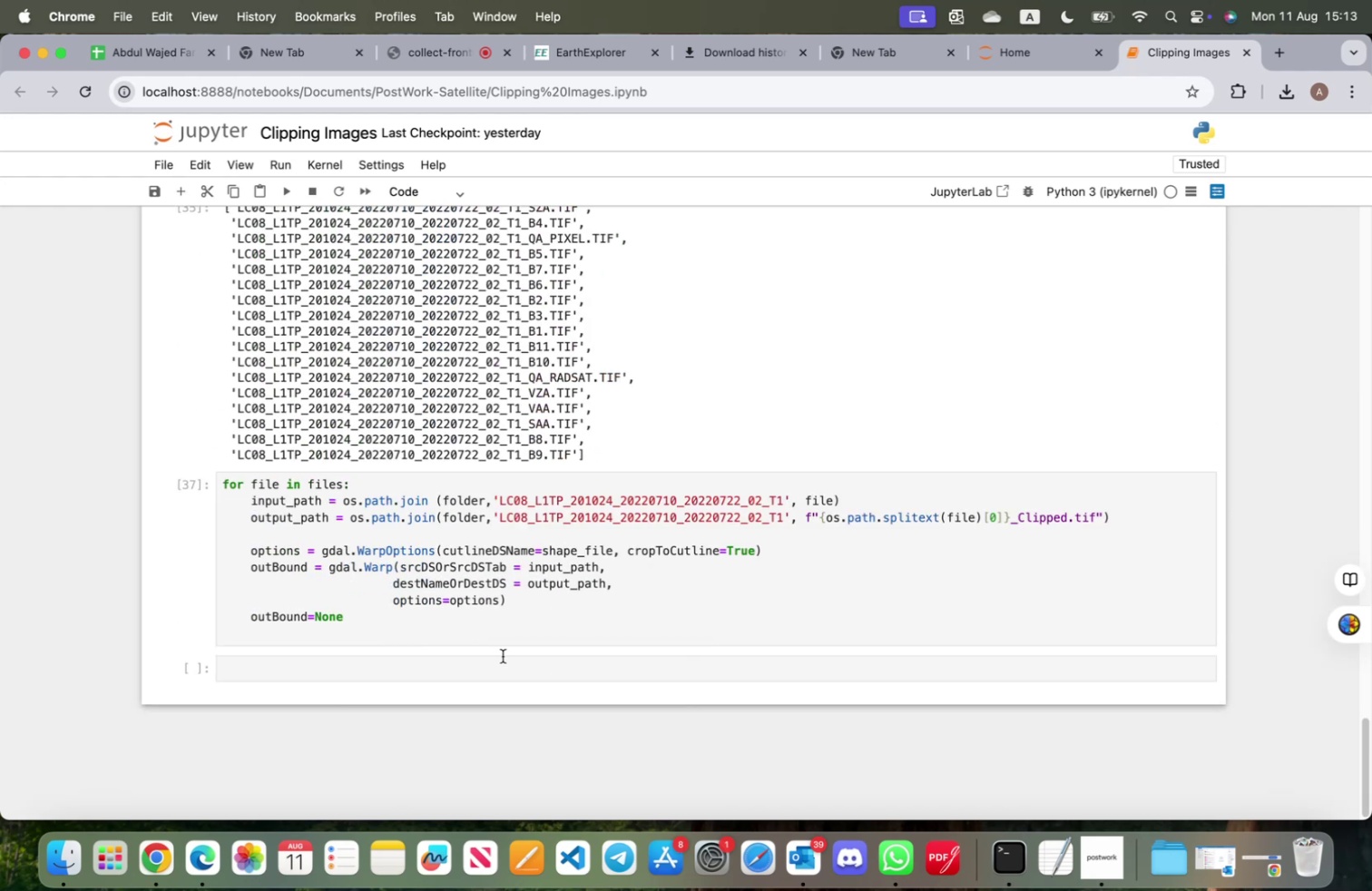 
left_click([505, 662])
 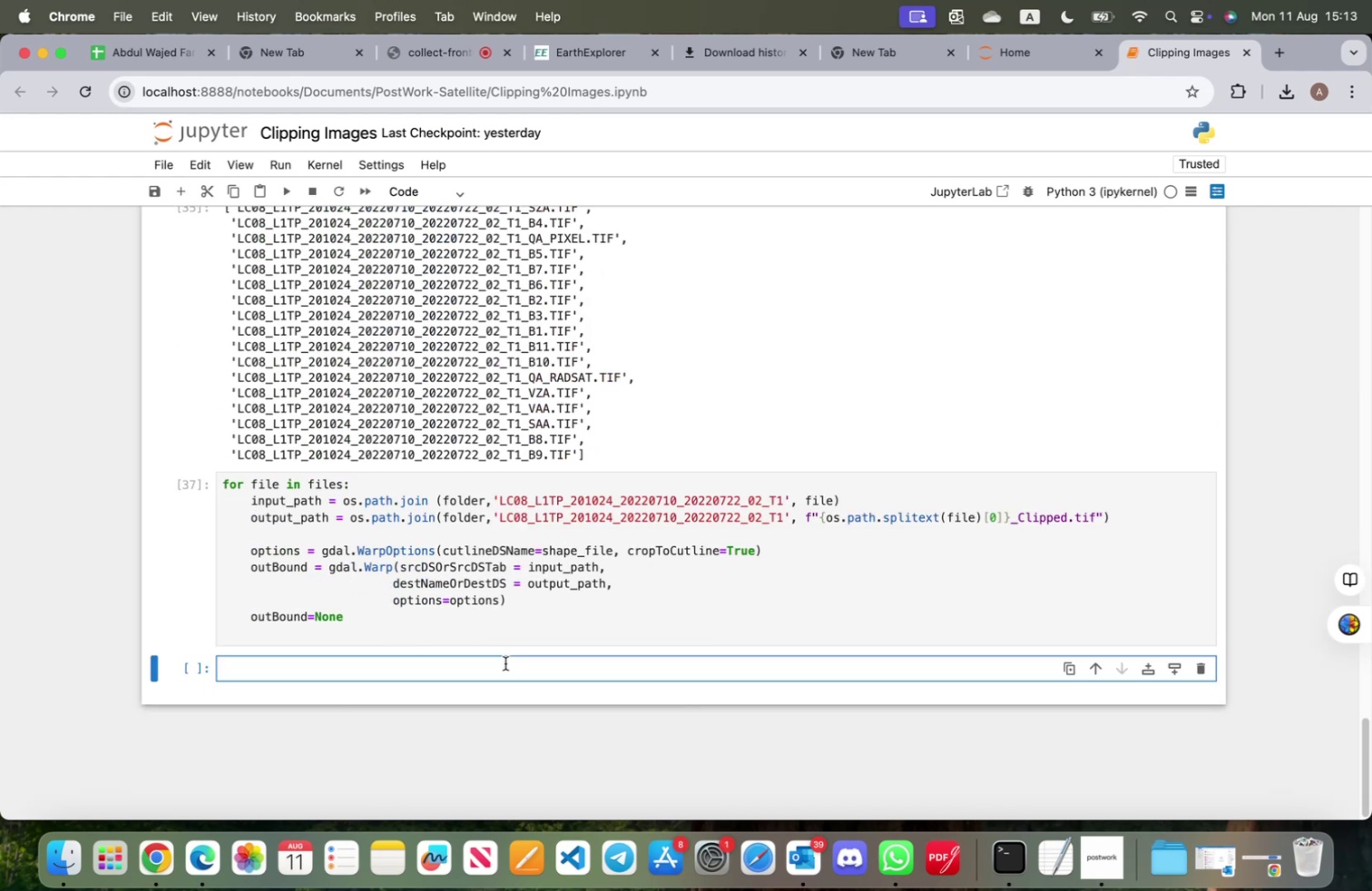 
wait(8.28)
 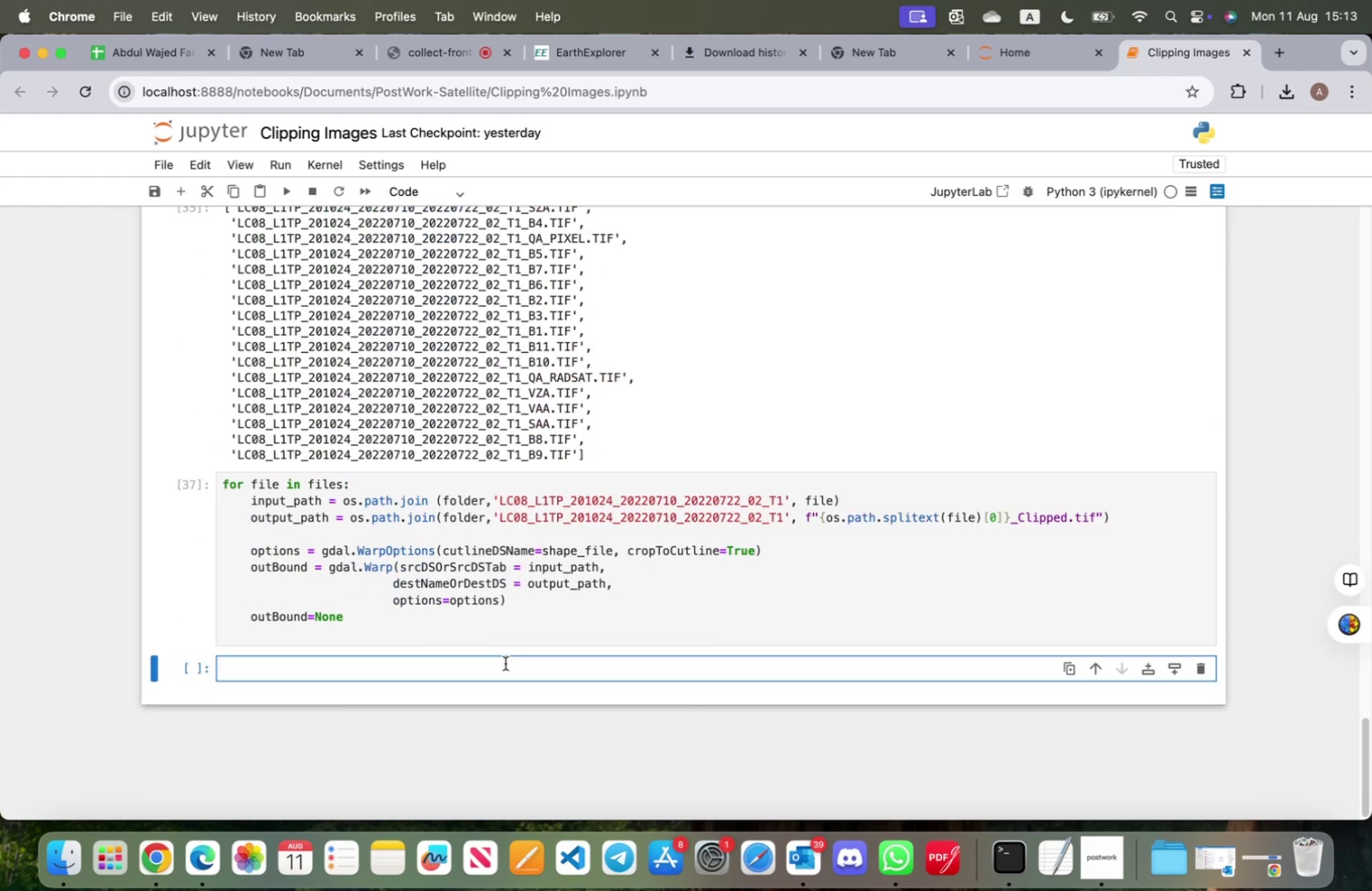 
type(os)
 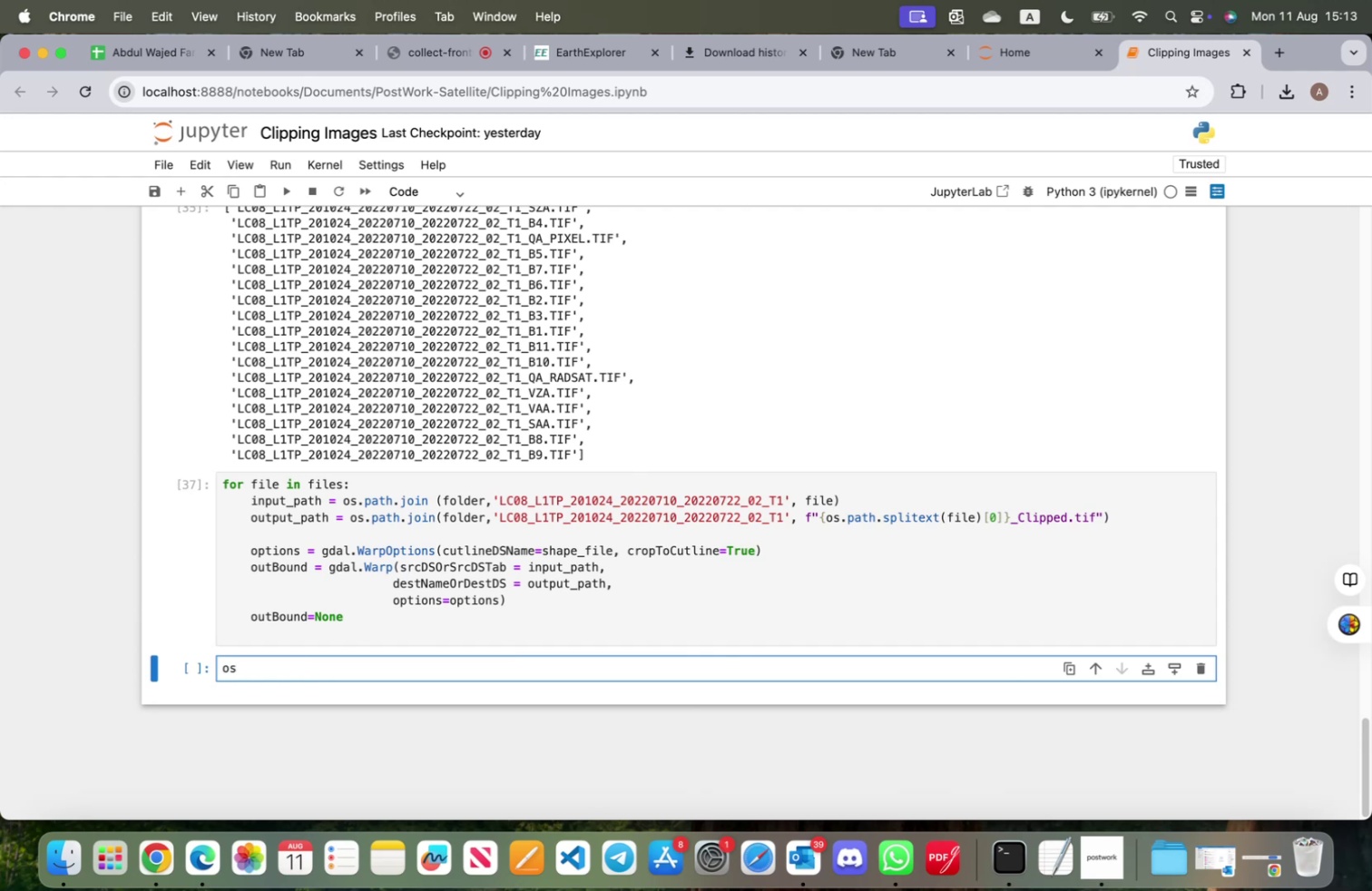 
scroll: coordinate [497, 606], scroll_direction: up, amount: 104.0
 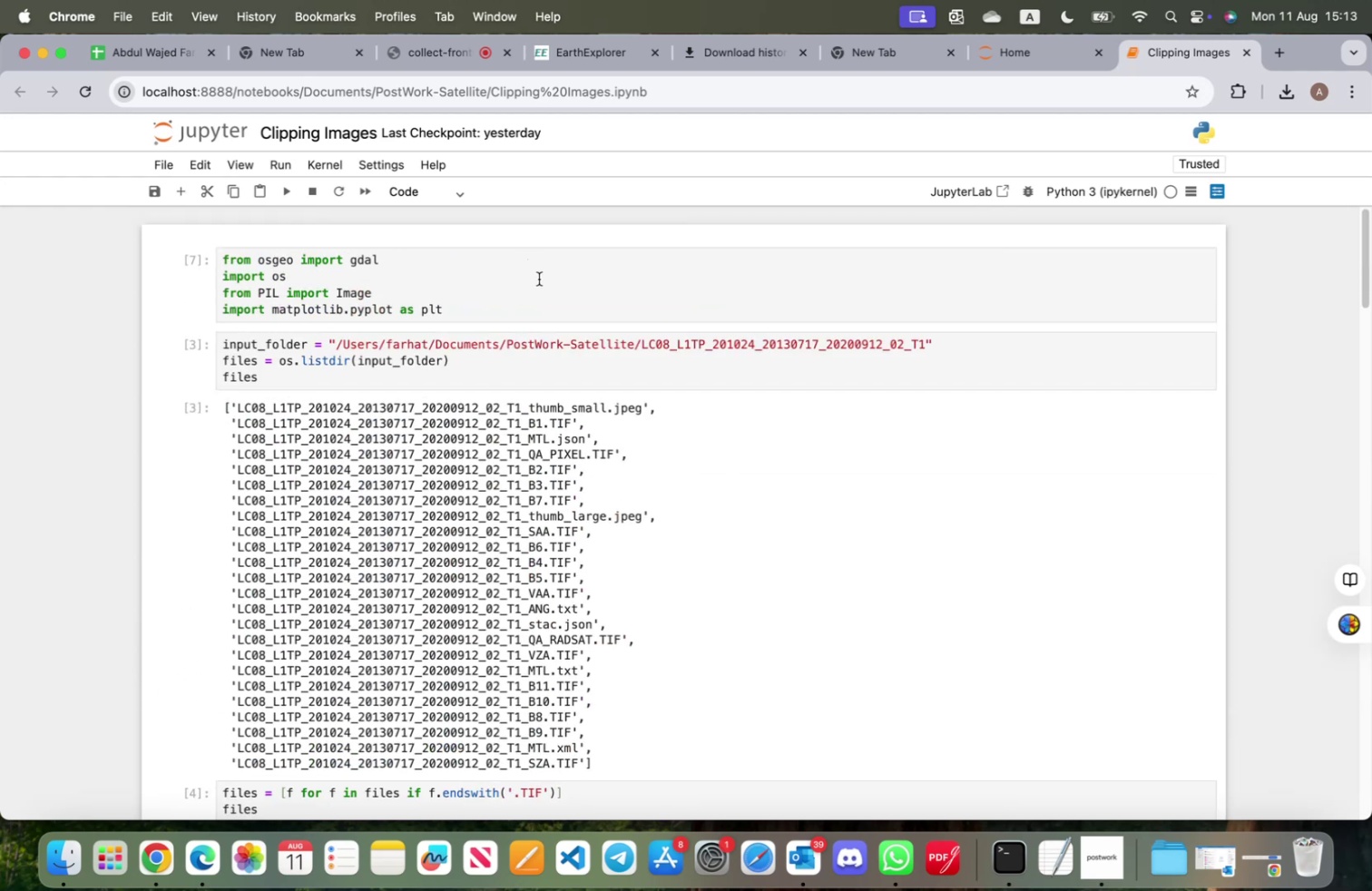 
left_click([544, 283])
 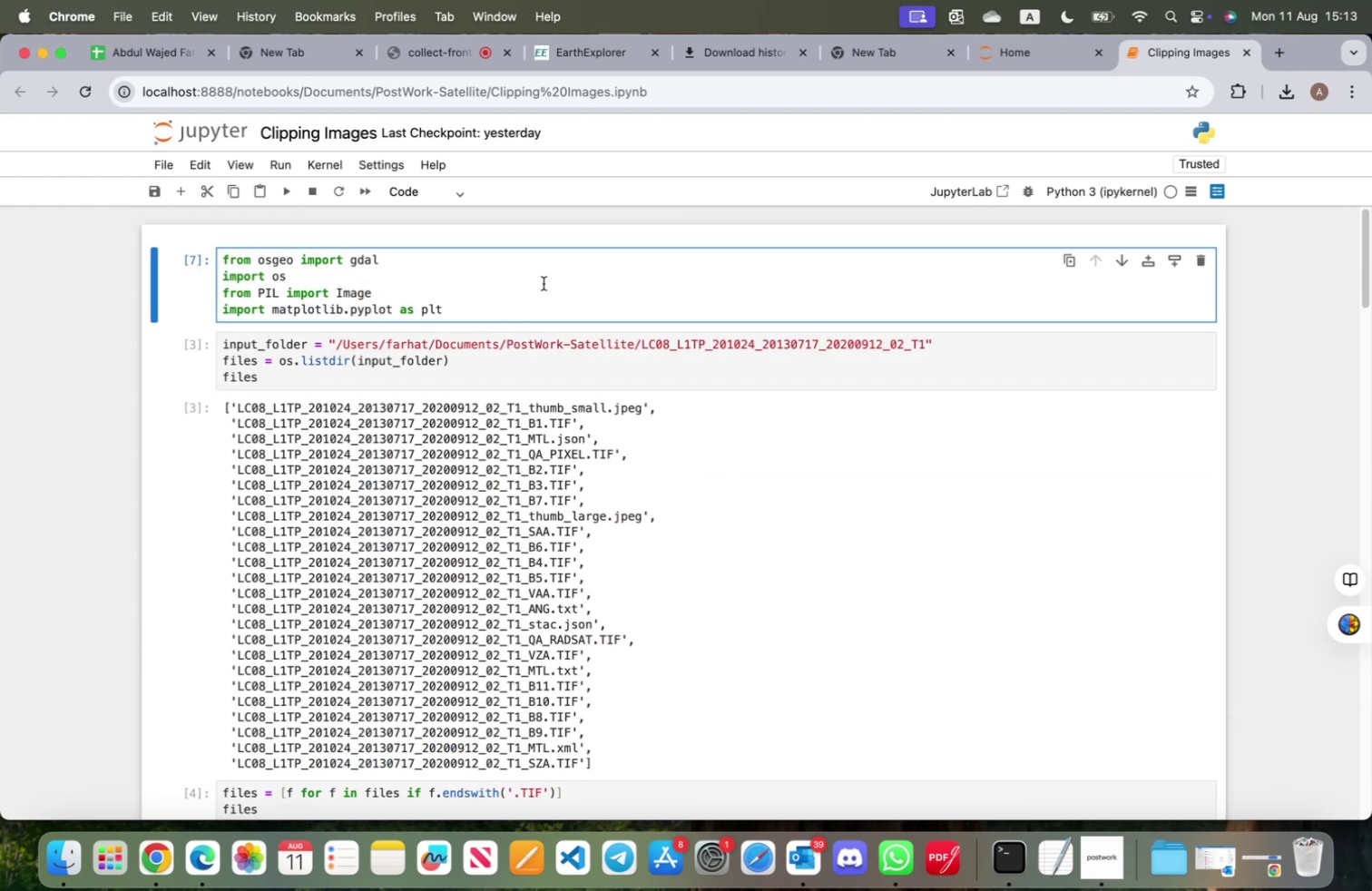 
key(Shift+ShiftRight)
 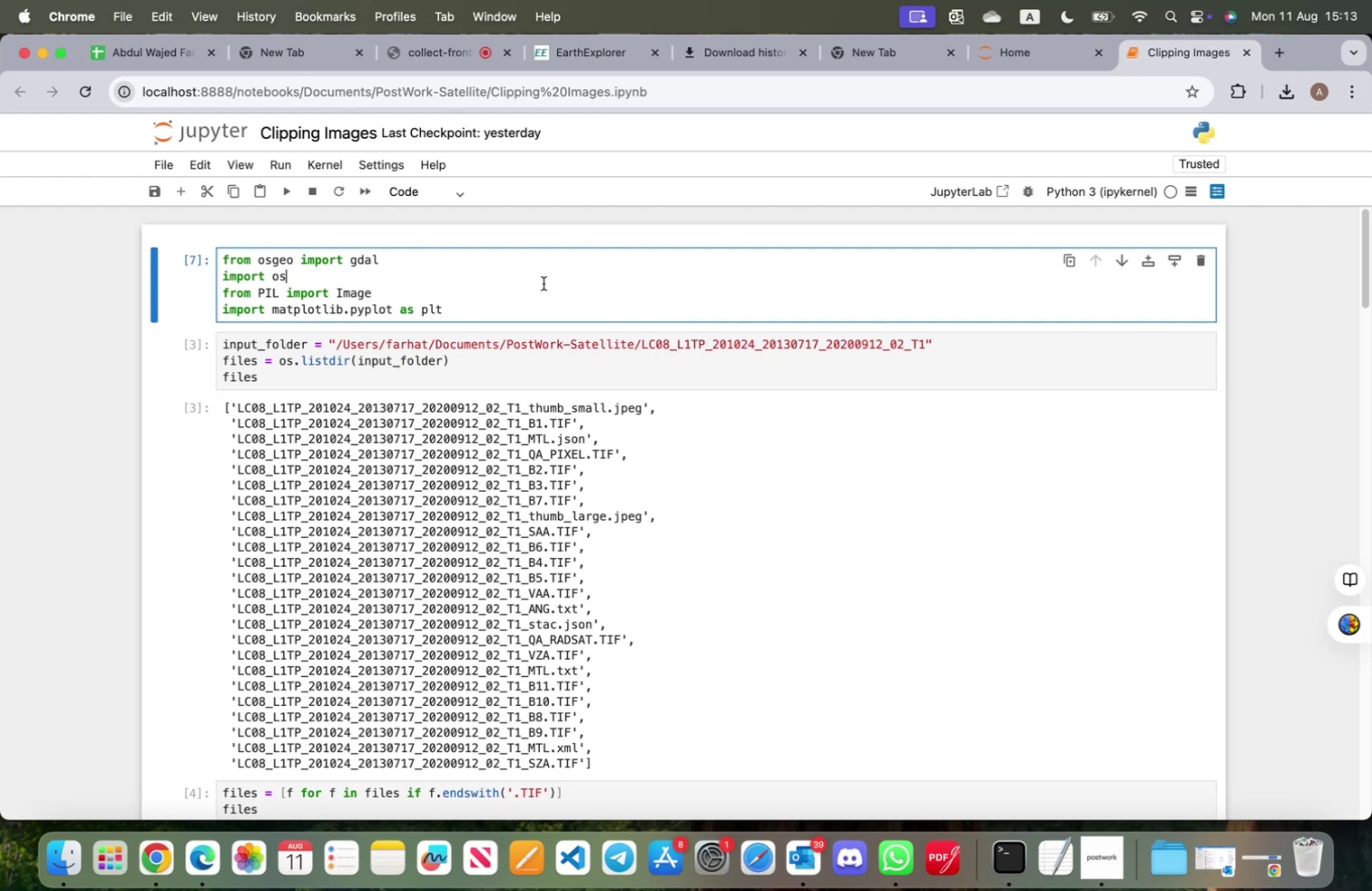 
key(Shift+Enter)
 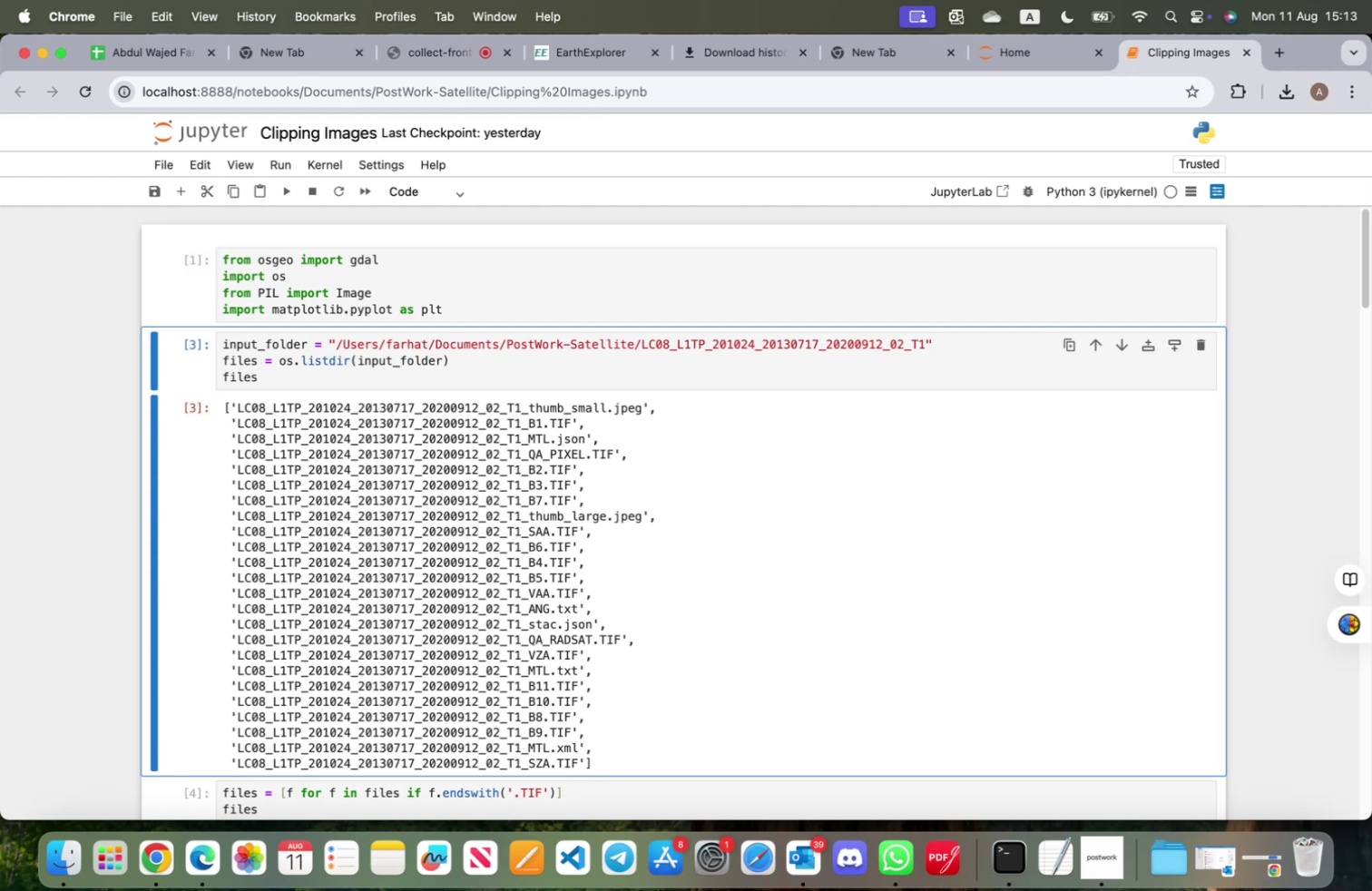 
scroll: coordinate [553, 419], scroll_direction: down, amount: 117.0
 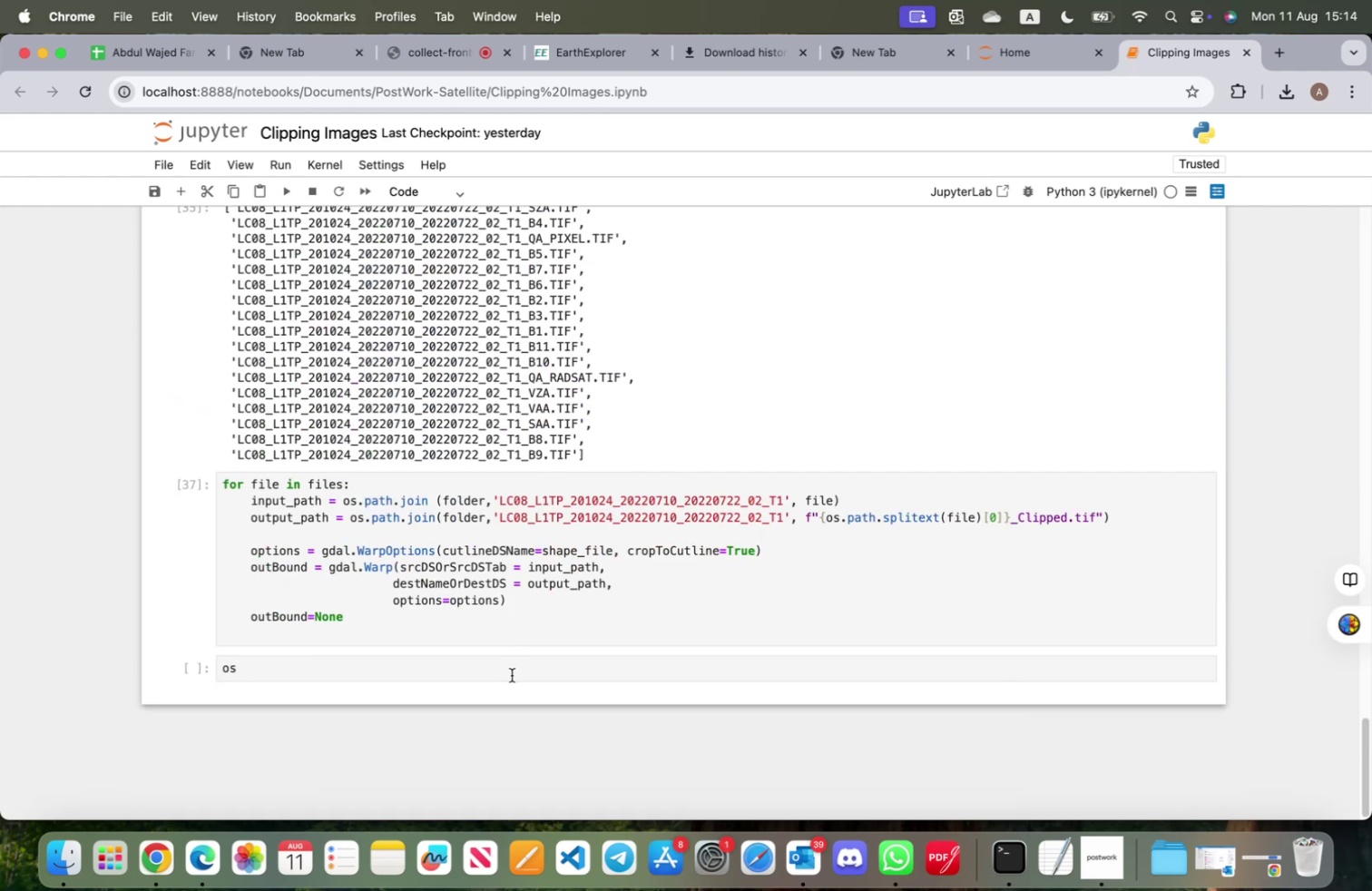 
left_click([512, 674])
 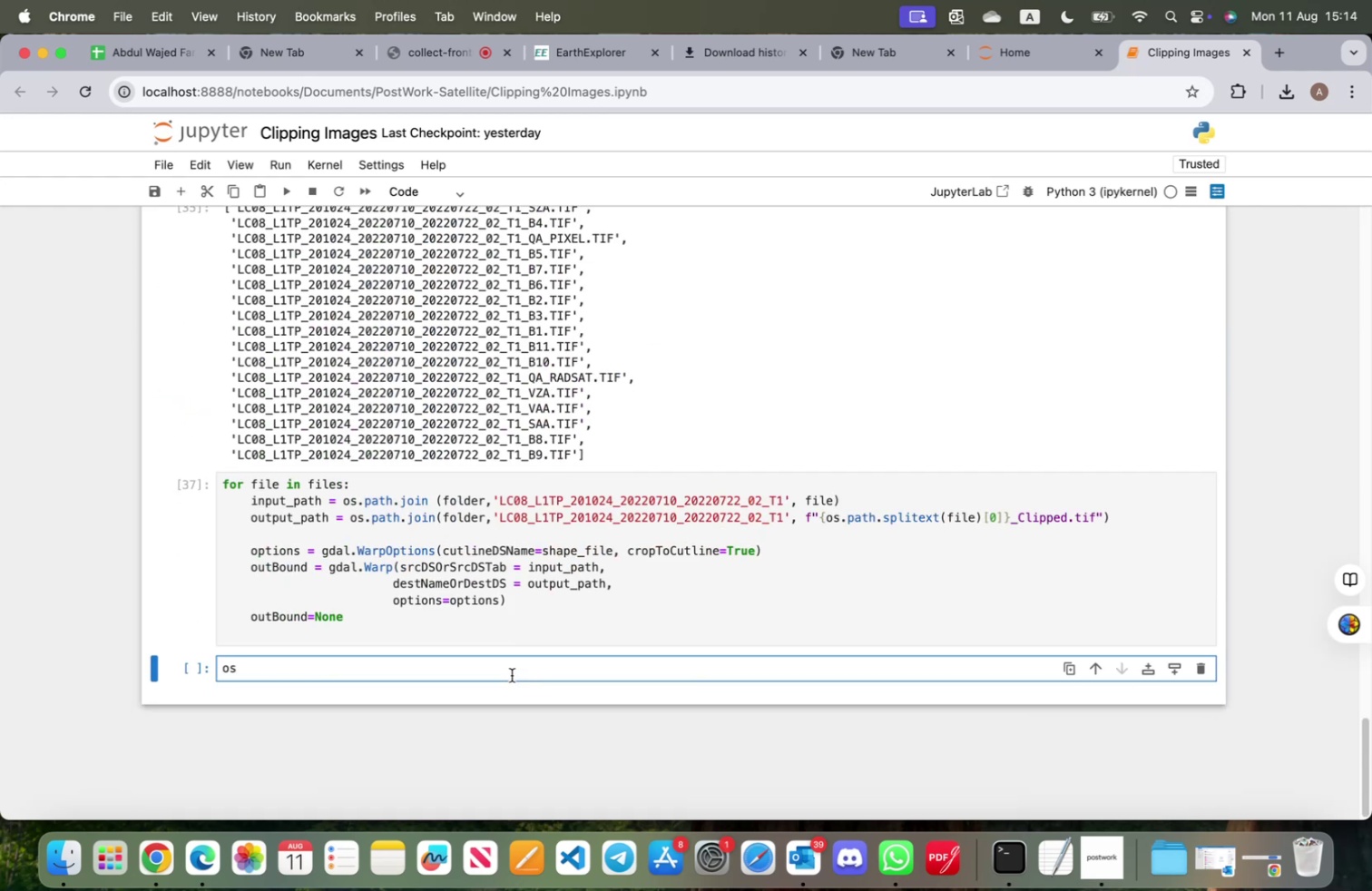 
type(.listd)
key(Tab)
 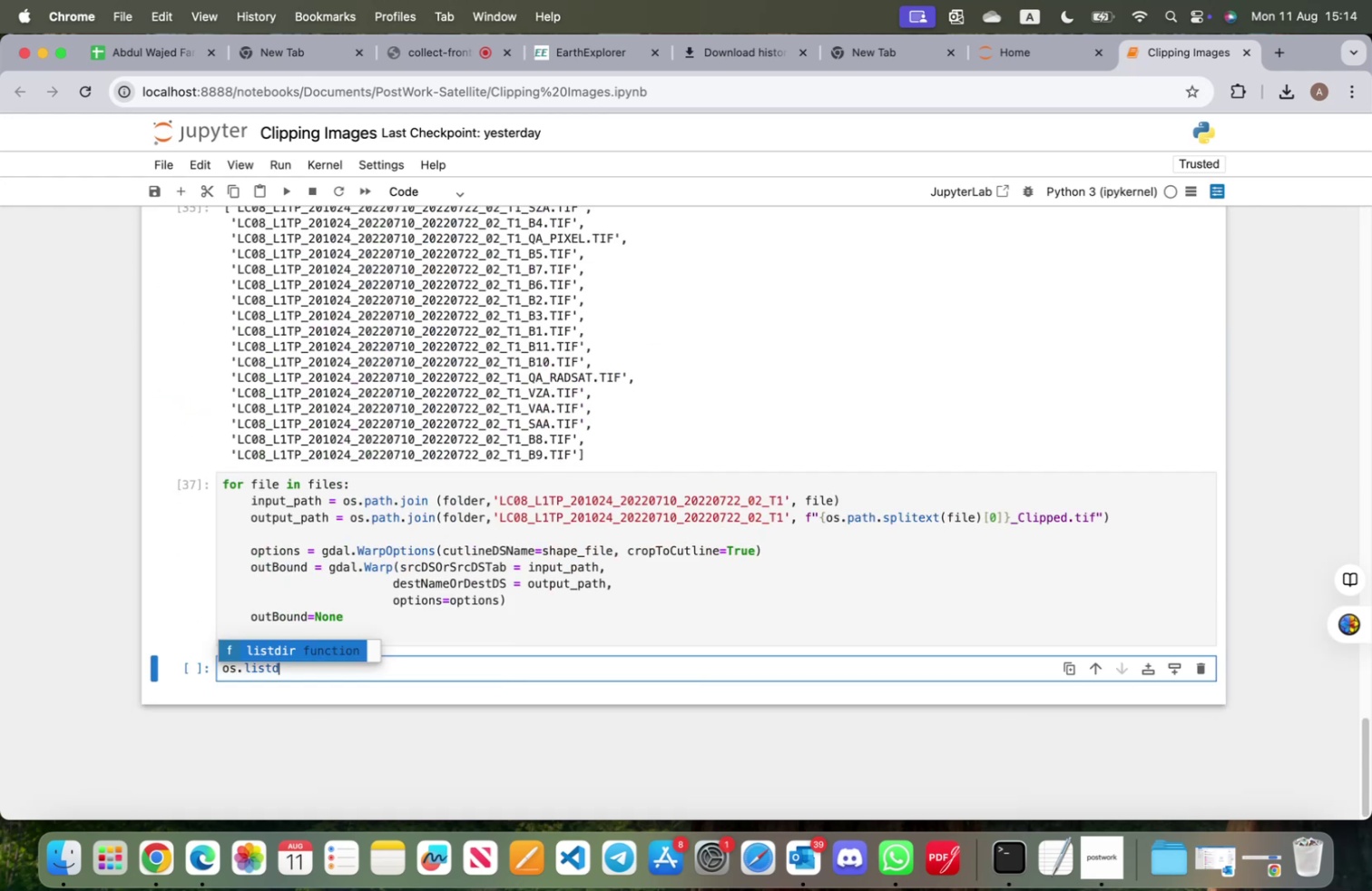 
key(Enter)
 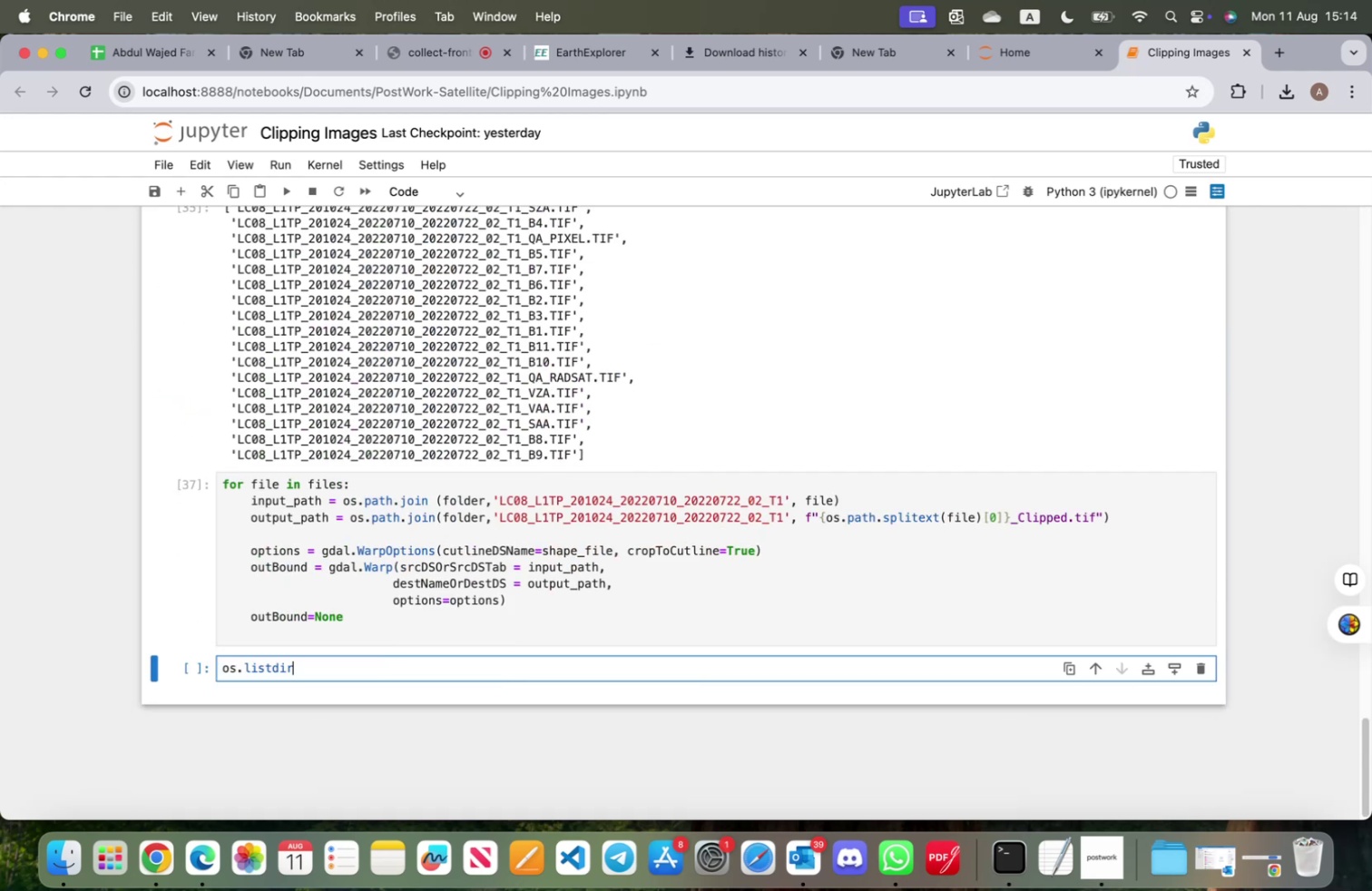 
key(Shift+9)
 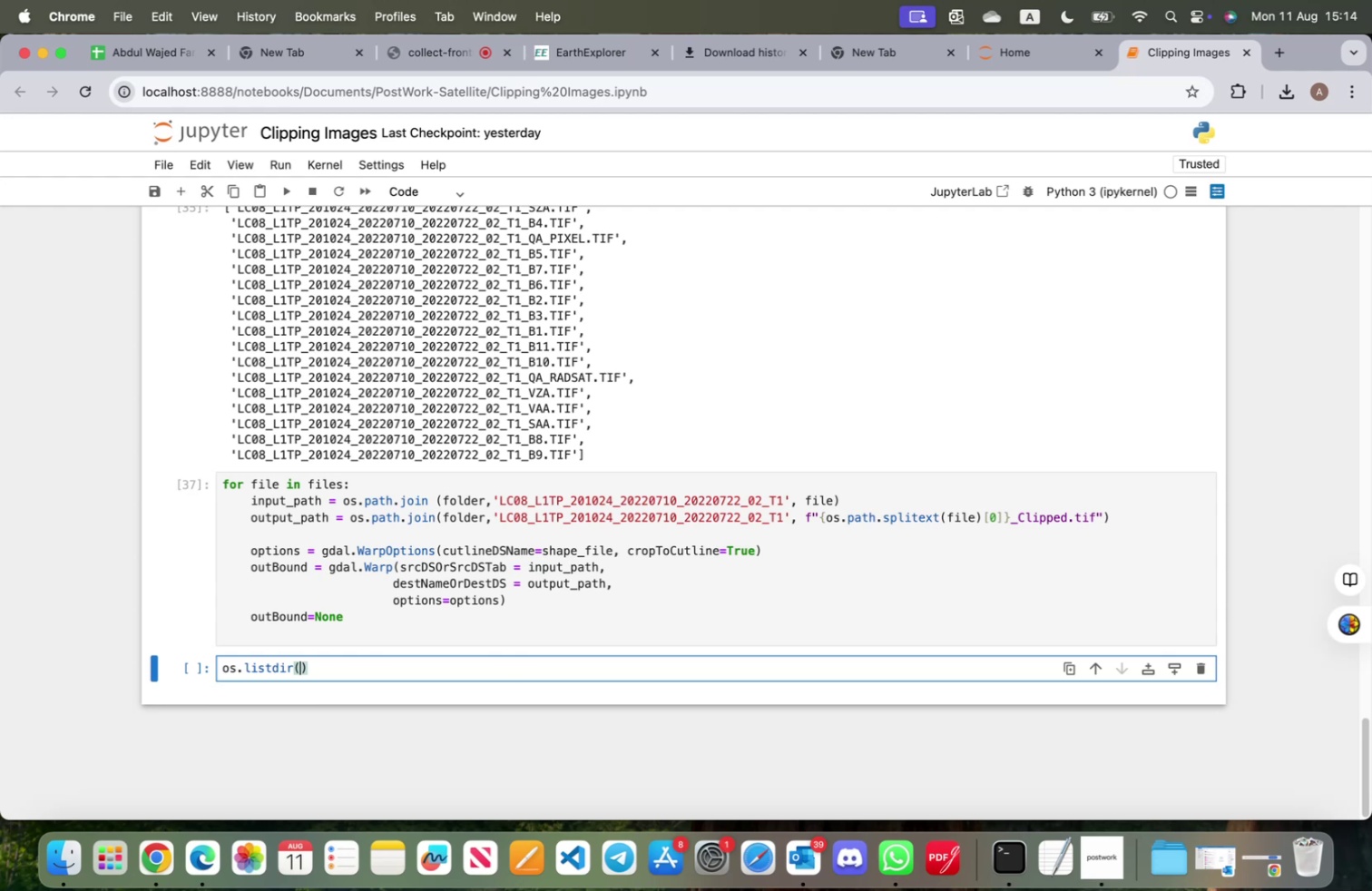 
key(Shift+ShiftRight)
 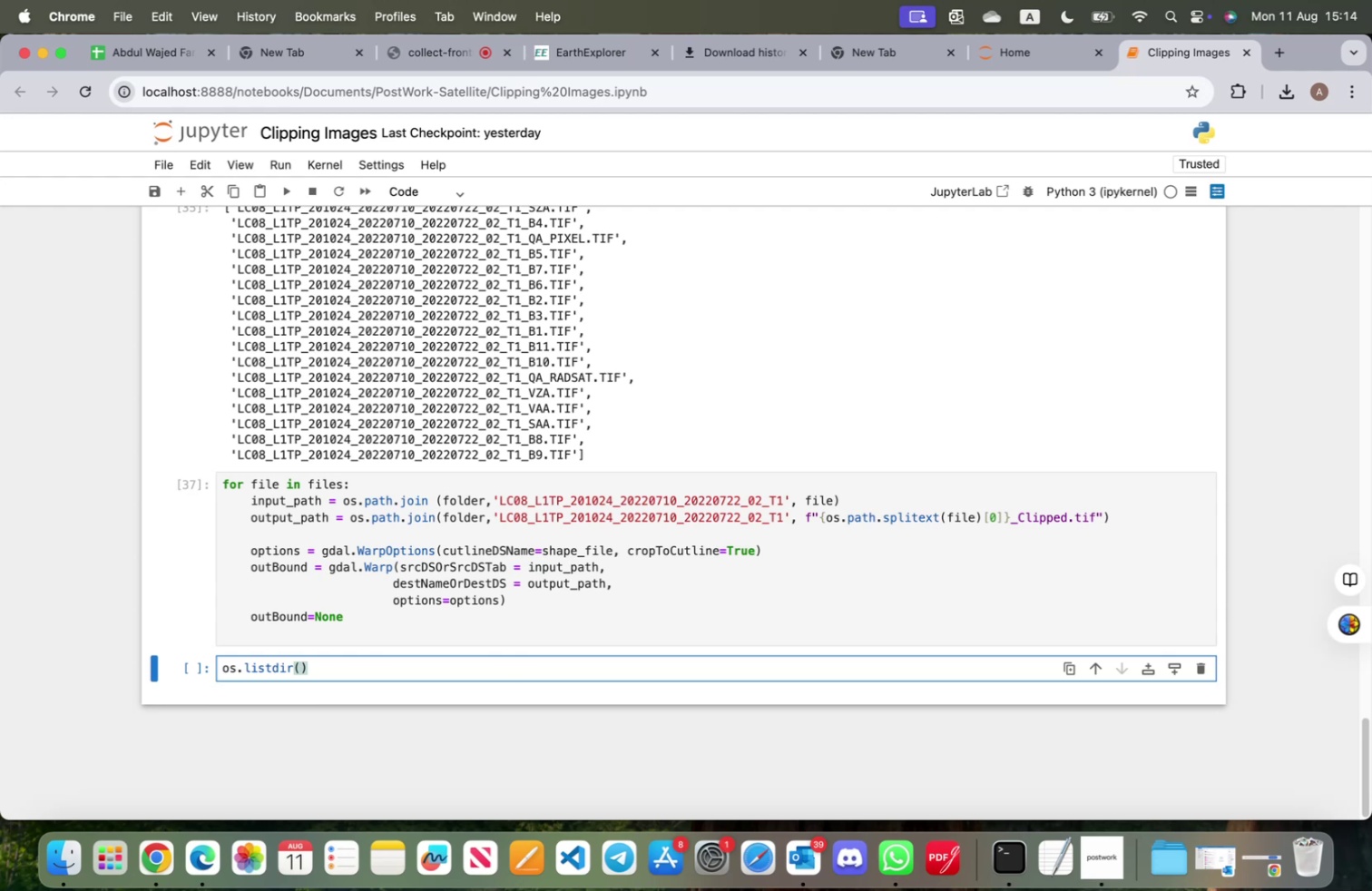 
key(Shift+Quote)
 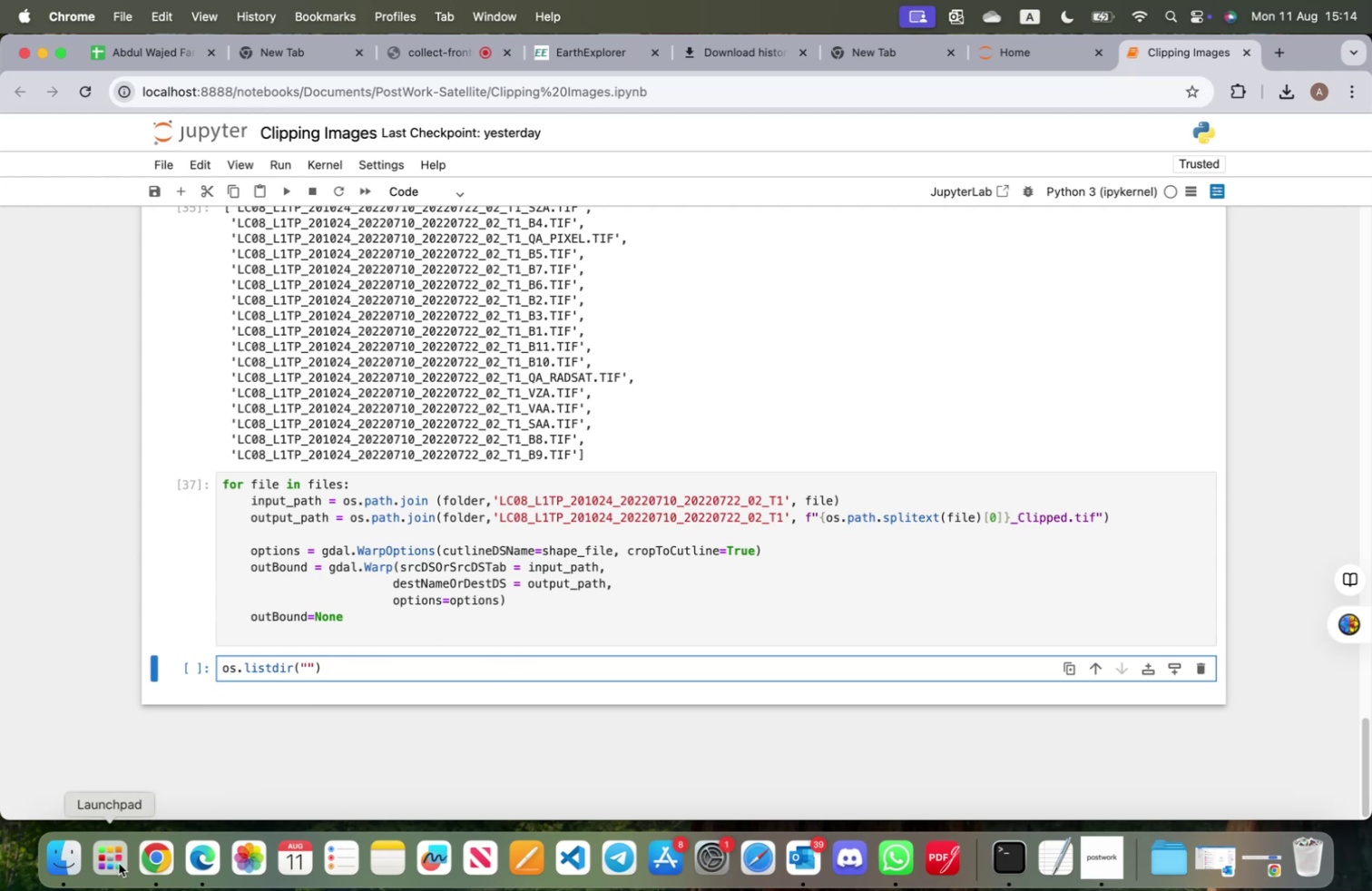 
left_click([64, 857])
 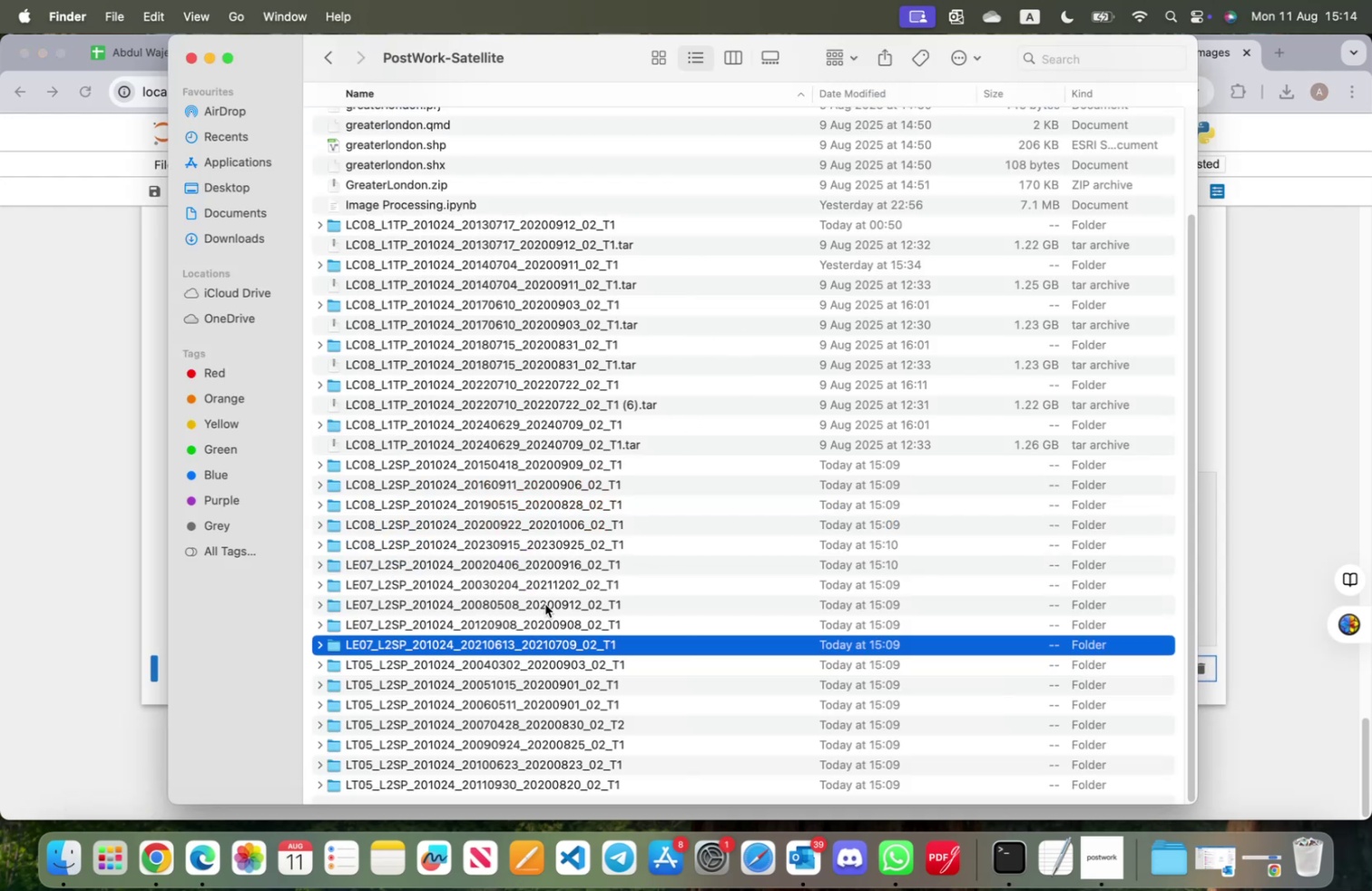 
right_click([547, 641])
 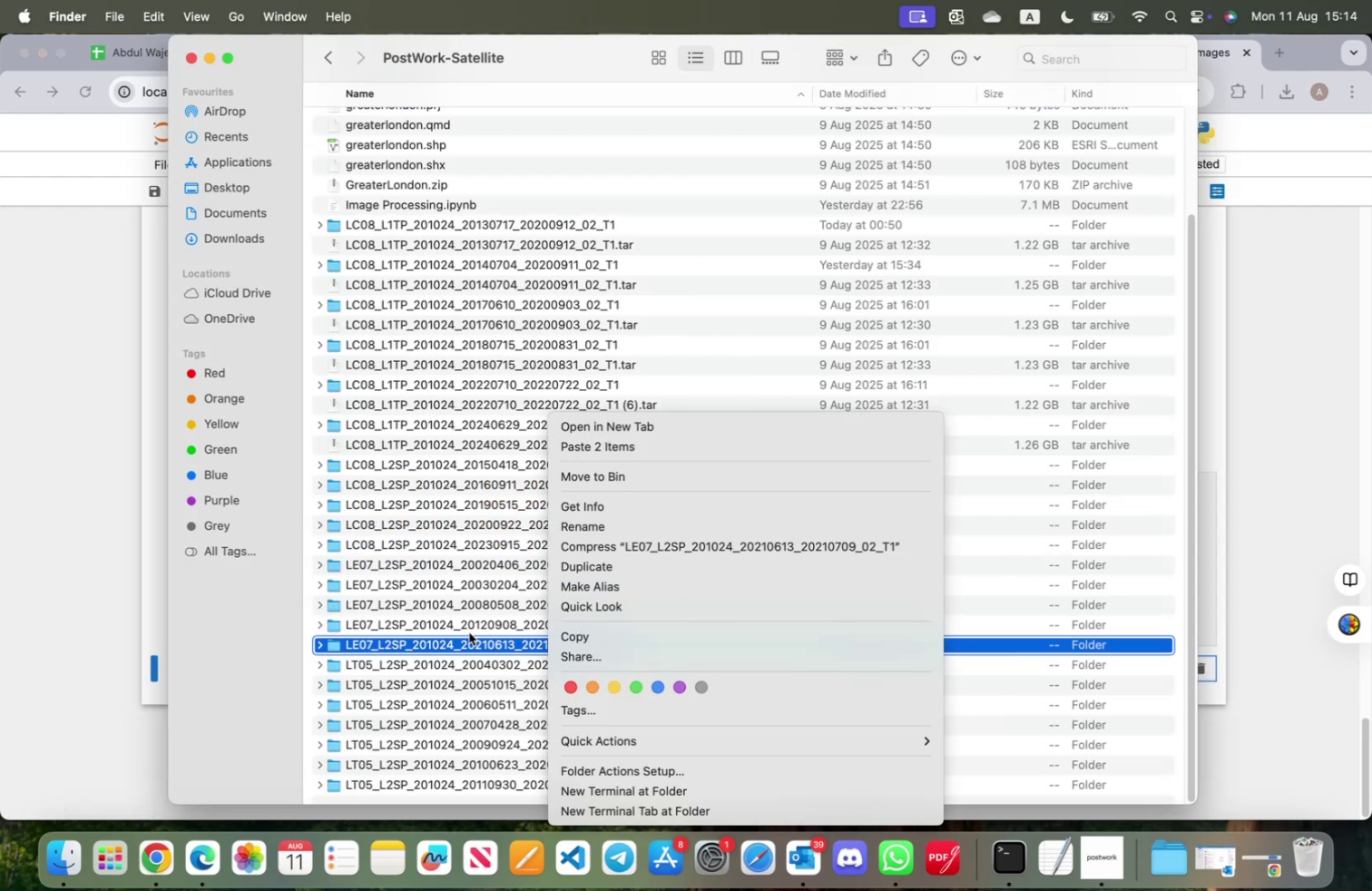 
double_click([474, 641])
 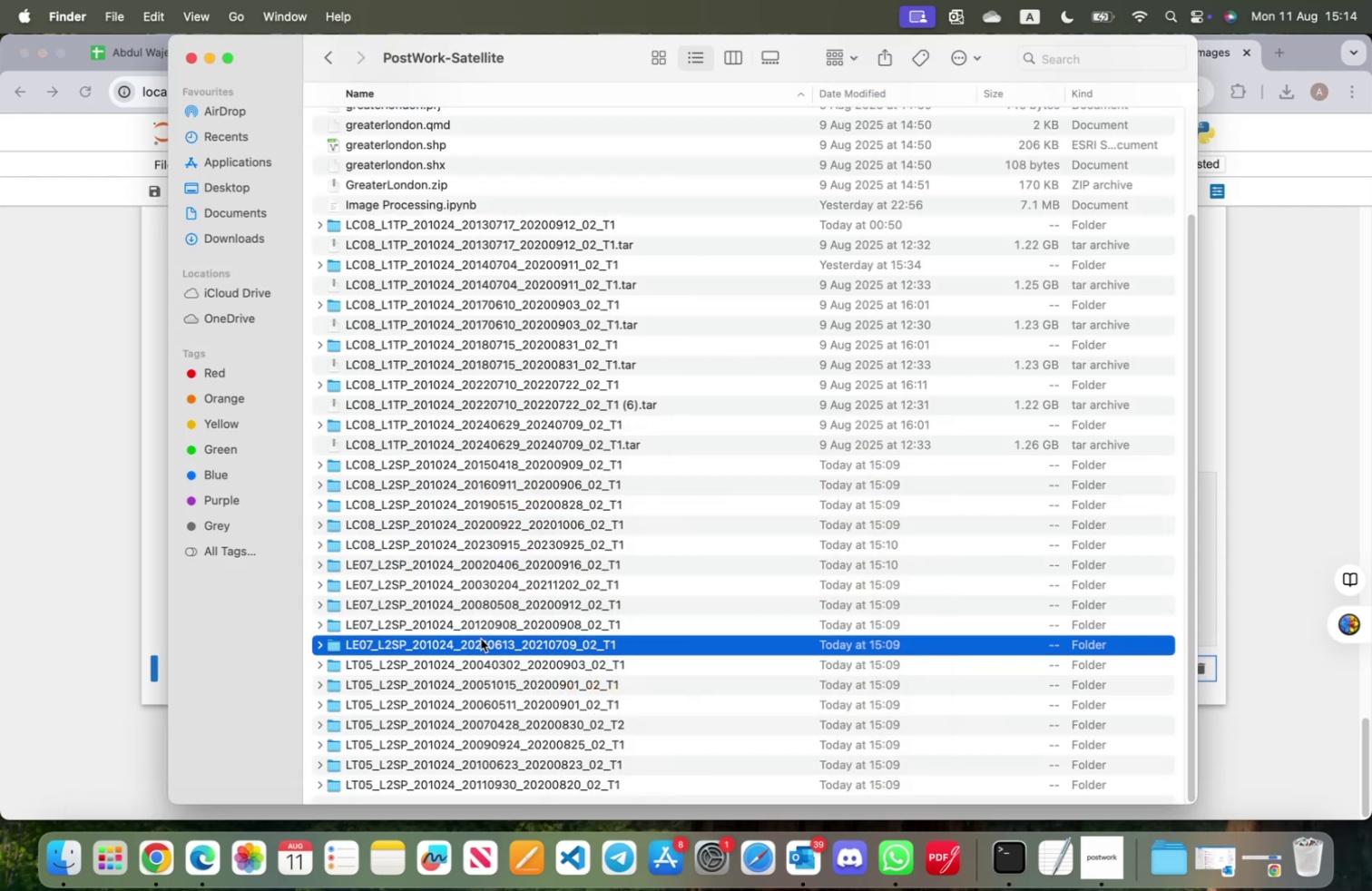 
double_click([483, 641])
 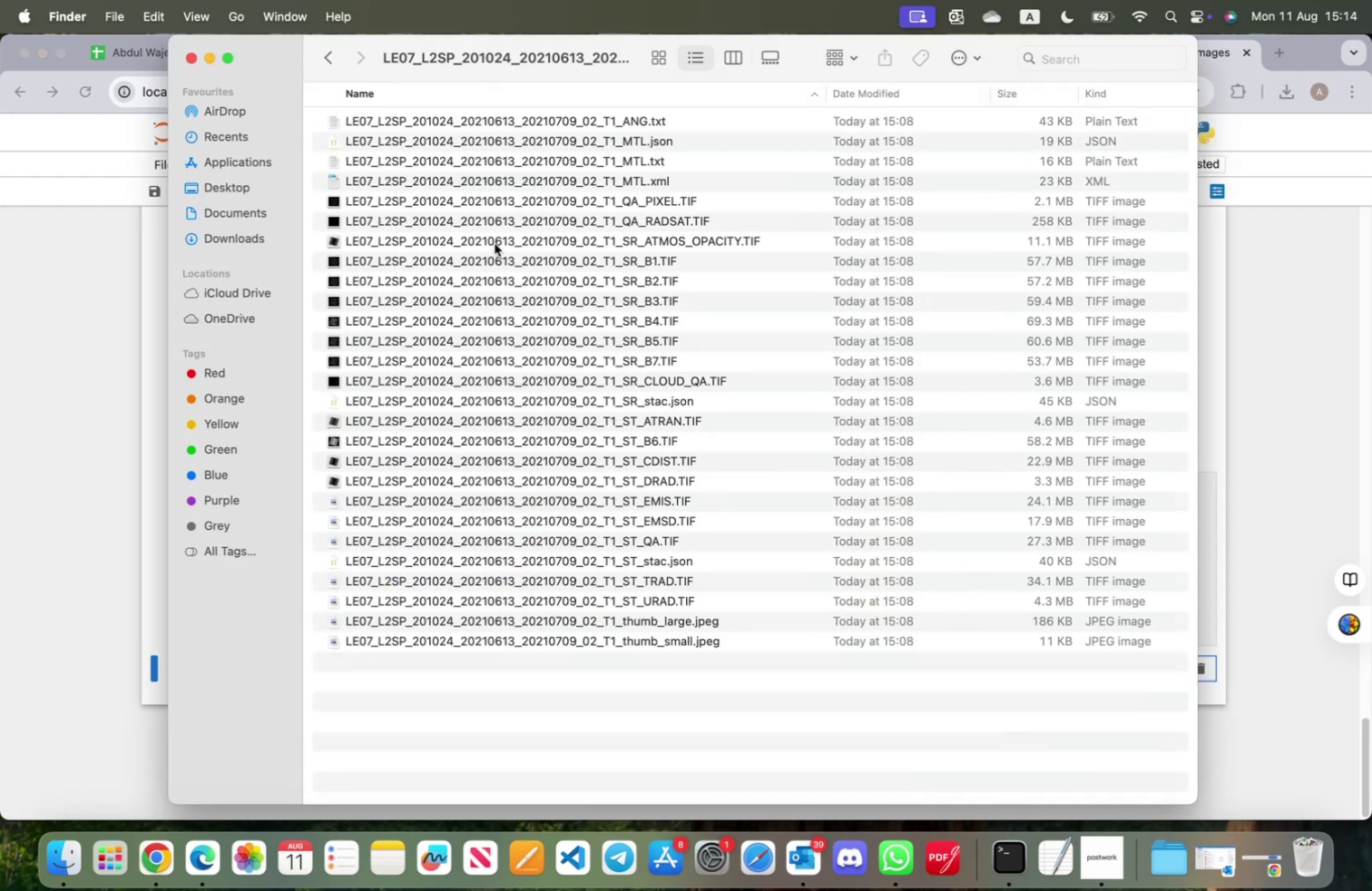 
right_click([502, 194])
 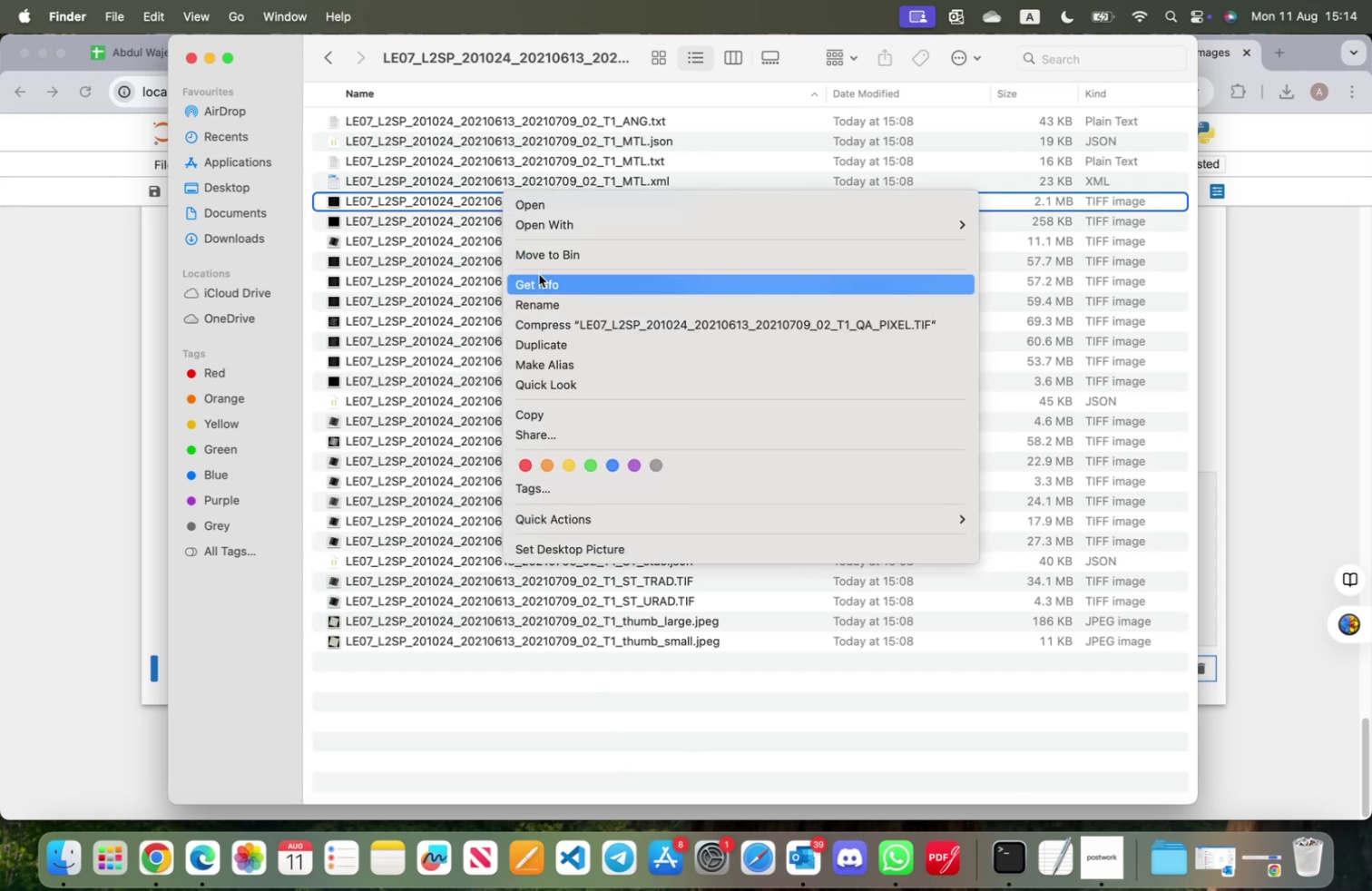 
left_click([540, 280])
 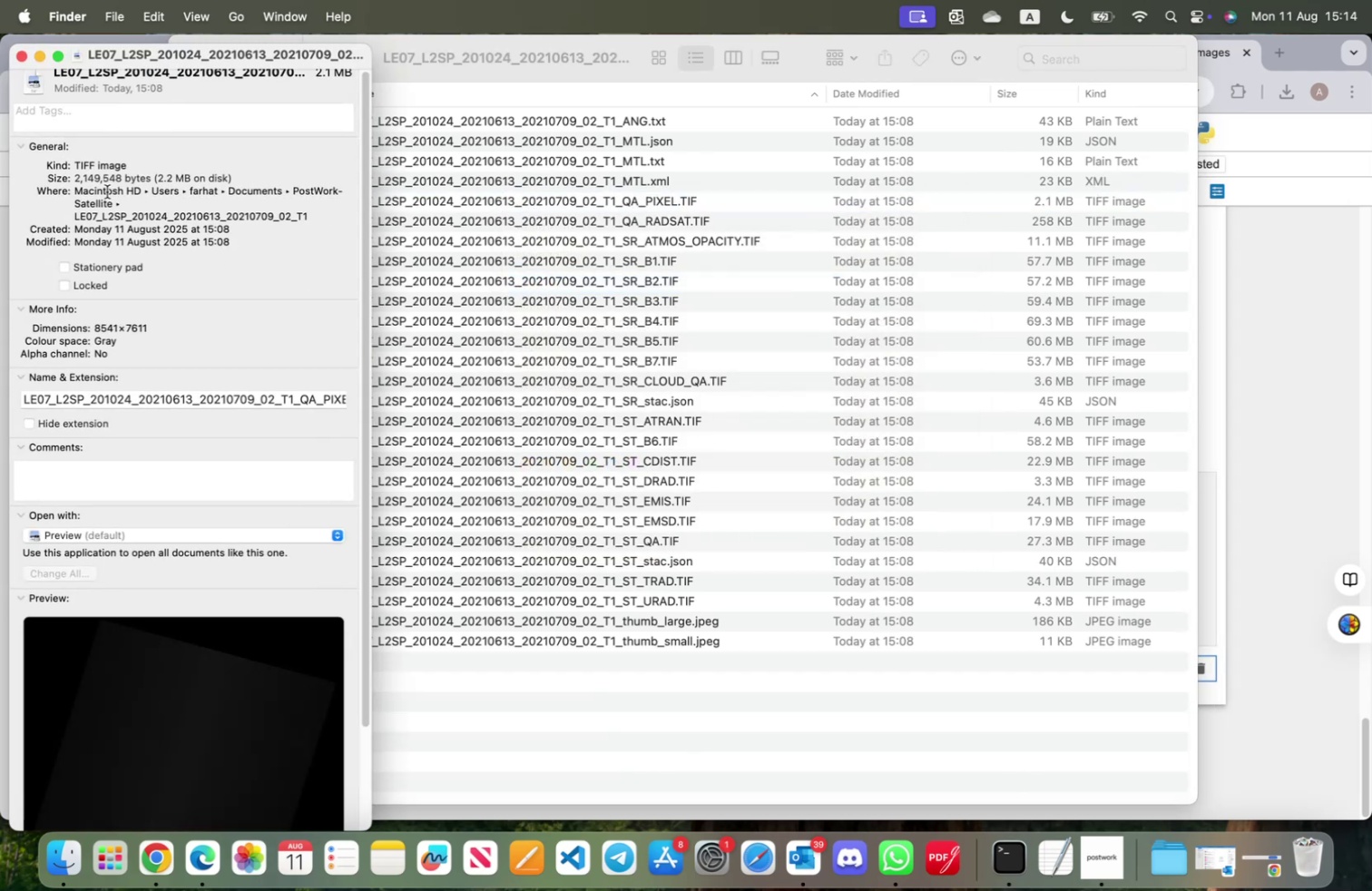 
left_click_drag(start_coordinate=[73, 190], to_coordinate=[340, 224])
 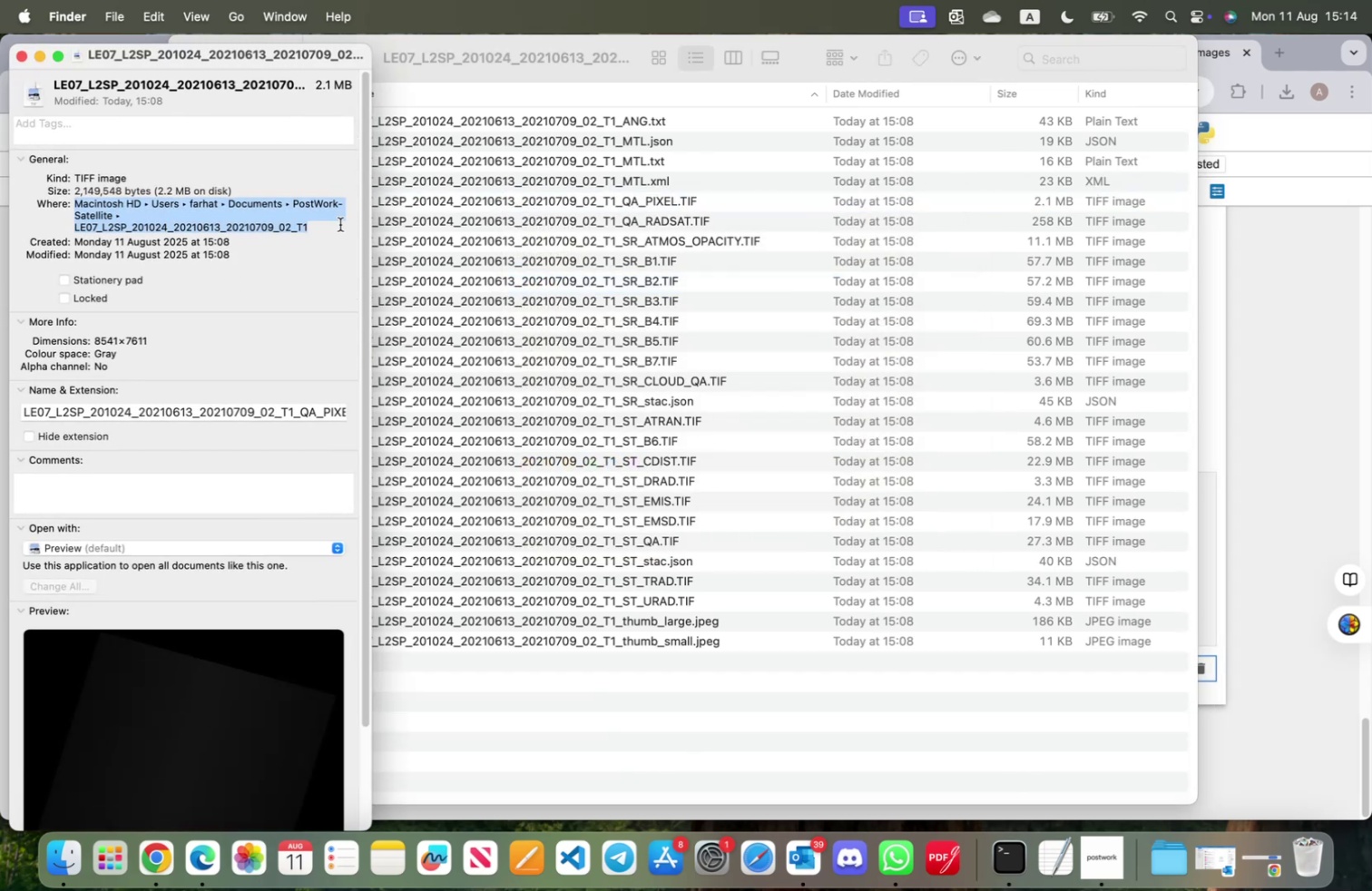 
key(Meta+CommandLeft)
 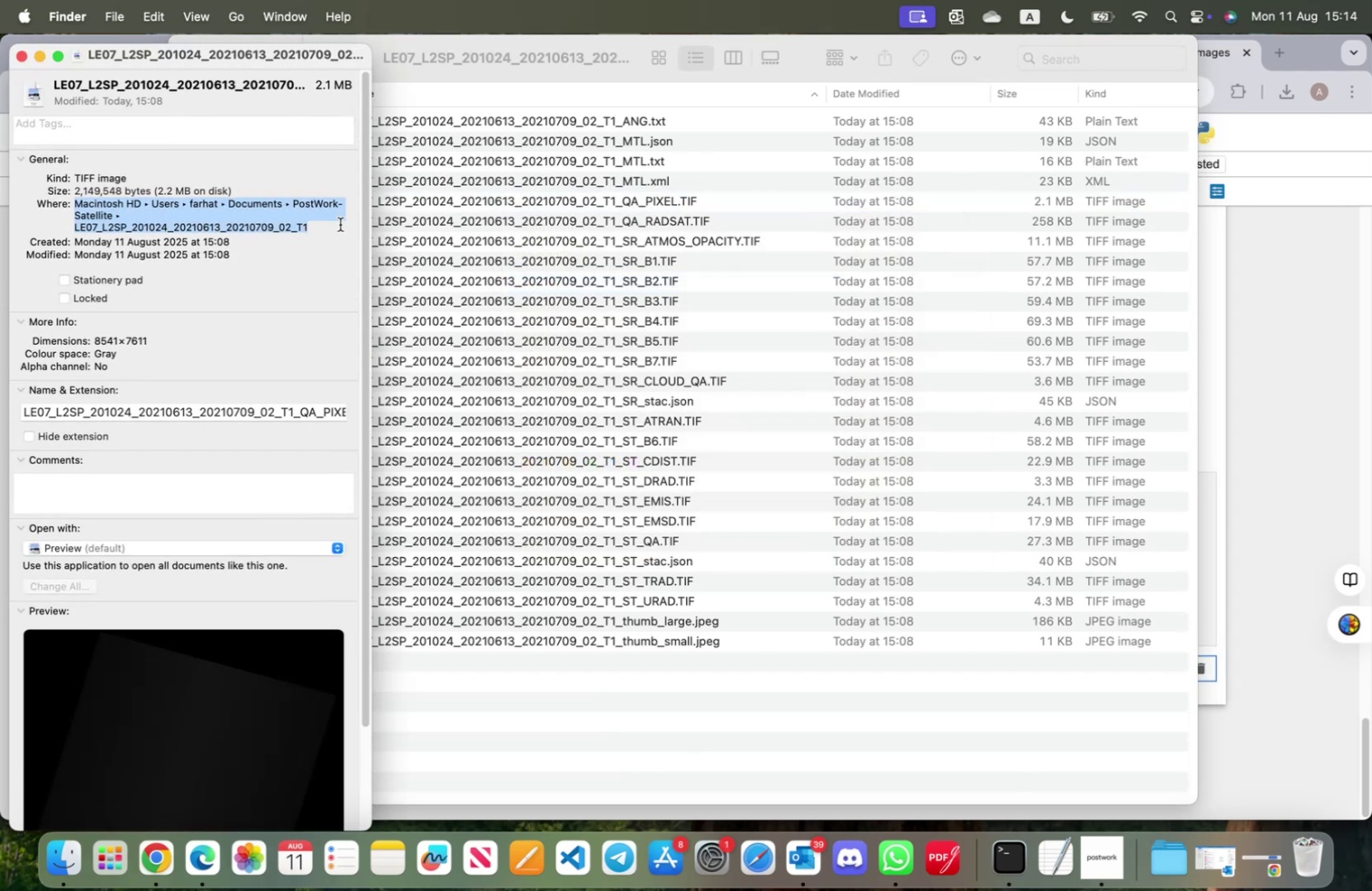 
key(Meta+C)
 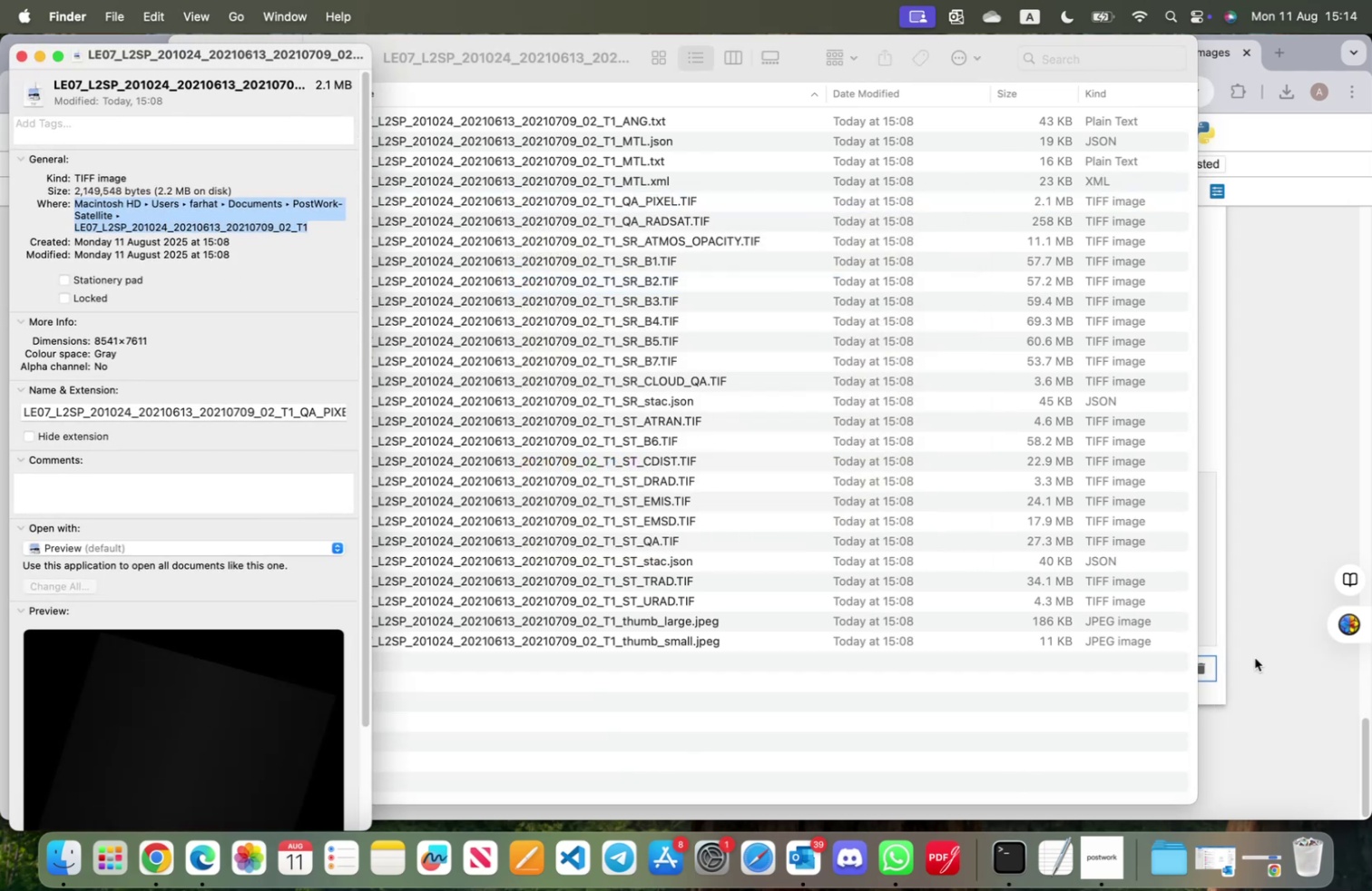 
left_click([1255, 657])
 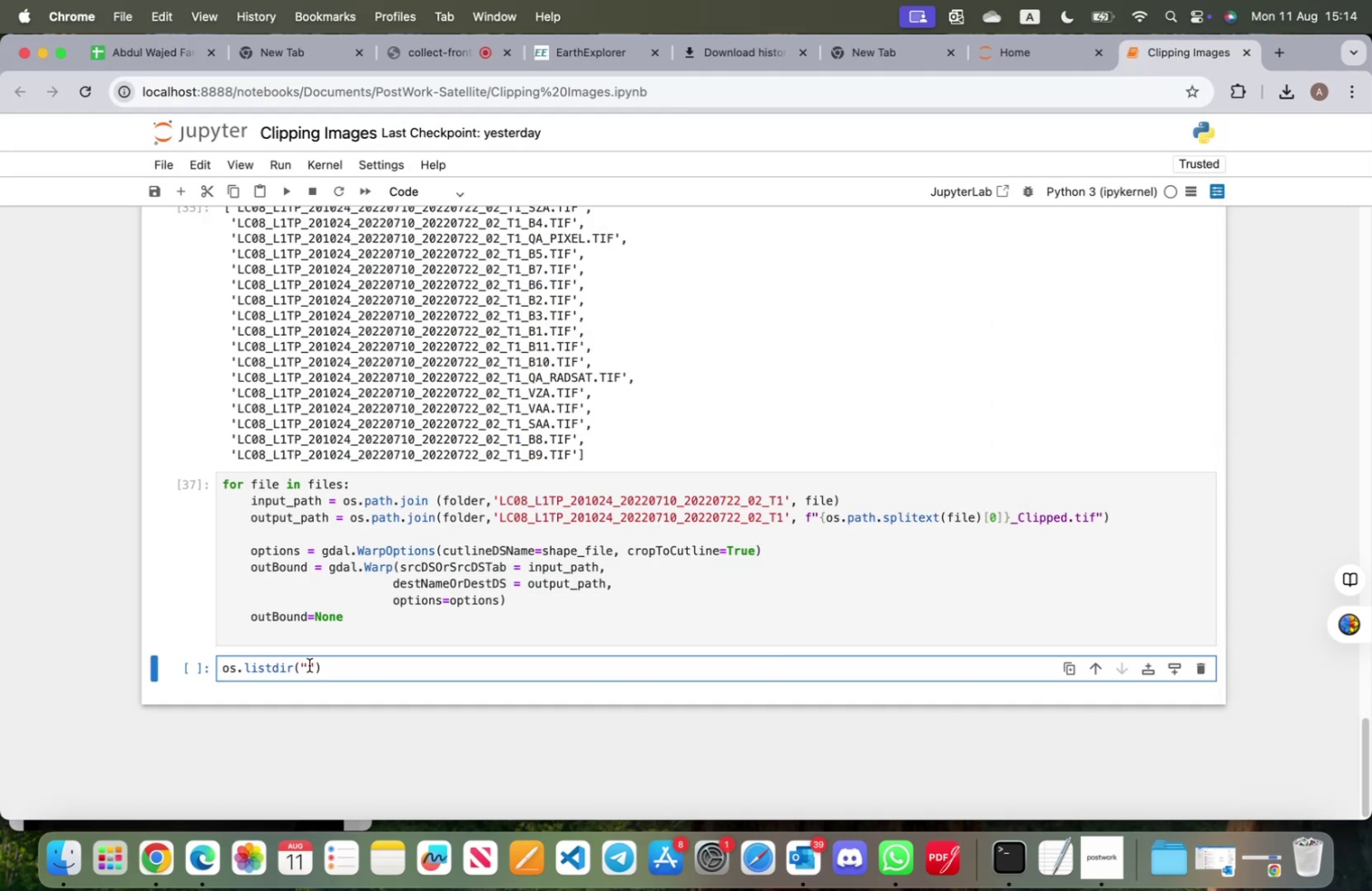 
key(Meta+V)
 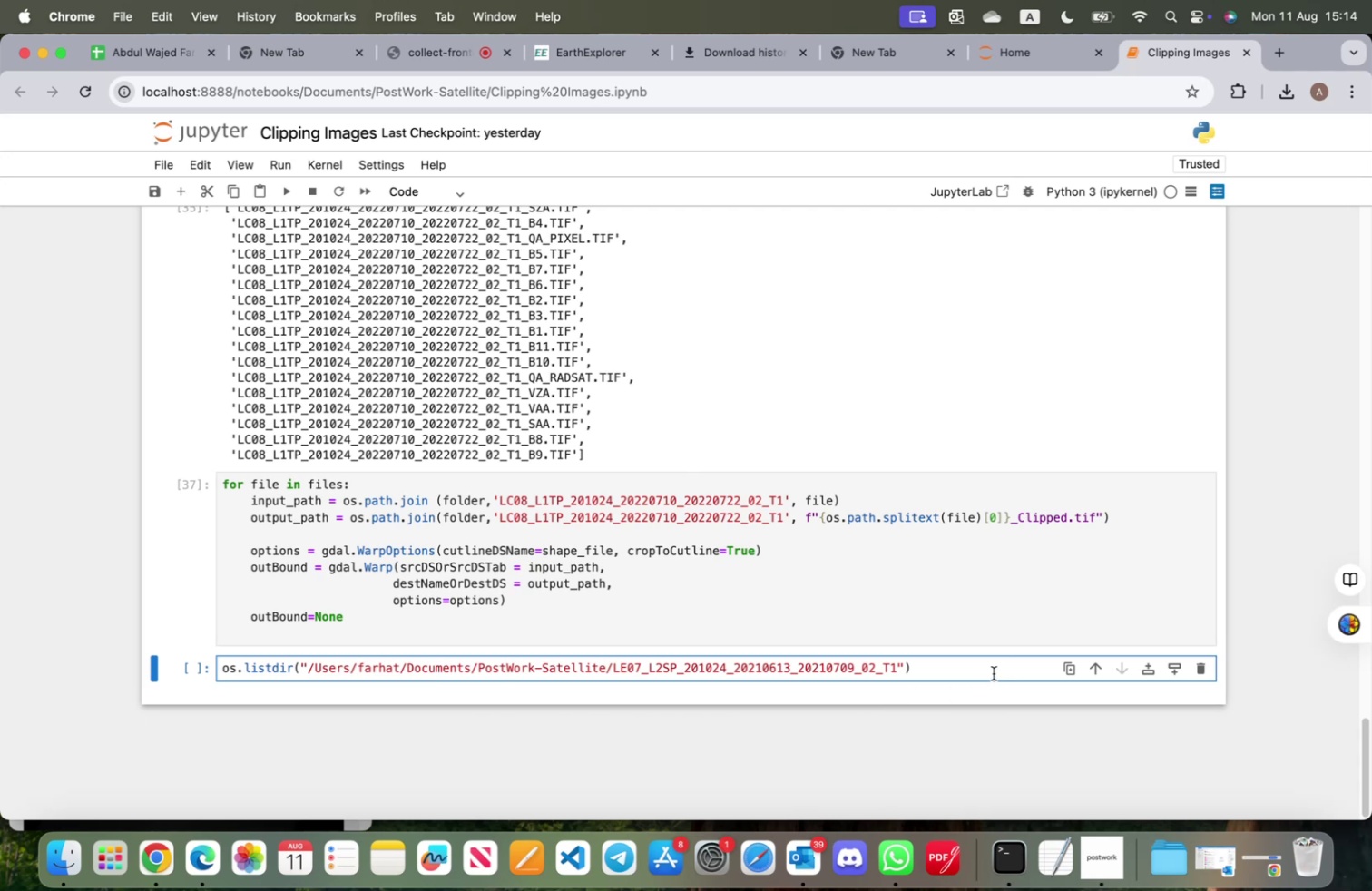 
left_click([994, 671])
 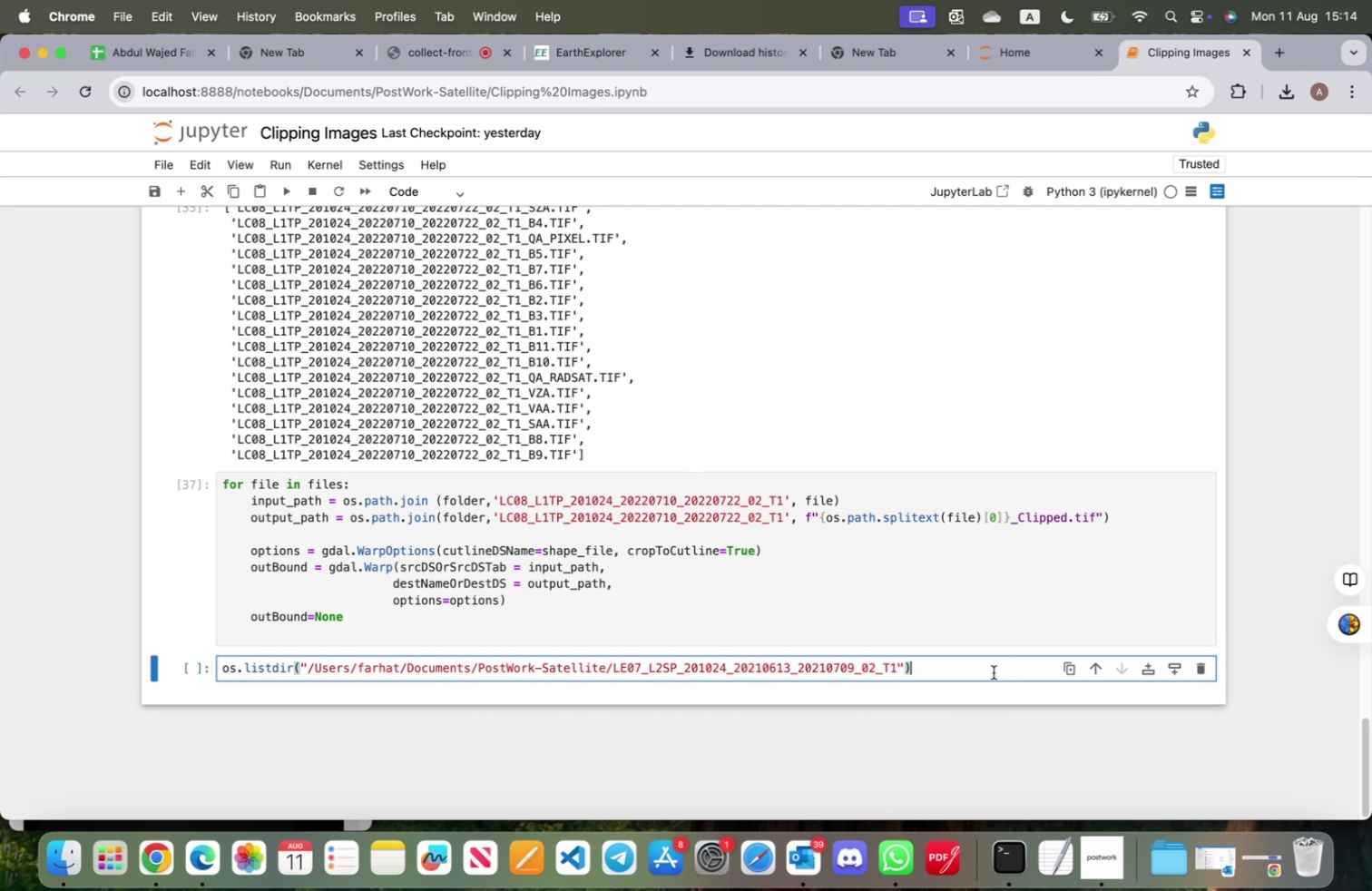 
key(ArrowLeft)
 